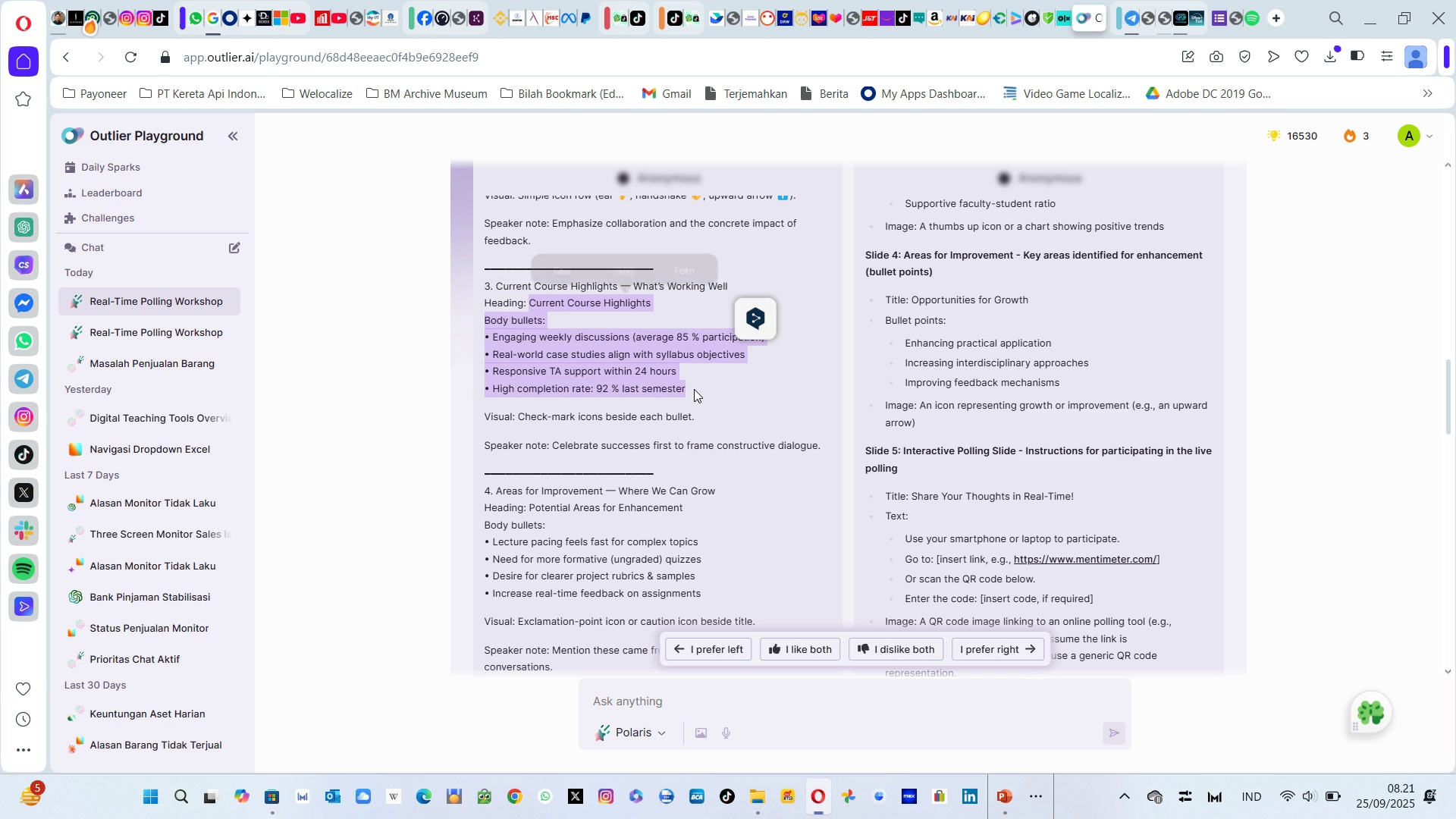 
key(Control+C)
 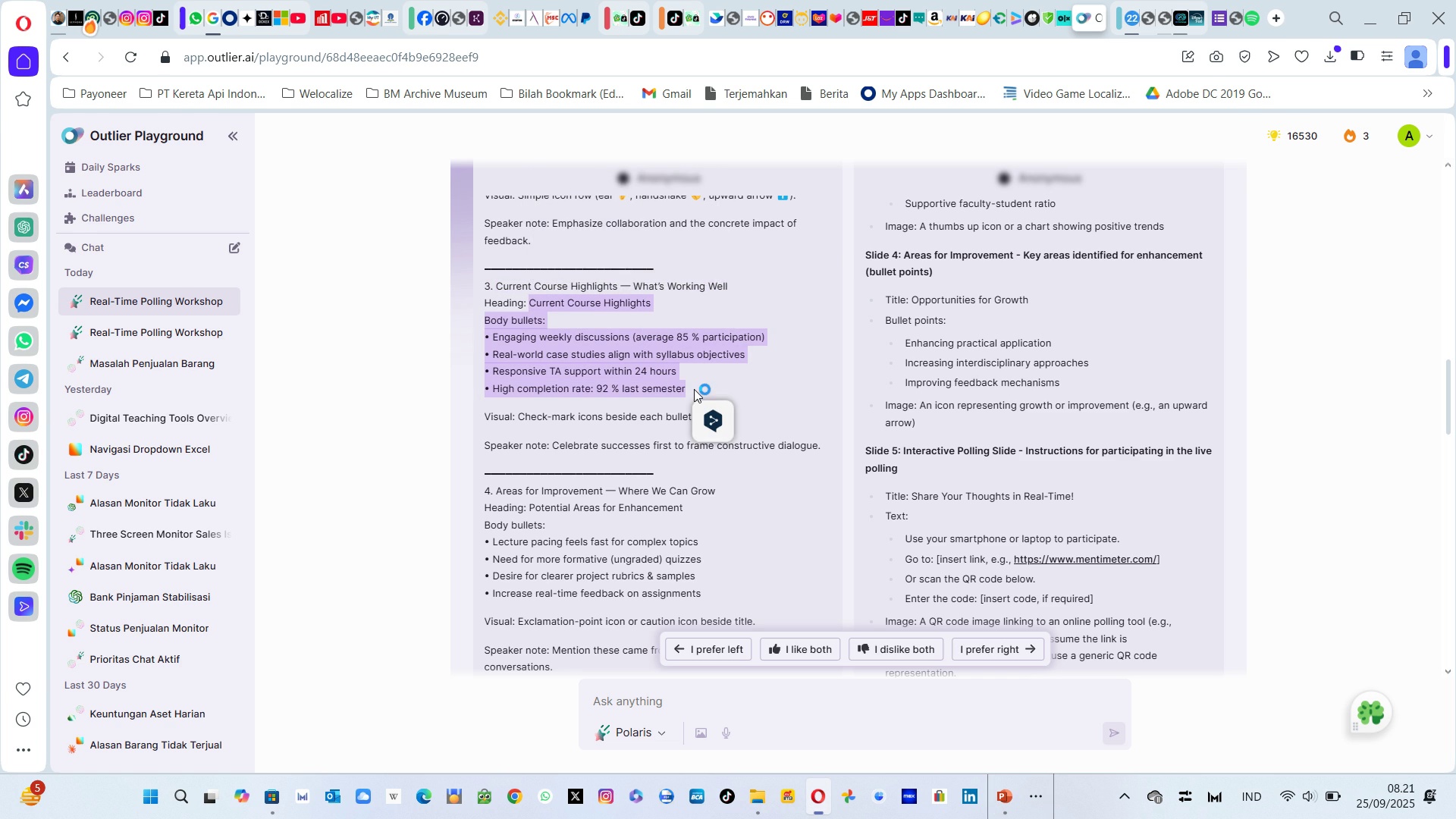 
key(Alt+AltLeft)
 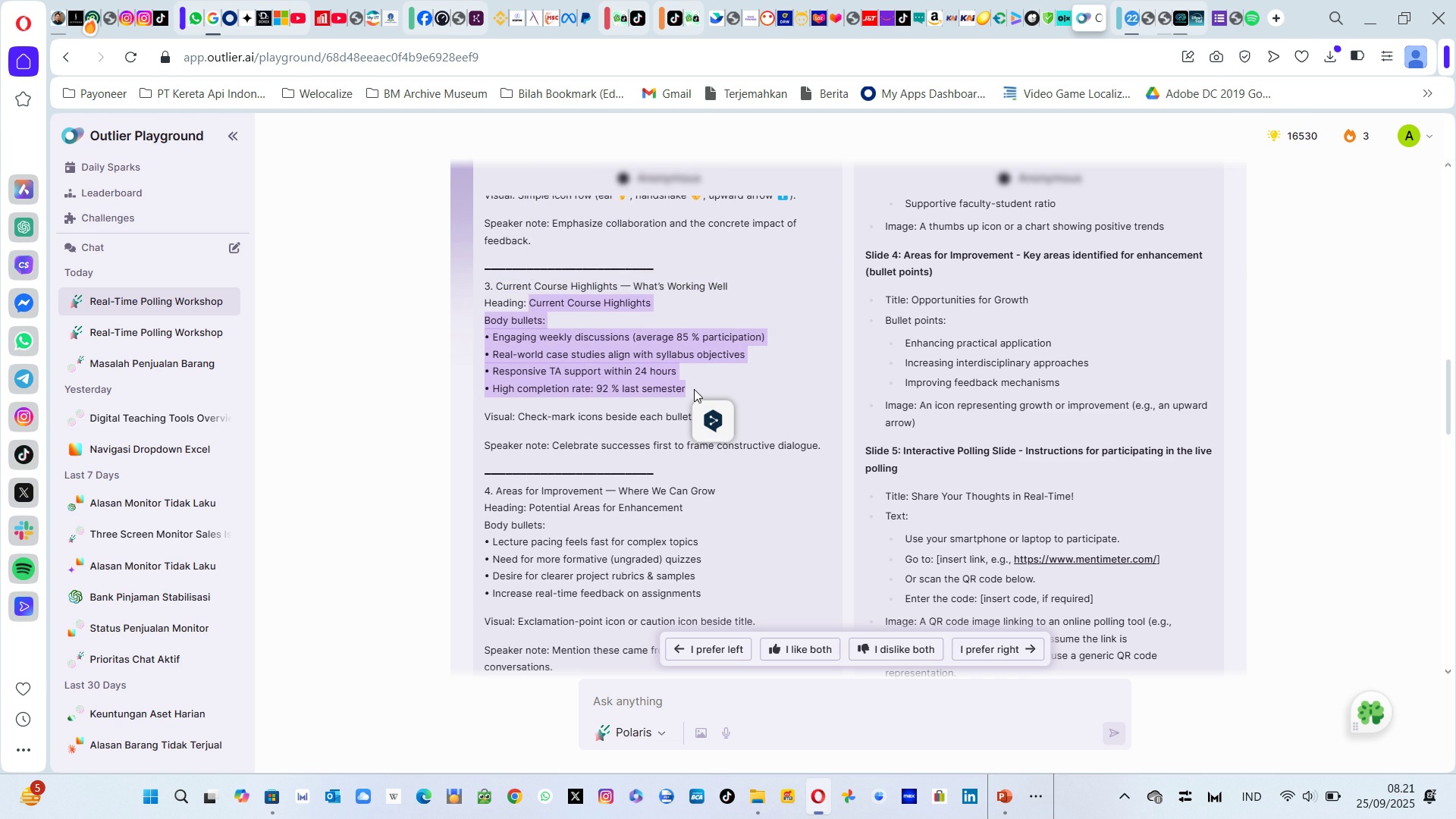 
key(Alt+Tab)
 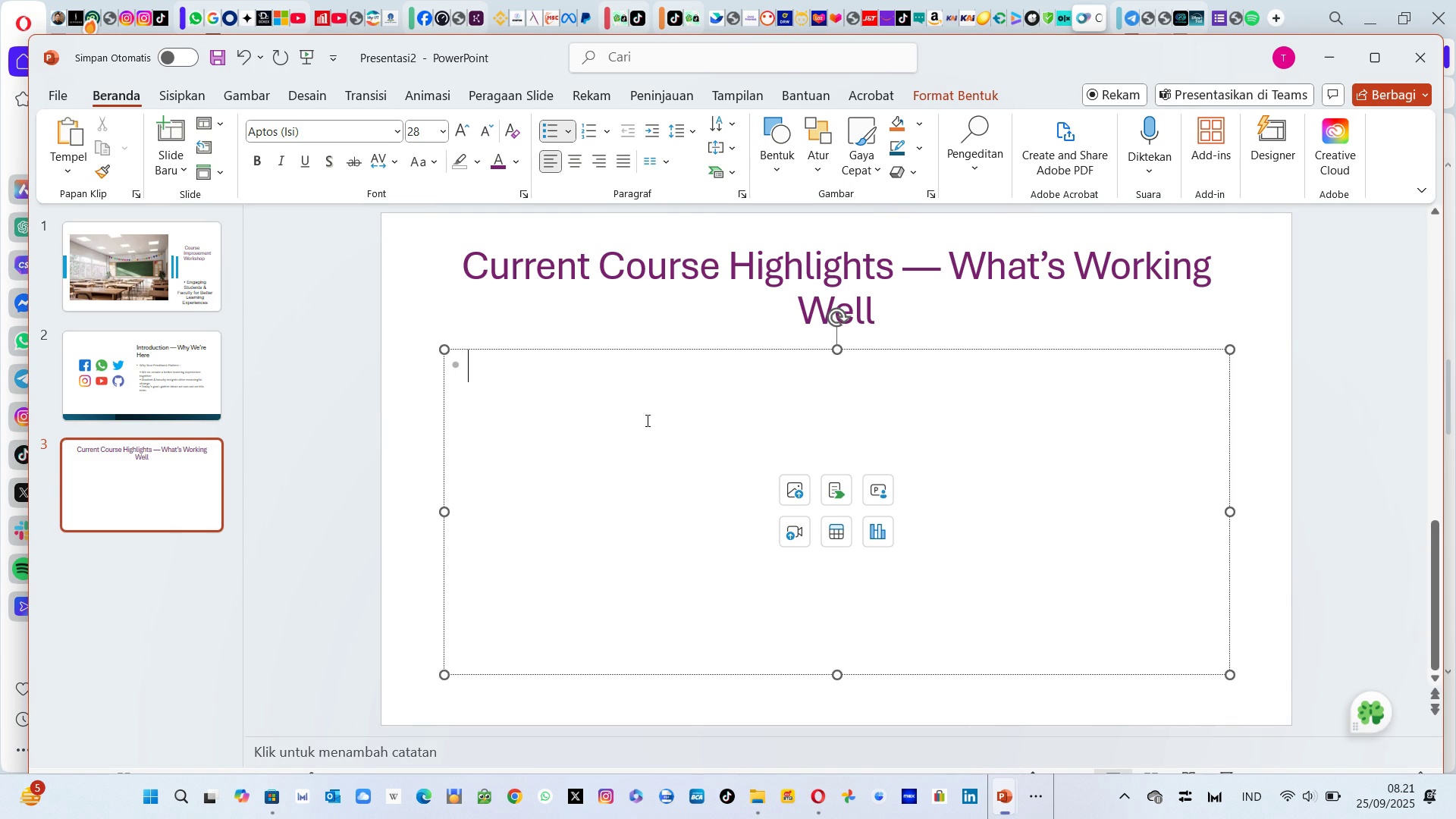 
key(Control+V)
 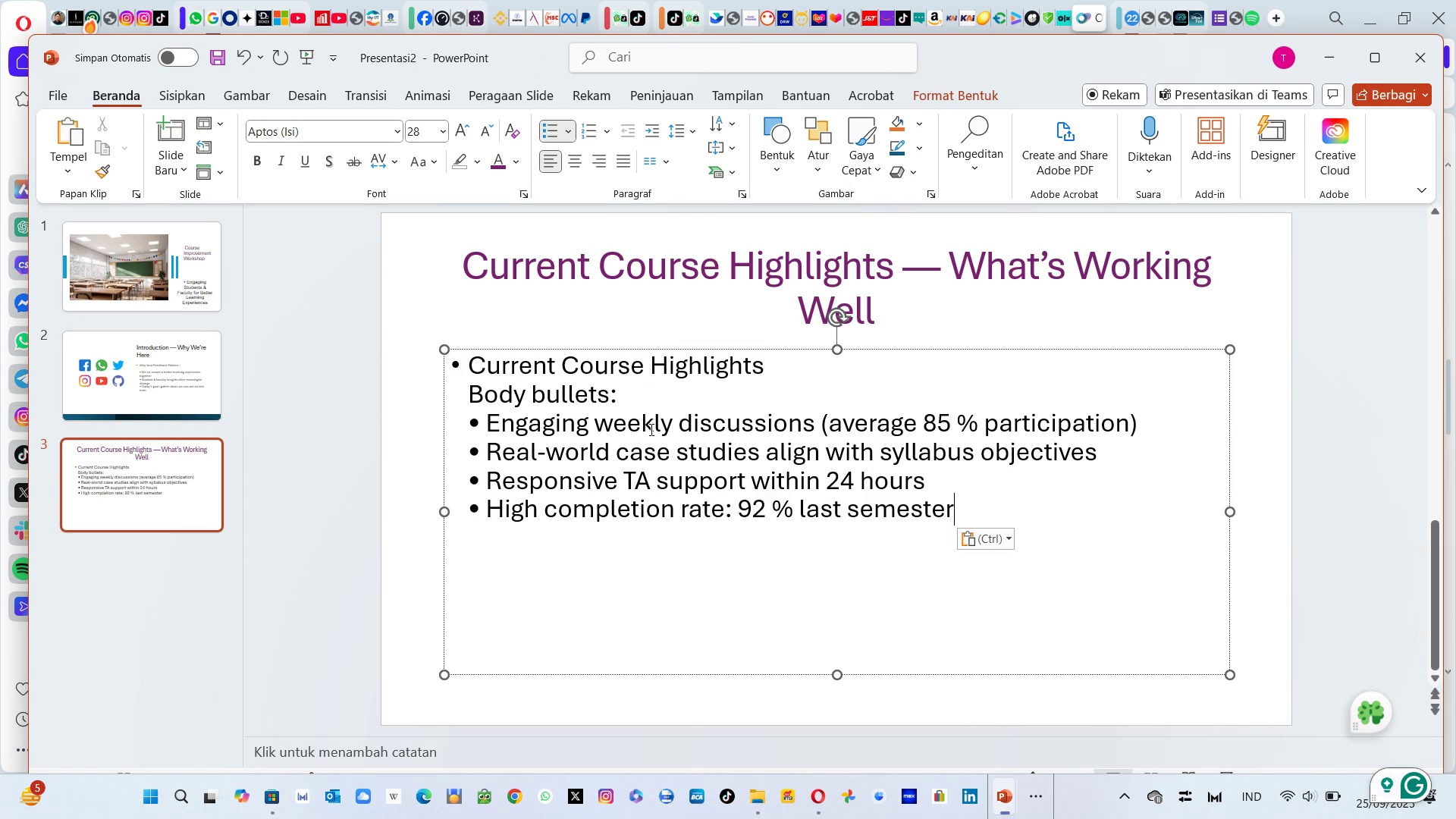 
key(Control+ControlLeft)
 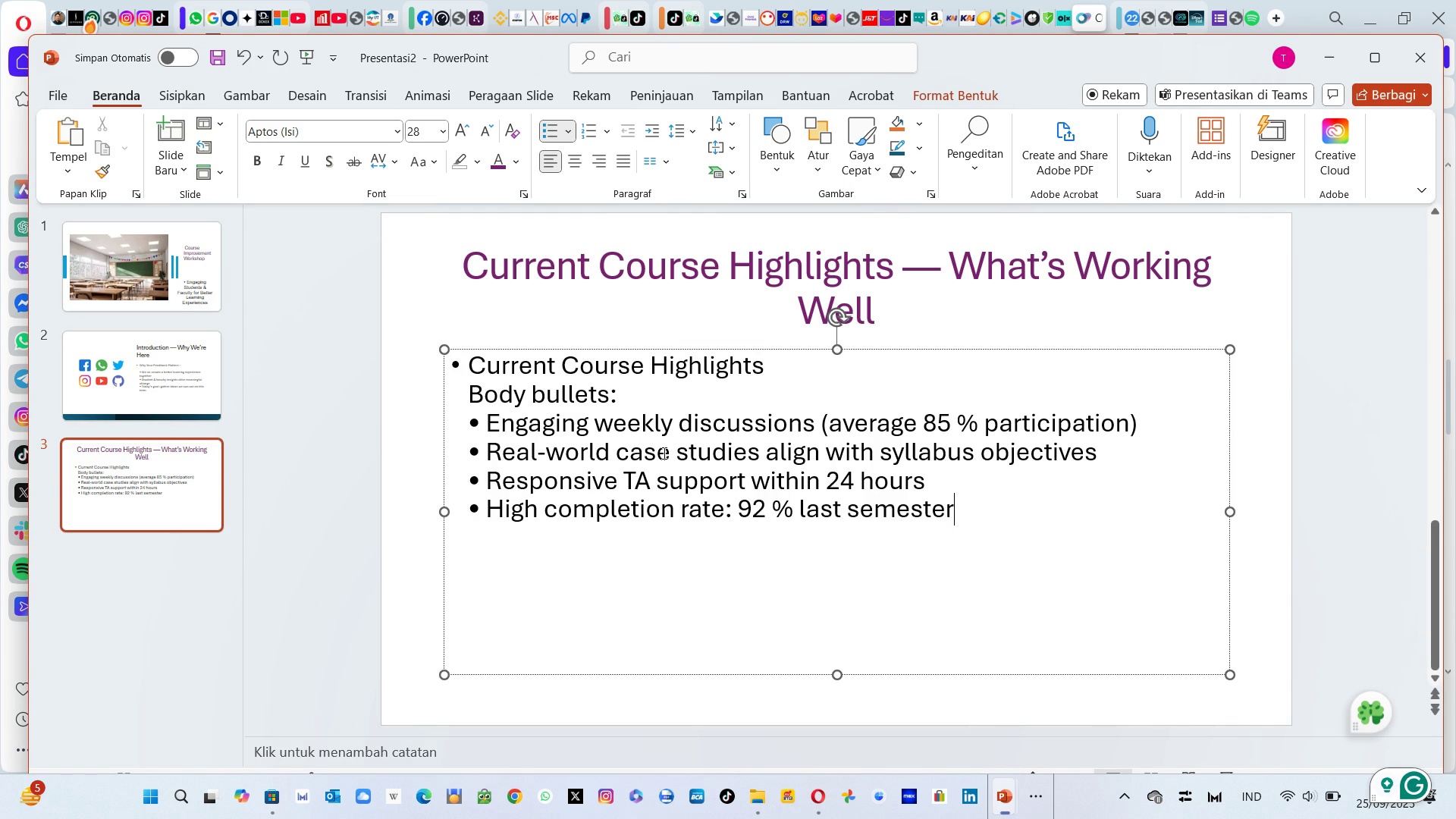 
key(Control+A)
 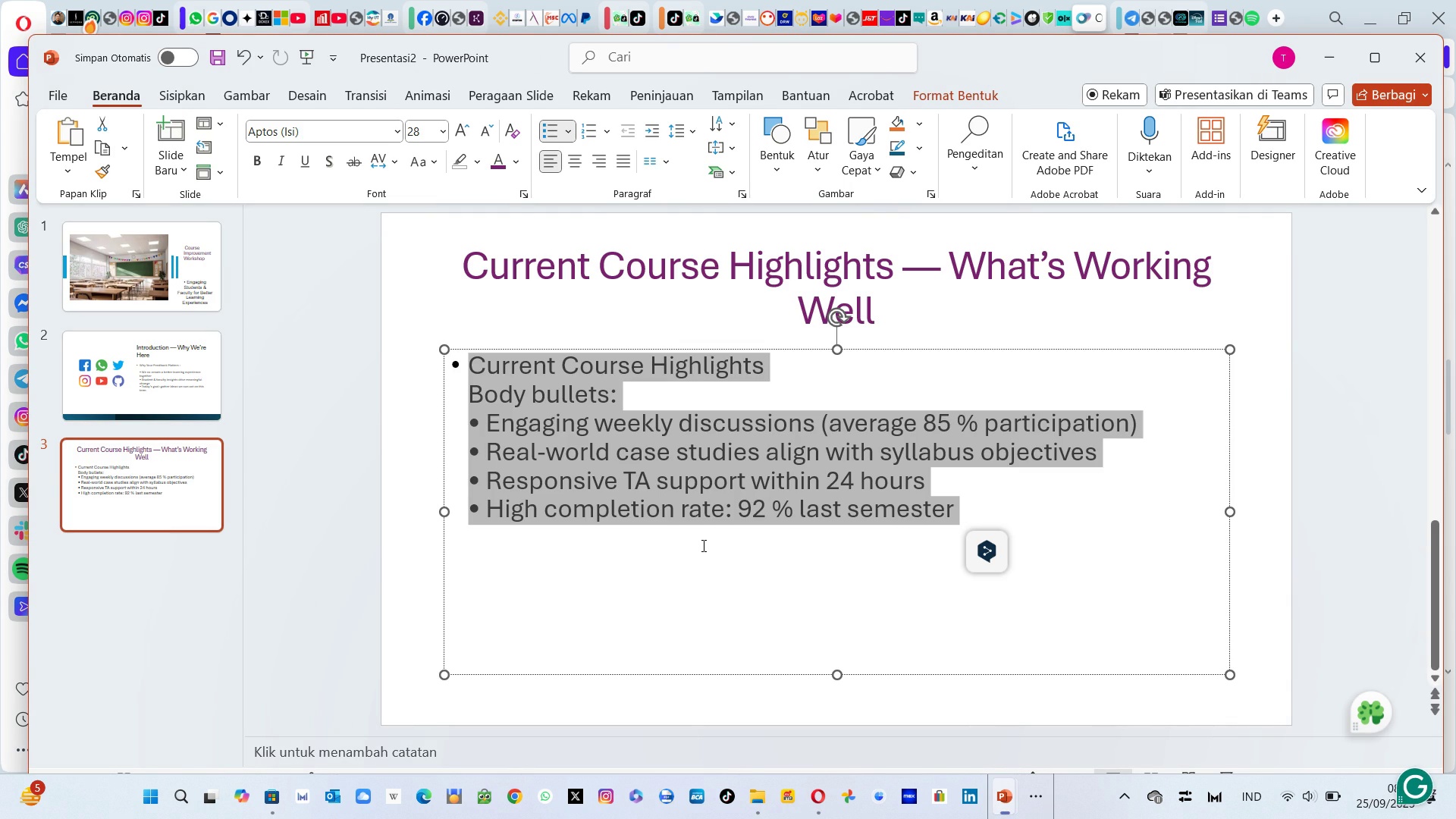 
wait(6.51)
 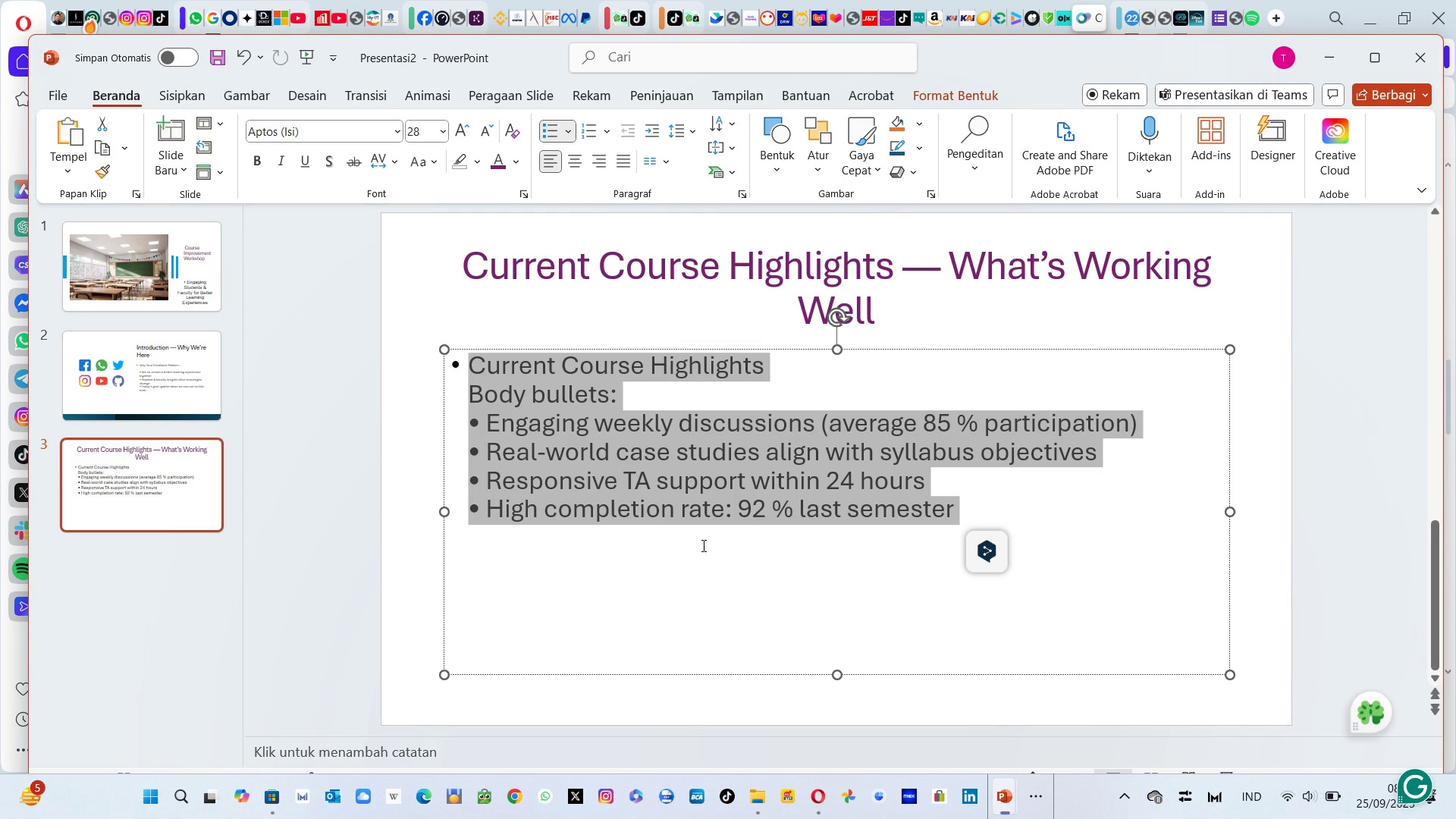 
left_click([514, 171])
 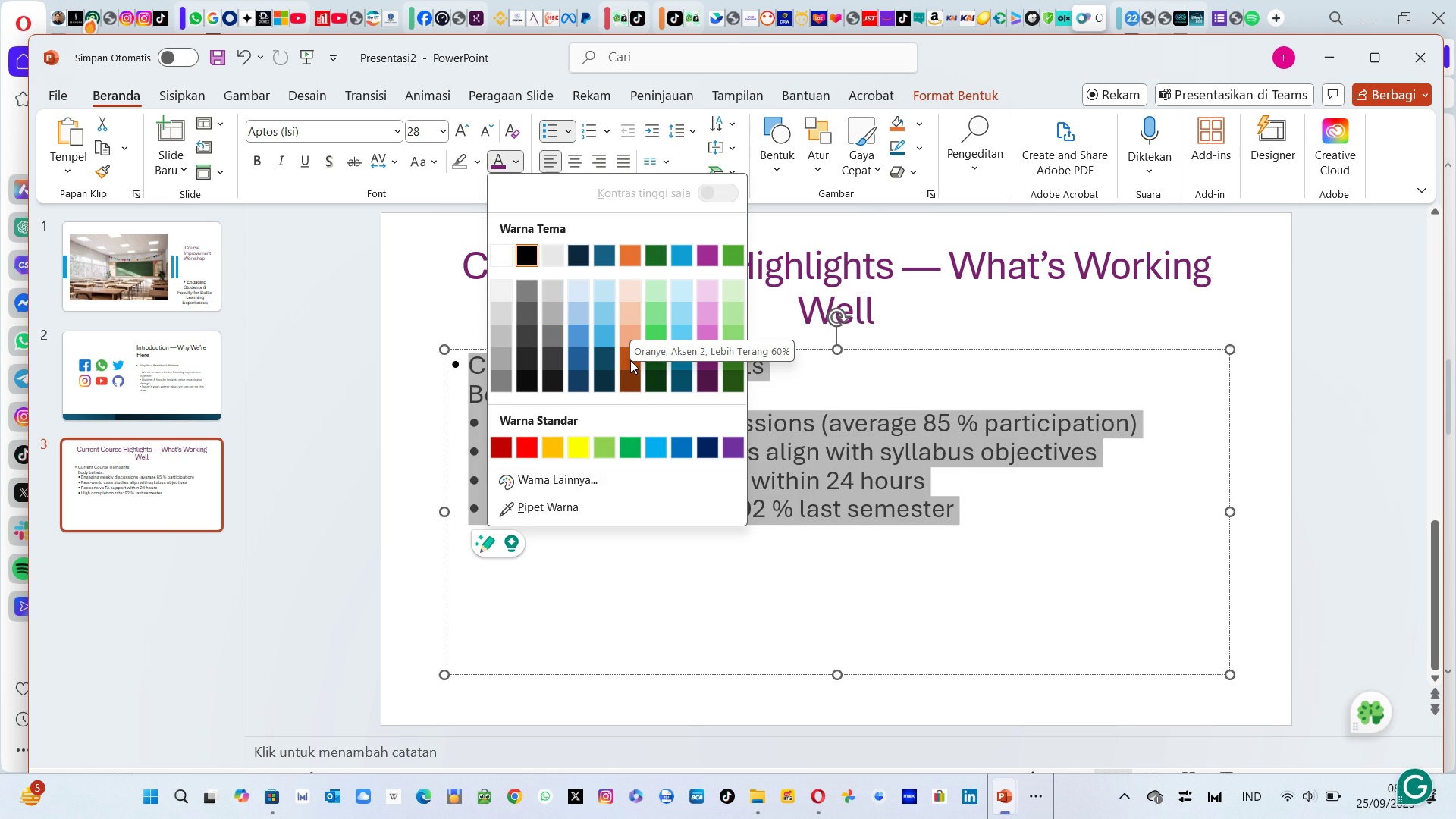 
wait(7.47)
 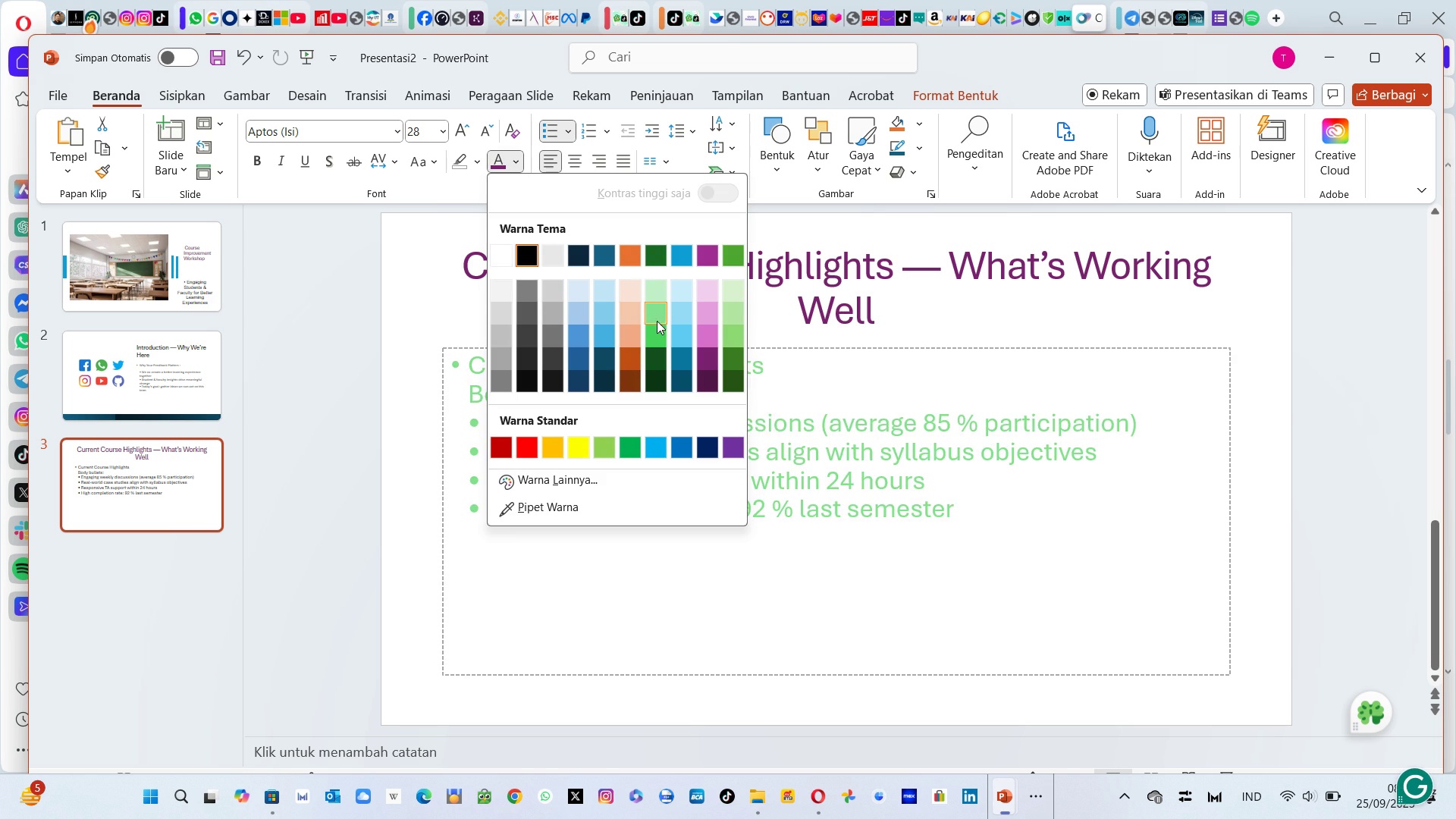 
left_click([619, 361])
 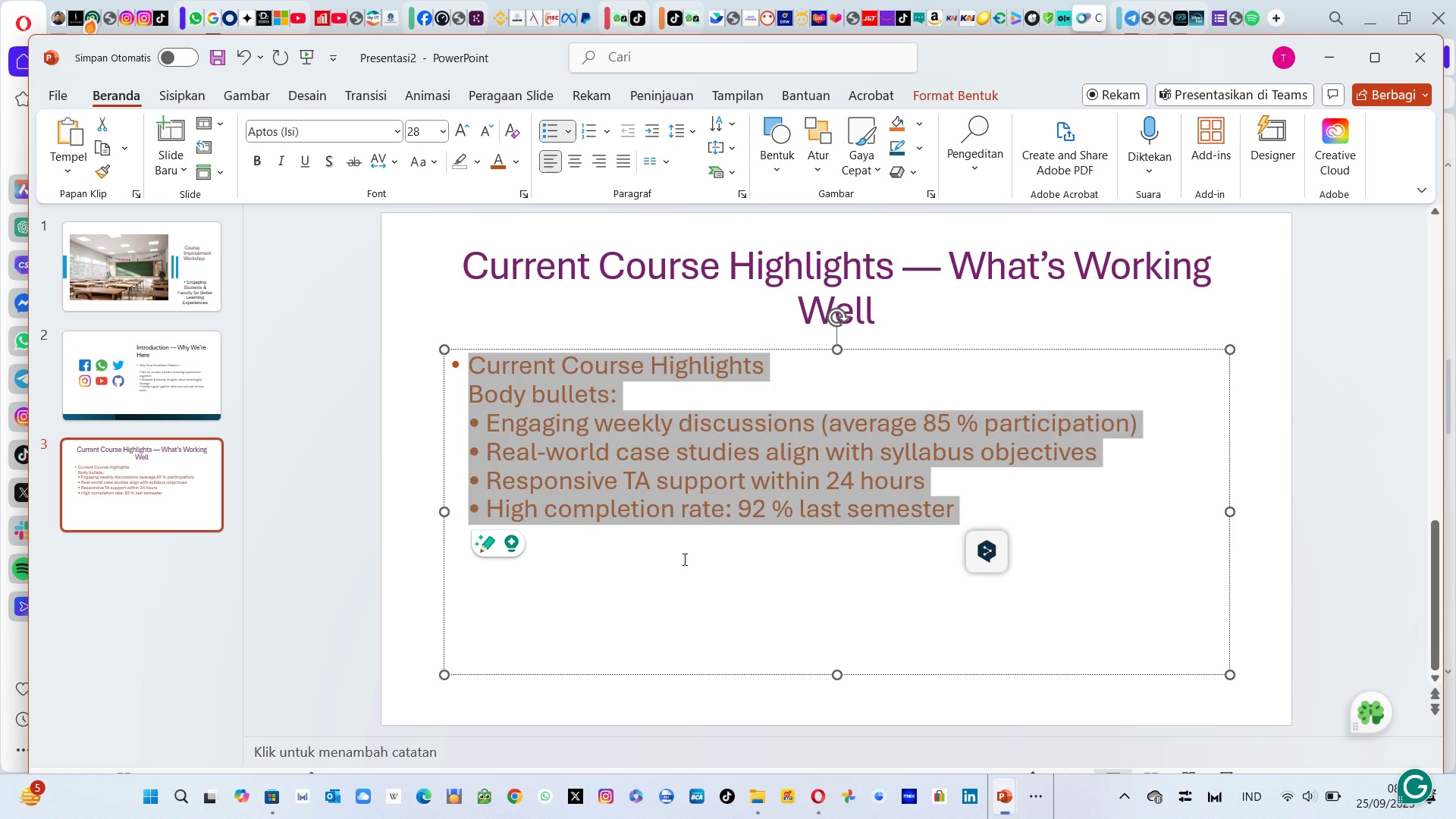 
left_click([683, 559])
 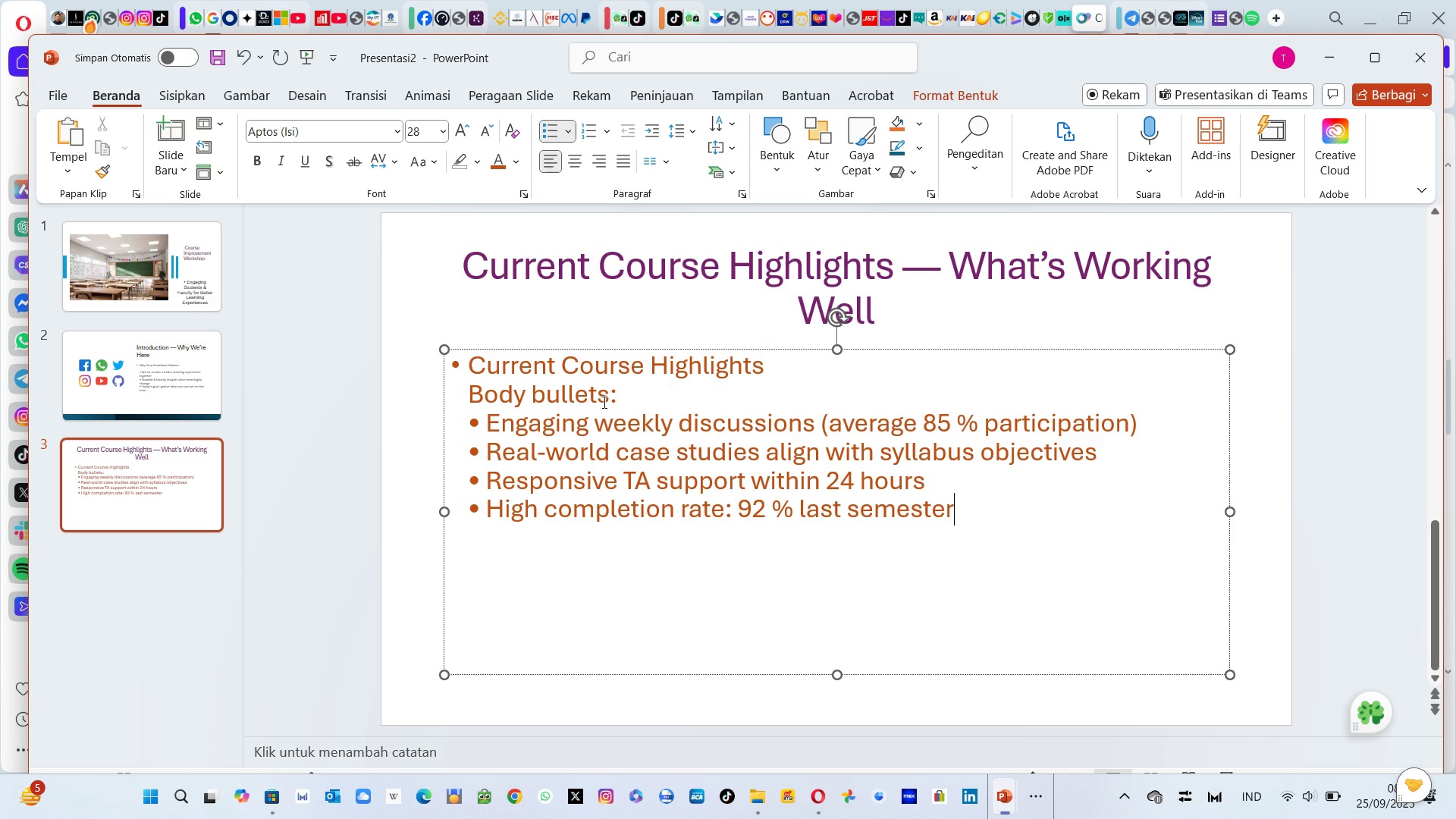 
left_click([603, 402])
 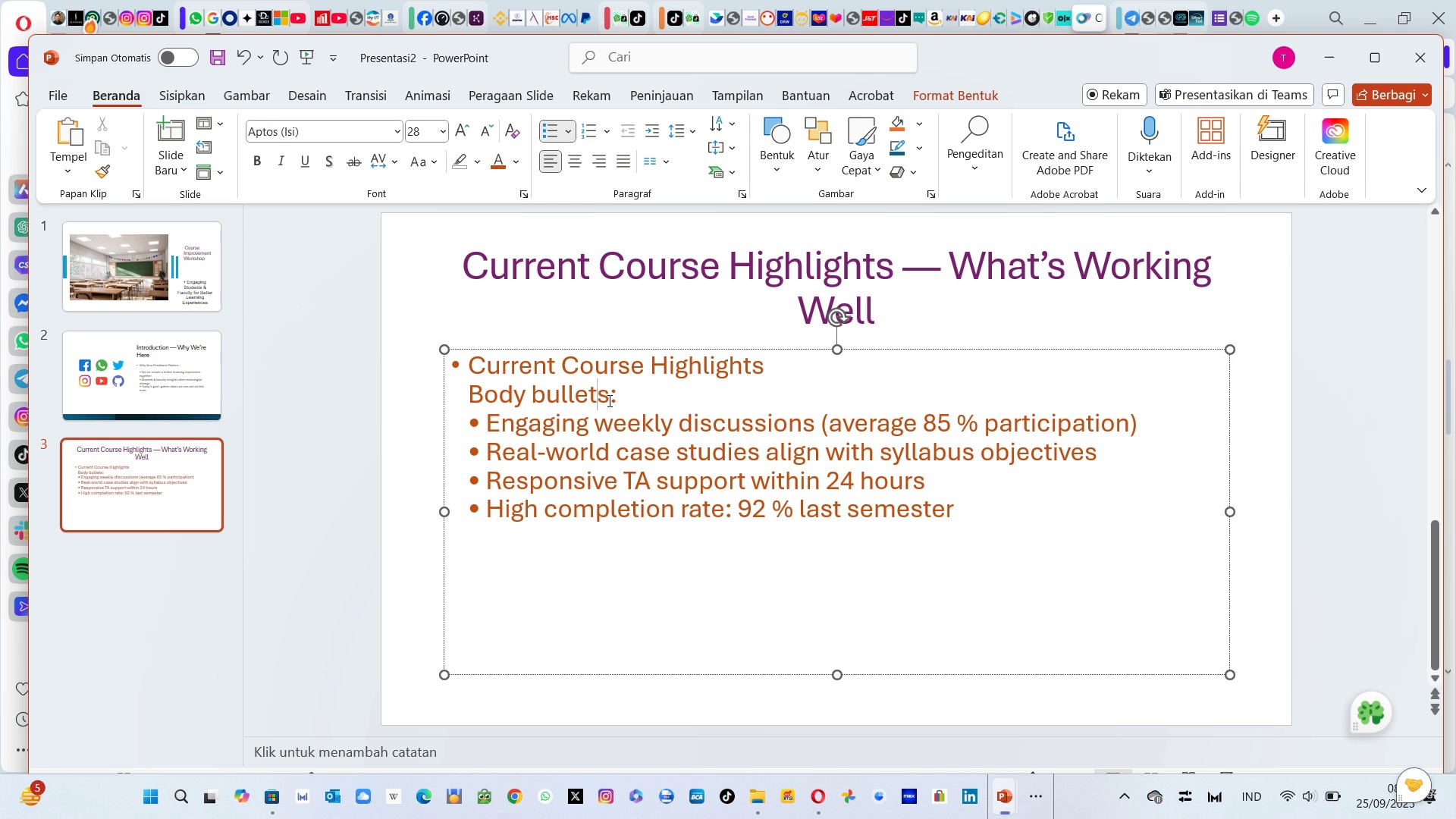 
left_click([608, 400])
 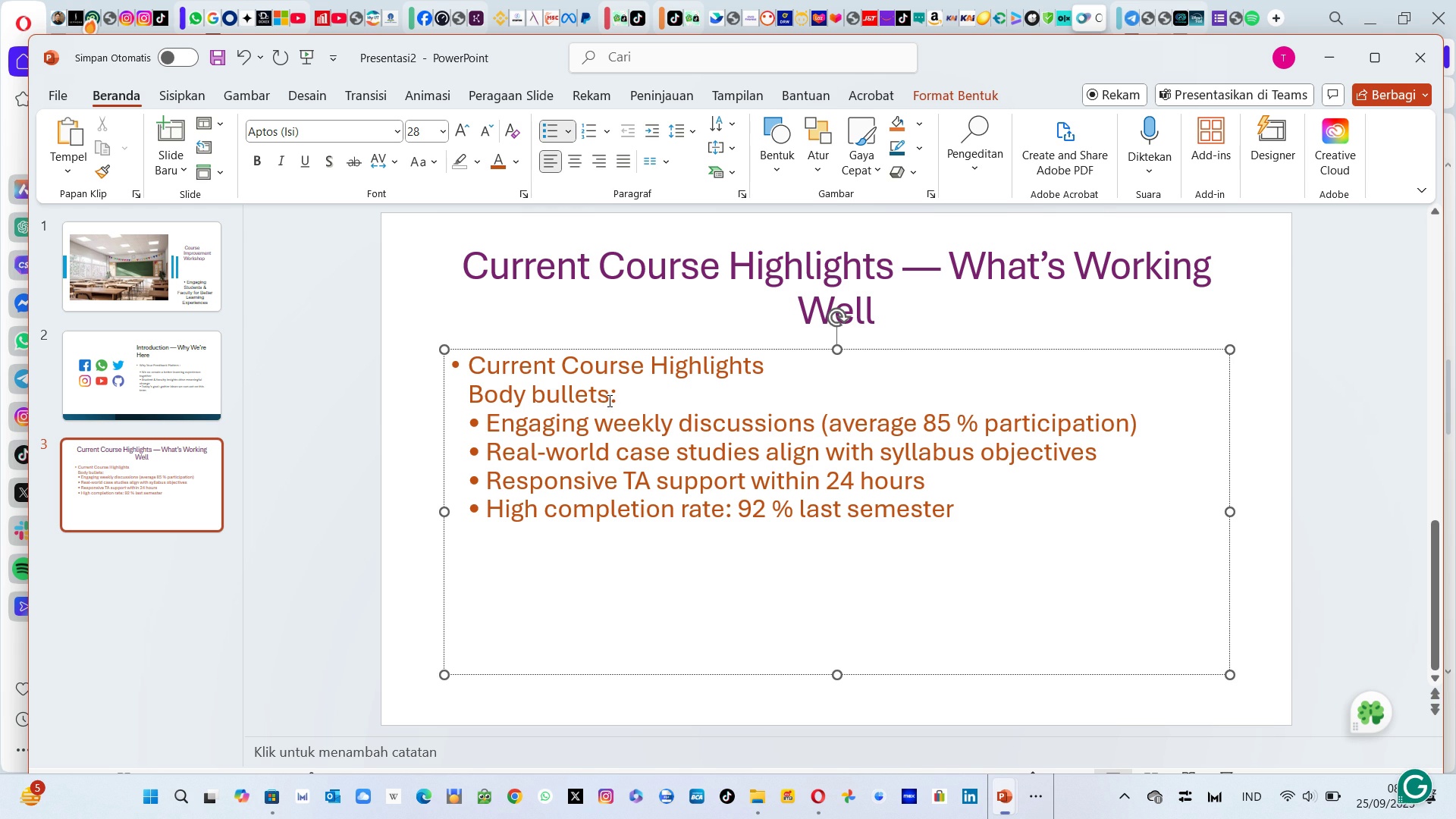 
key(Backspace)
 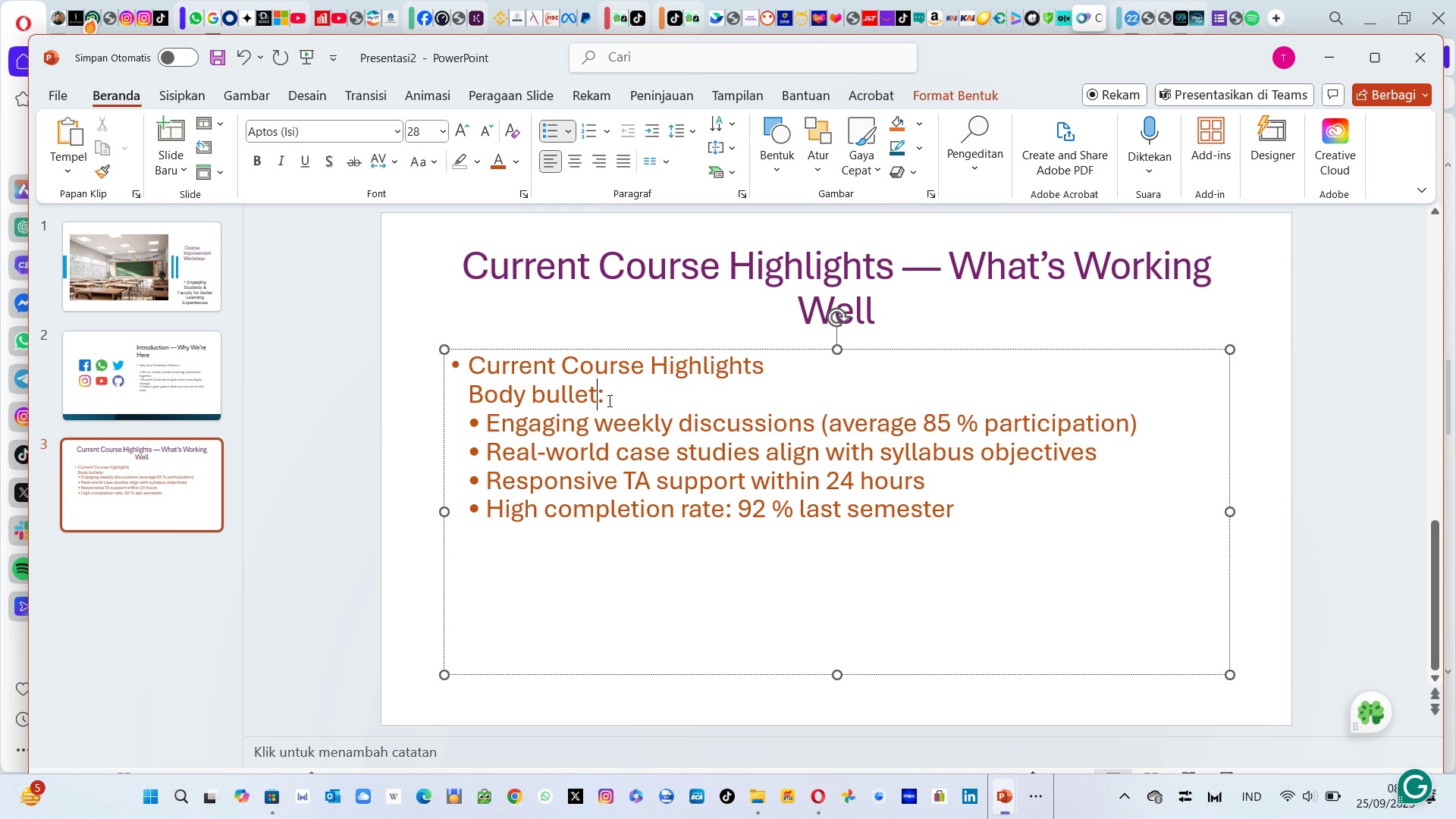 
key(Backspace)
 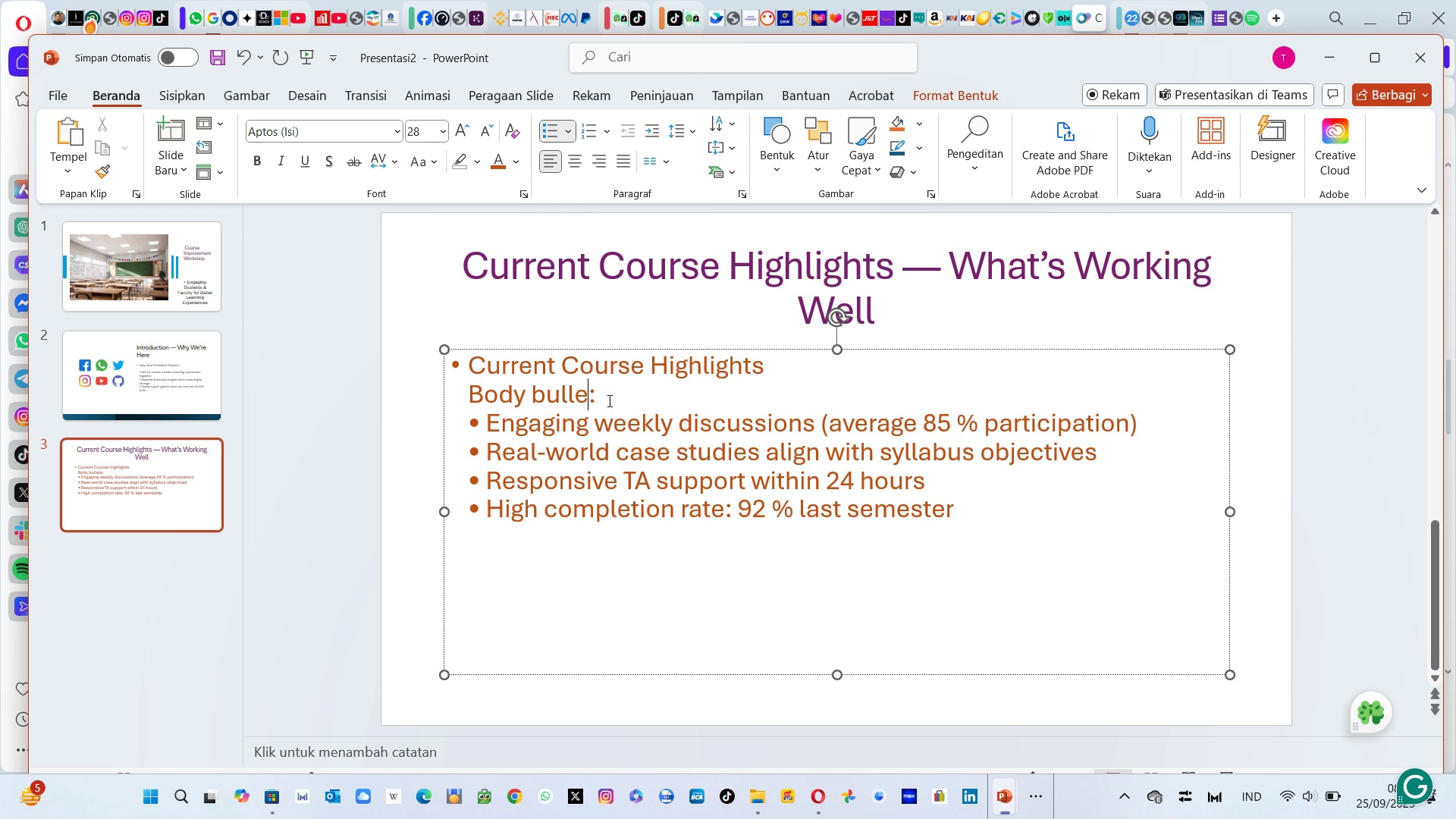 
key(Backspace)
 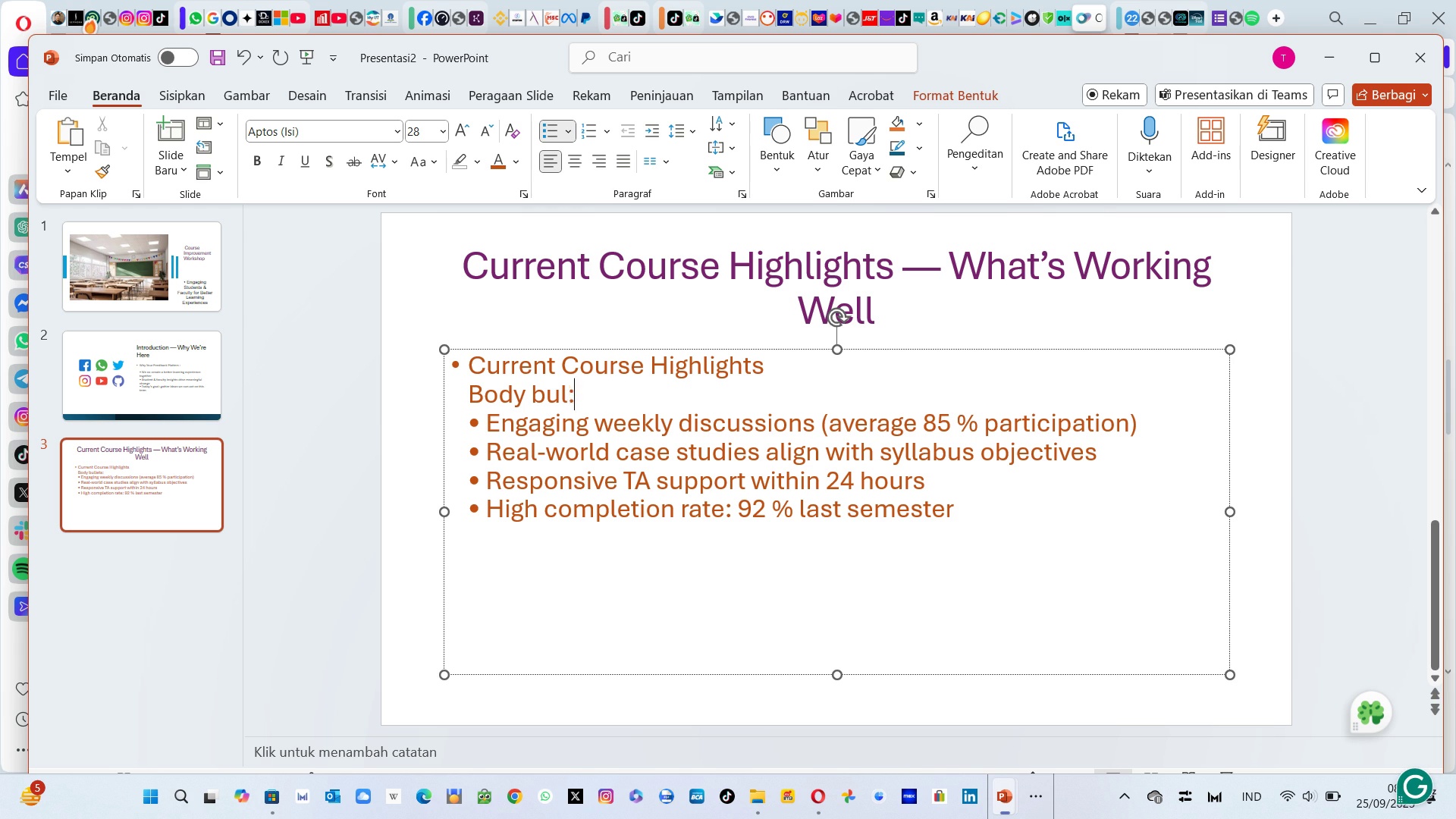 
key(Backspace)
 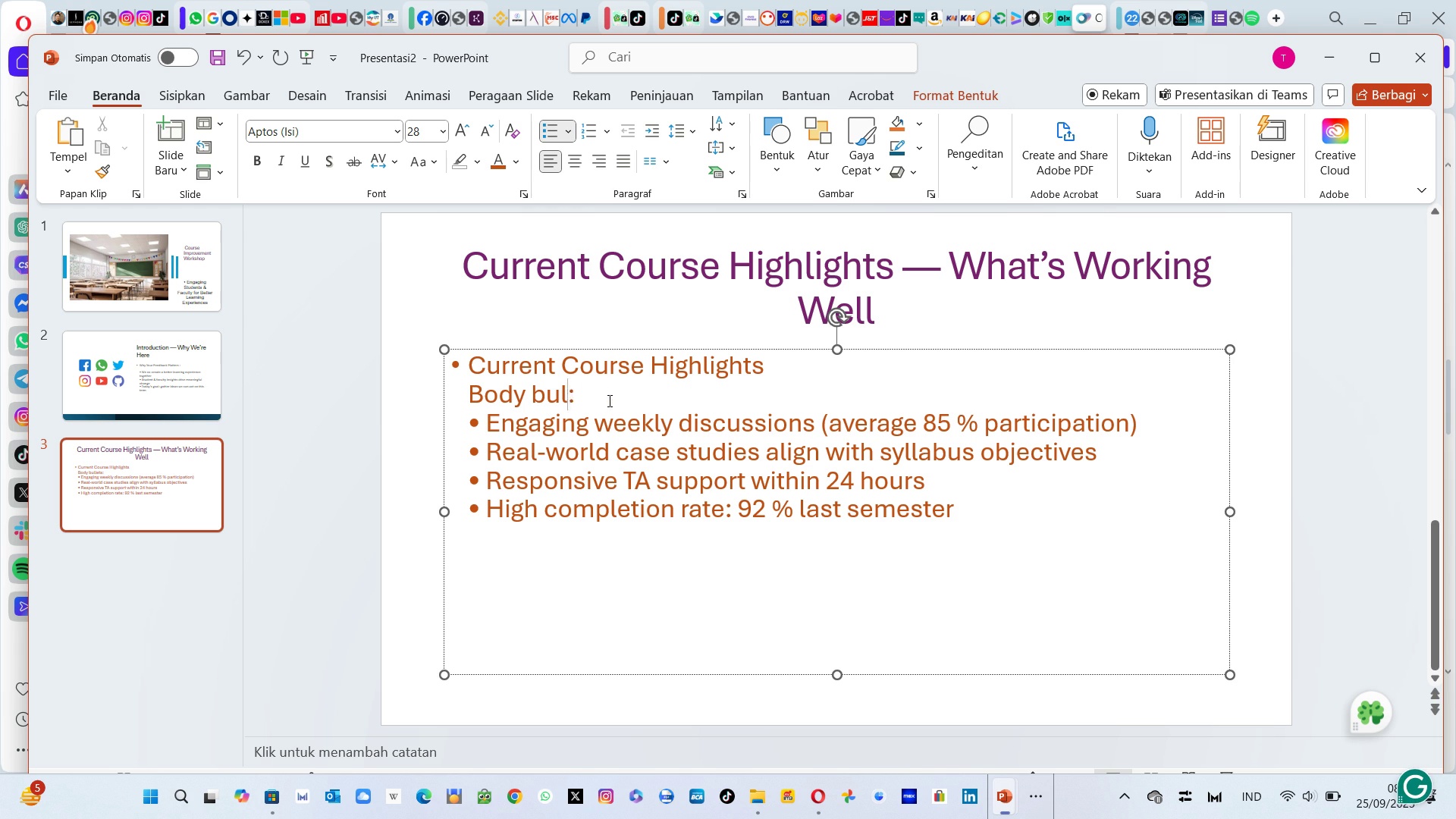 
key(Backspace)
 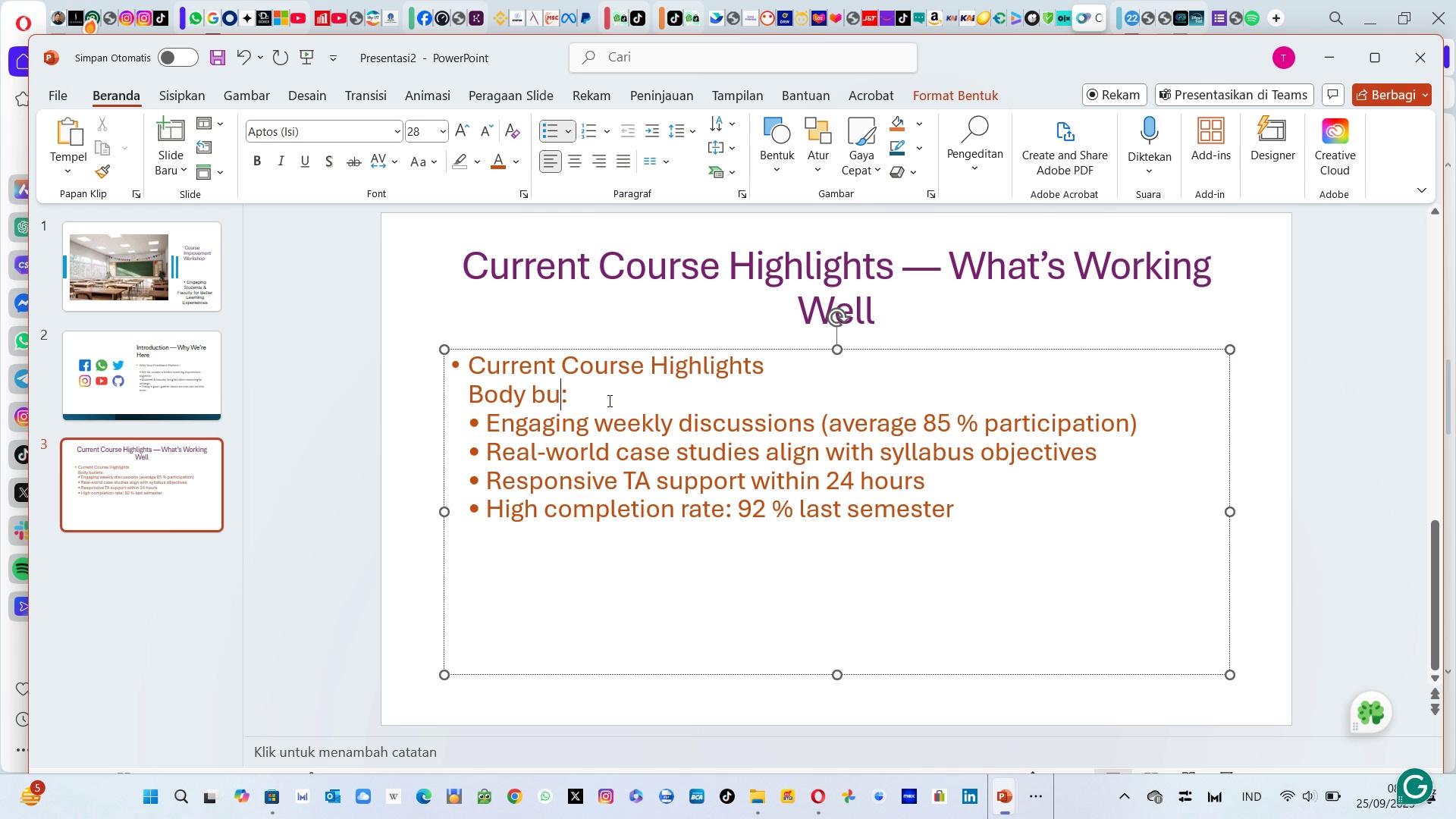 
key(Backspace)
 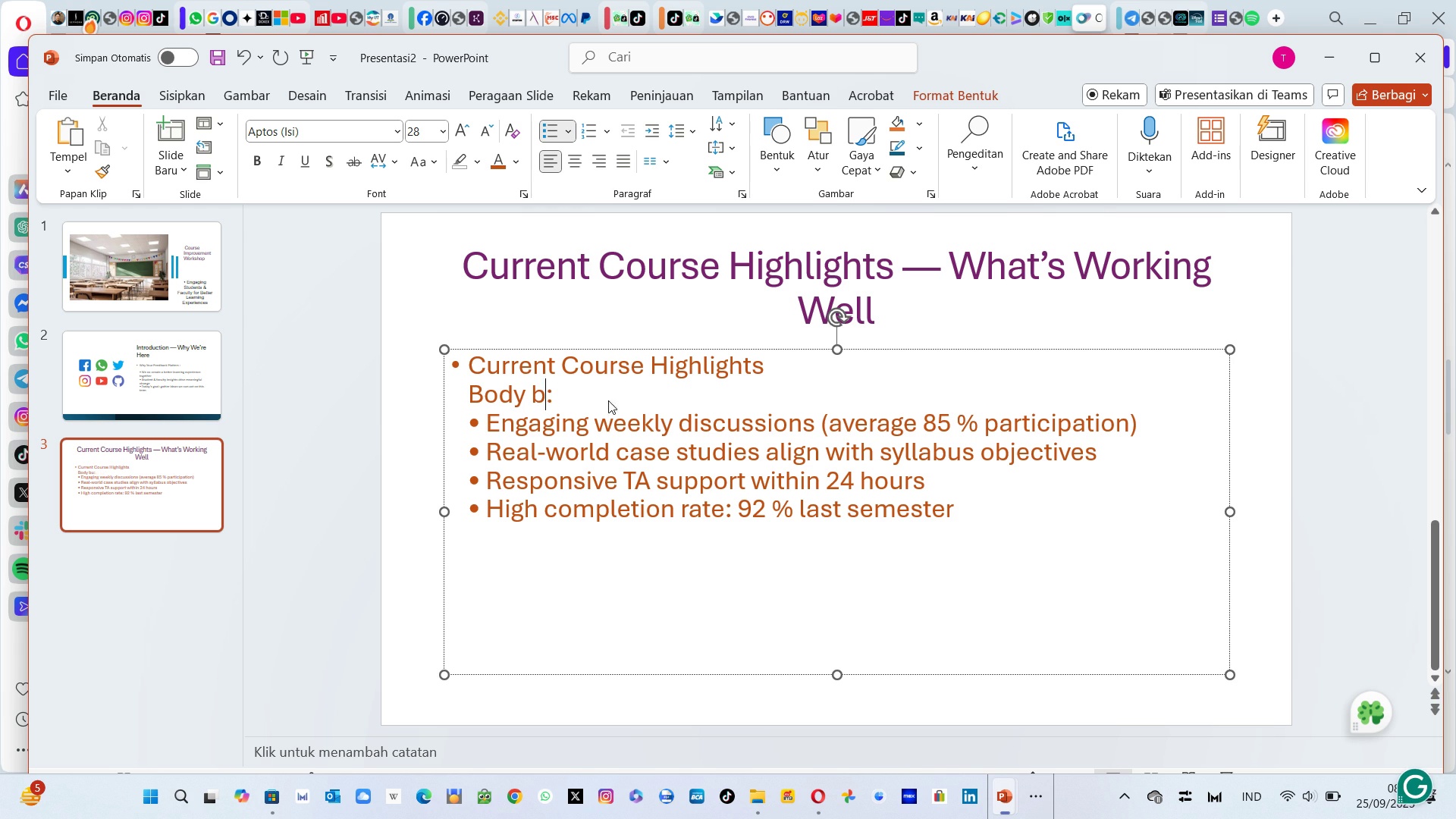 
key(Backspace)
 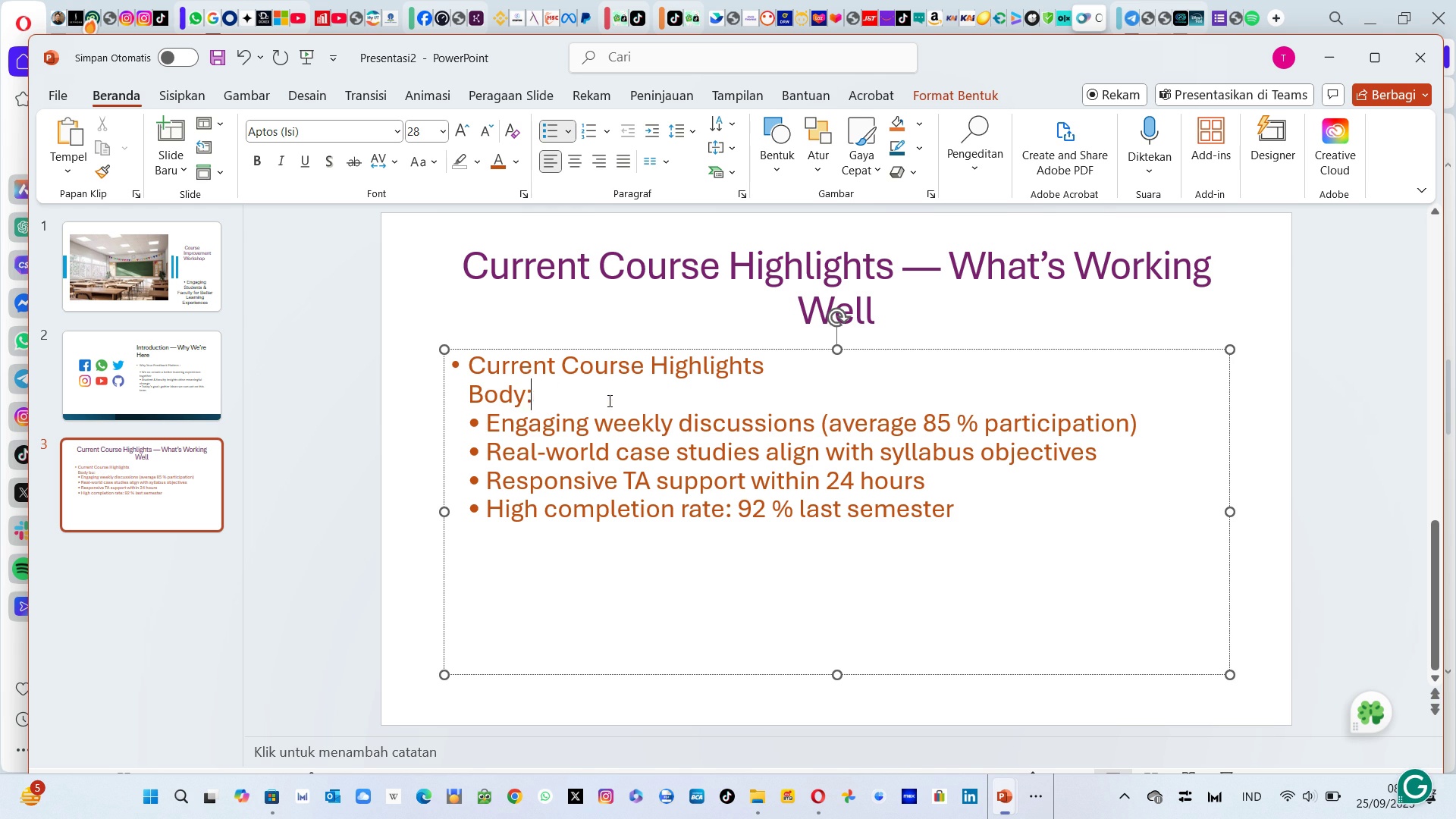 
key(Backspace)
 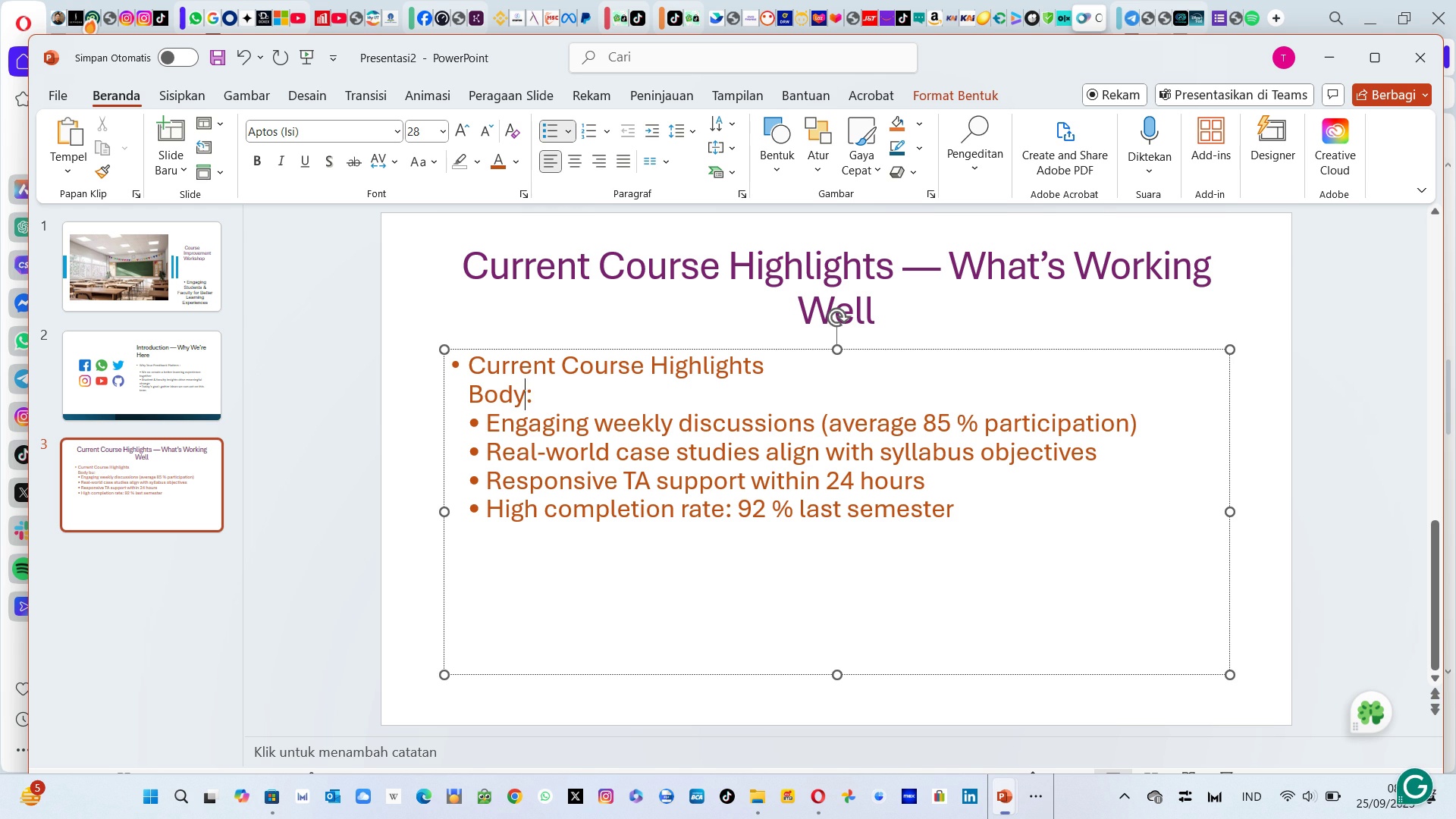 
key(Backspace)
 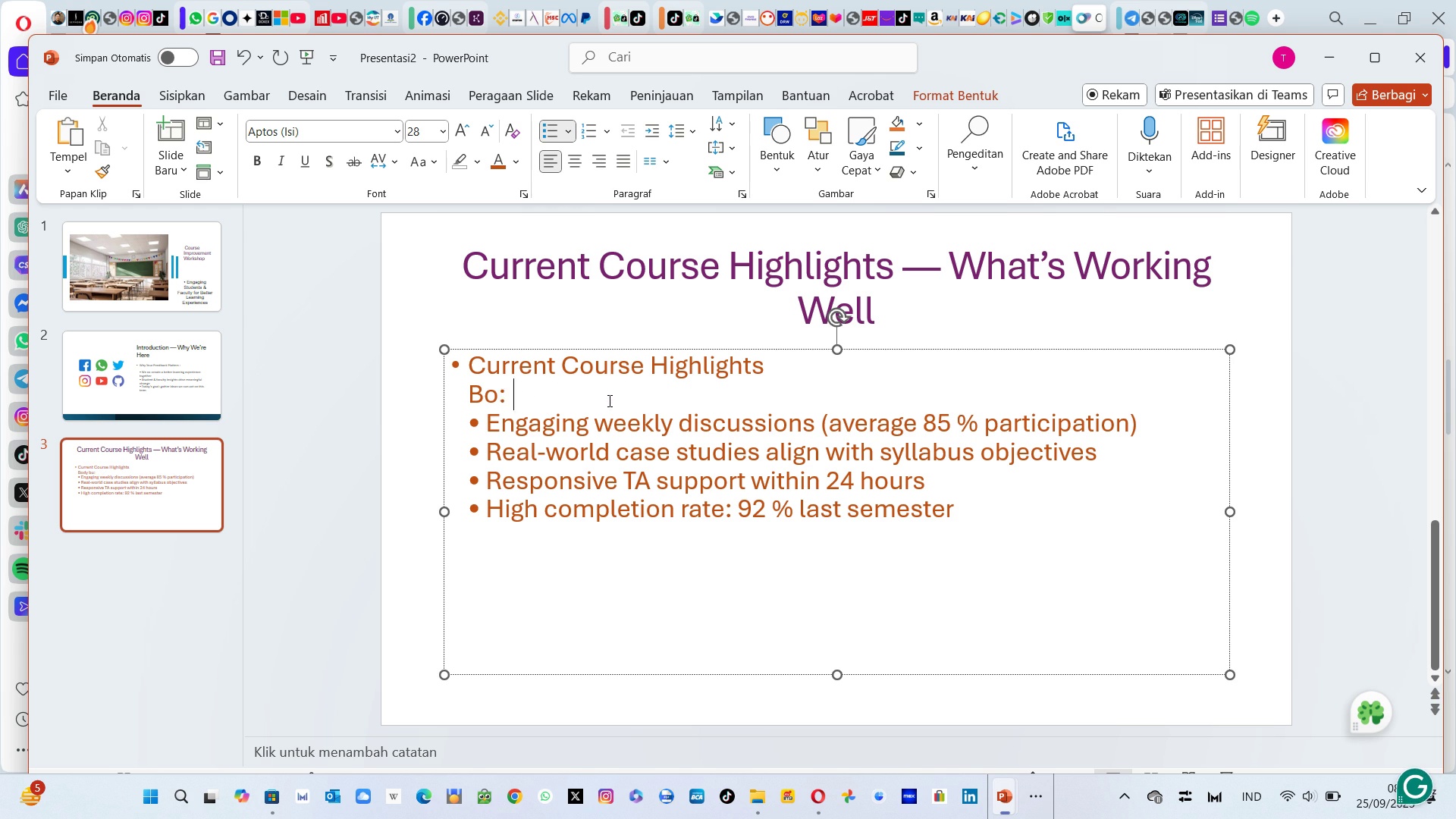 
key(Backspace)
 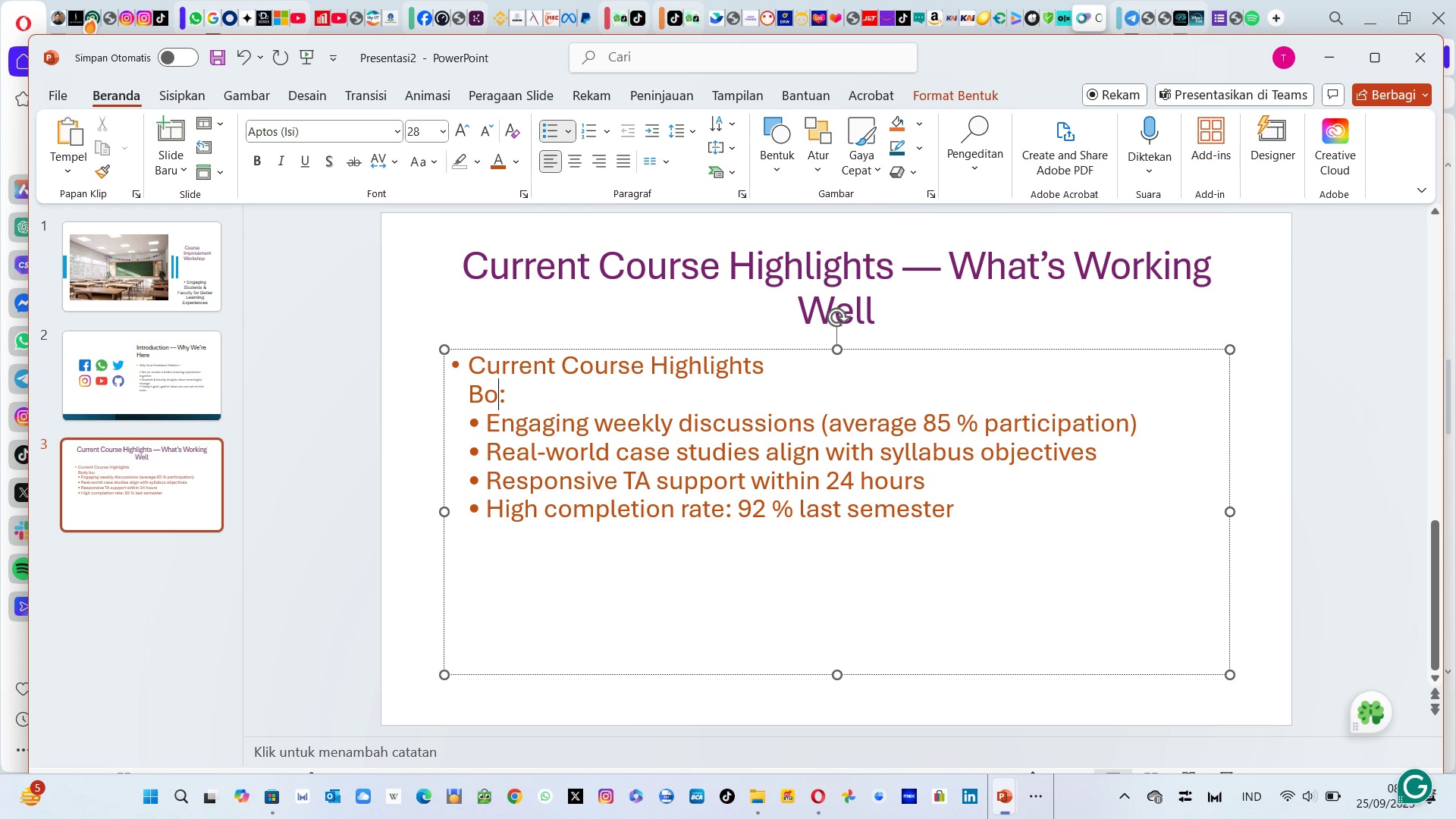 
key(Backspace)
 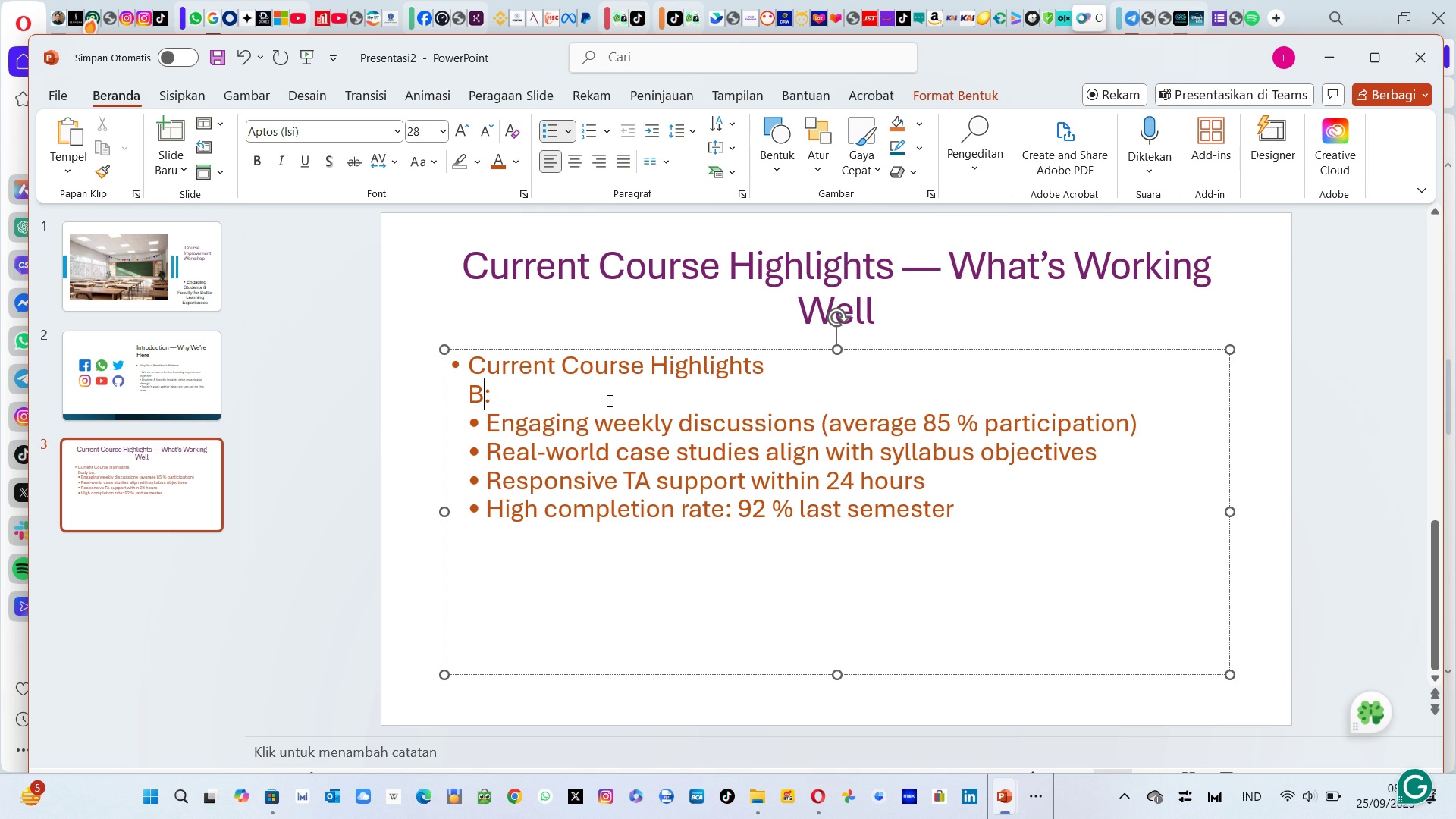 
key(Backspace)
 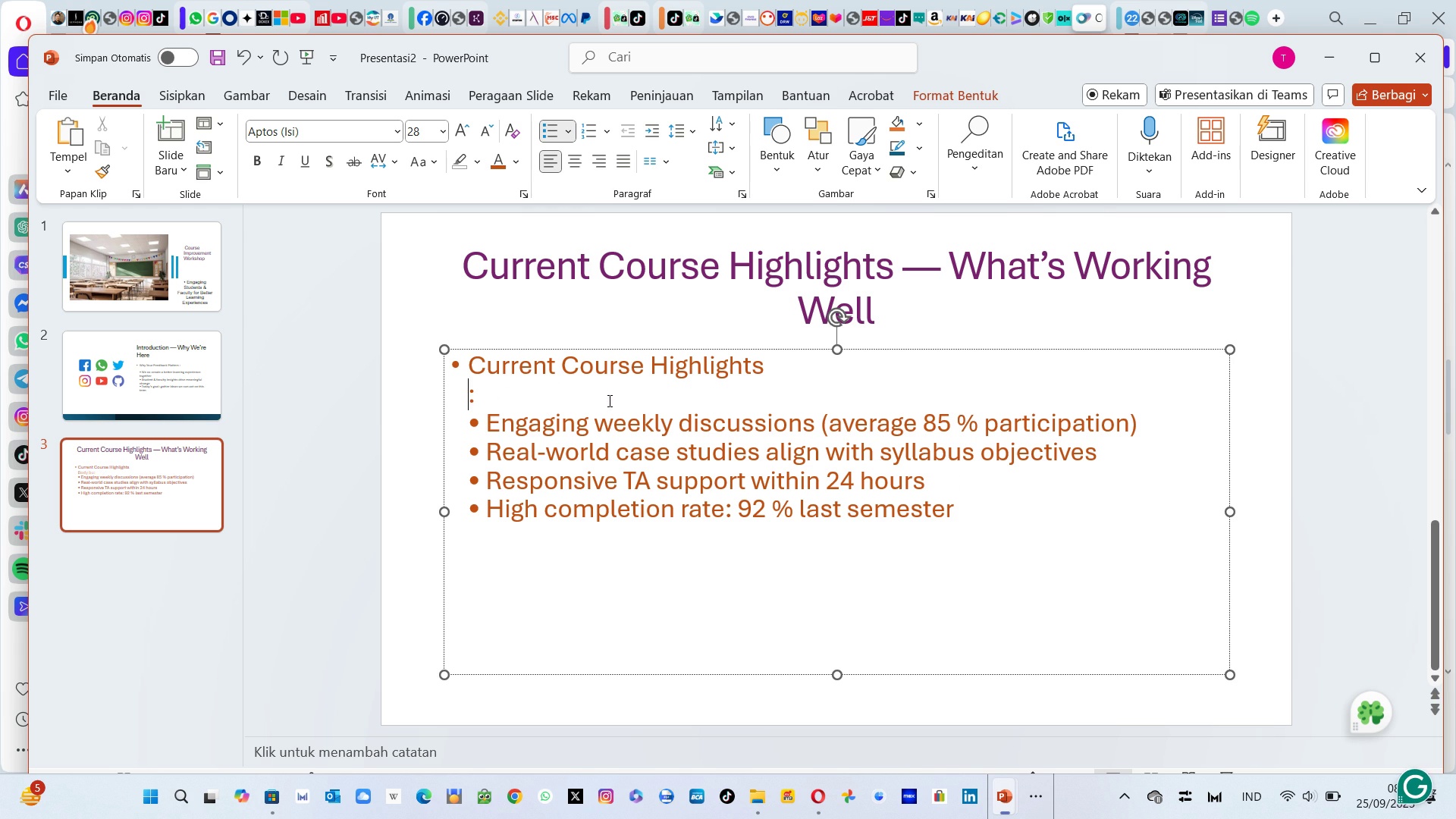 
key(Backspace)
 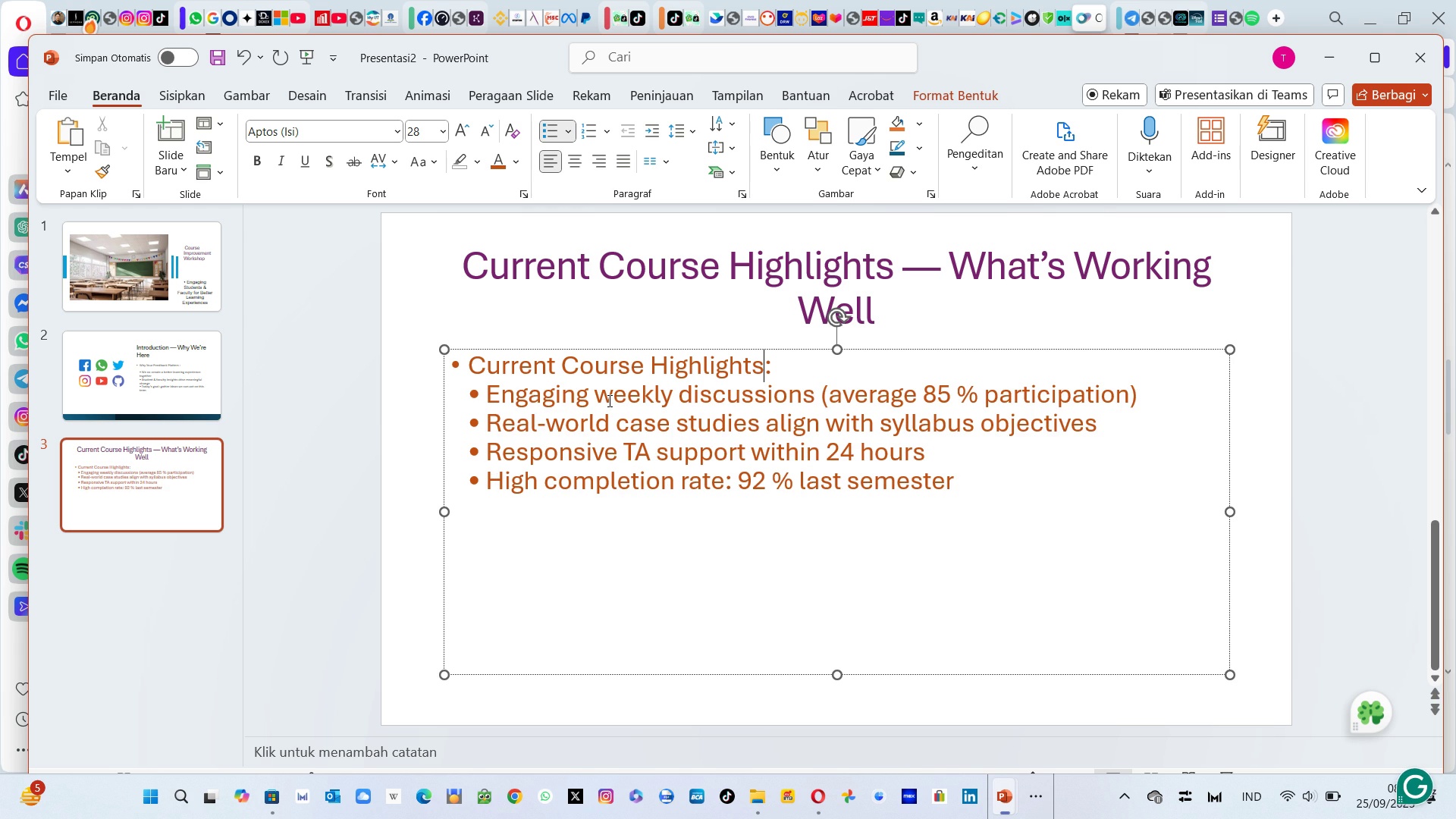 
key(ArrowRight)
 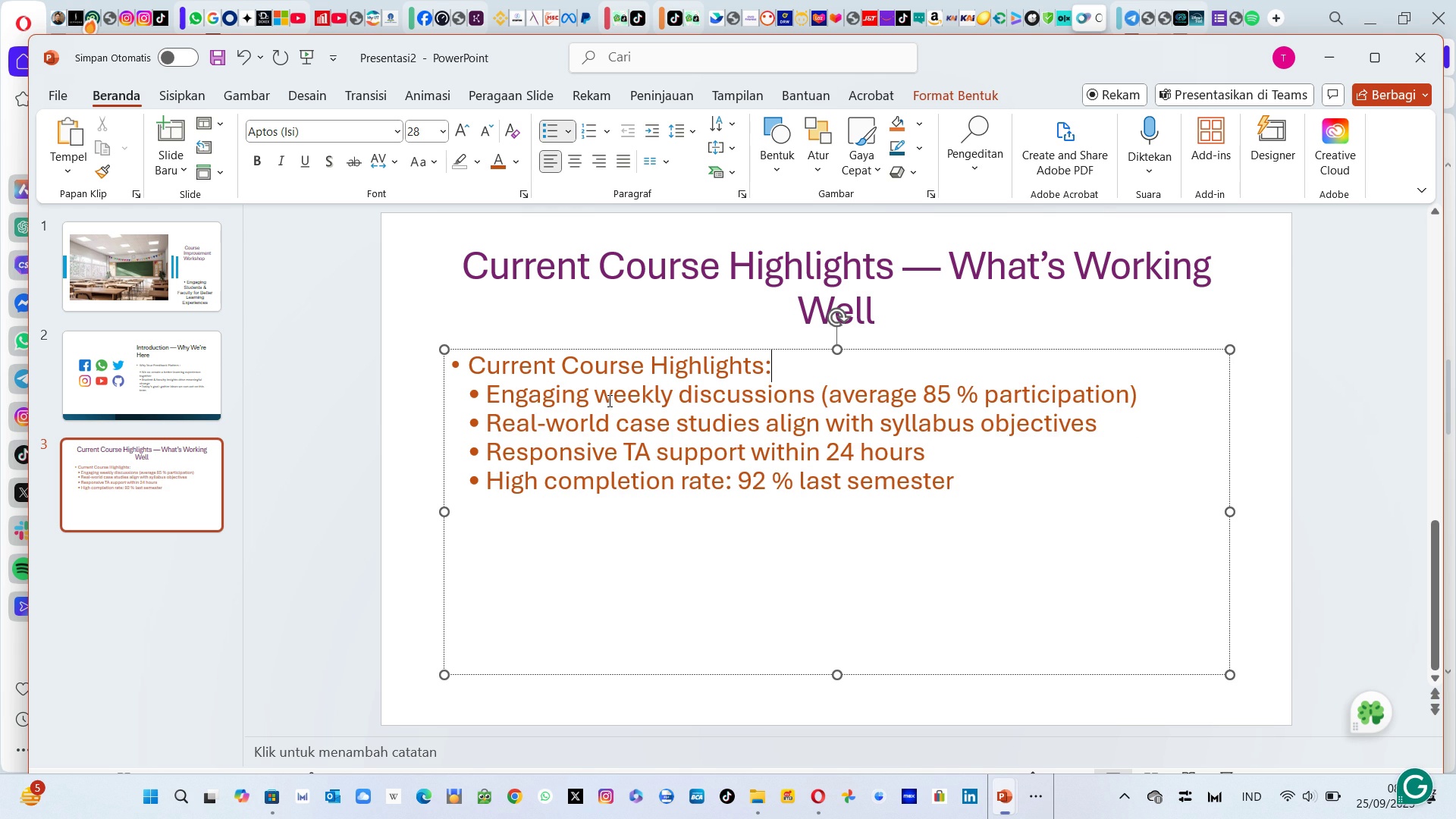 
key(Enter)
 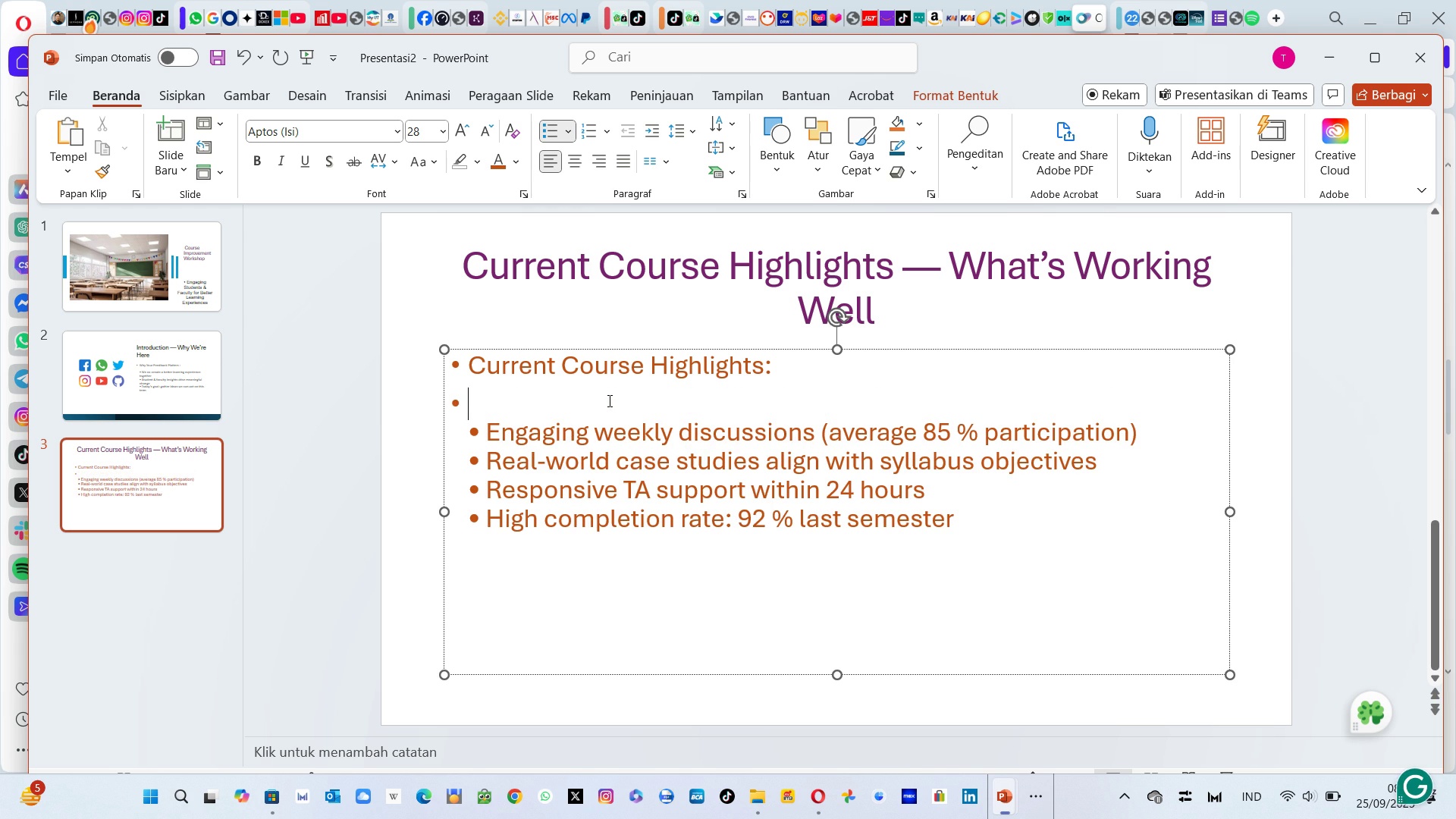 
key(Backspace)
 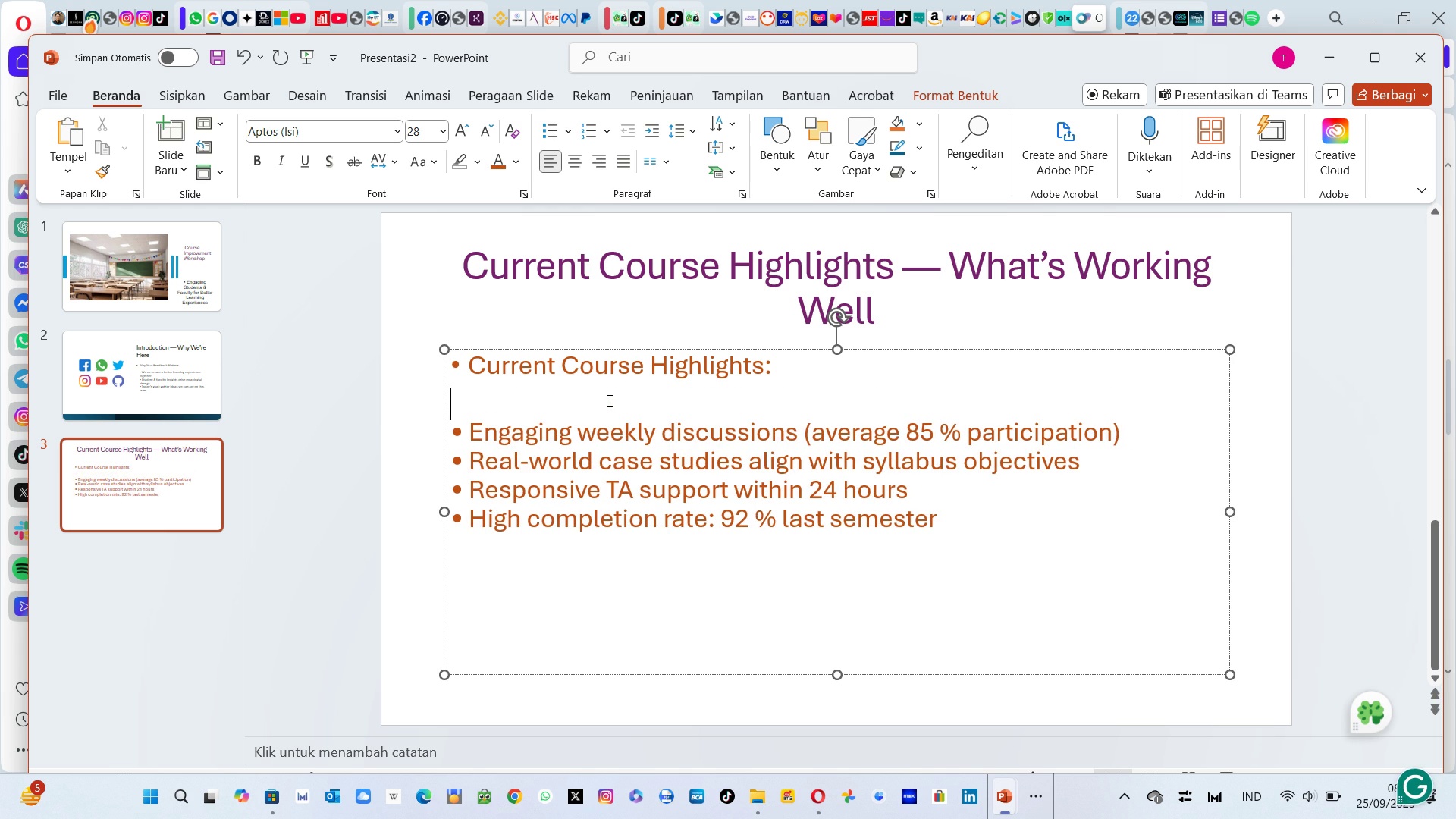 
key(ArrowDown)
 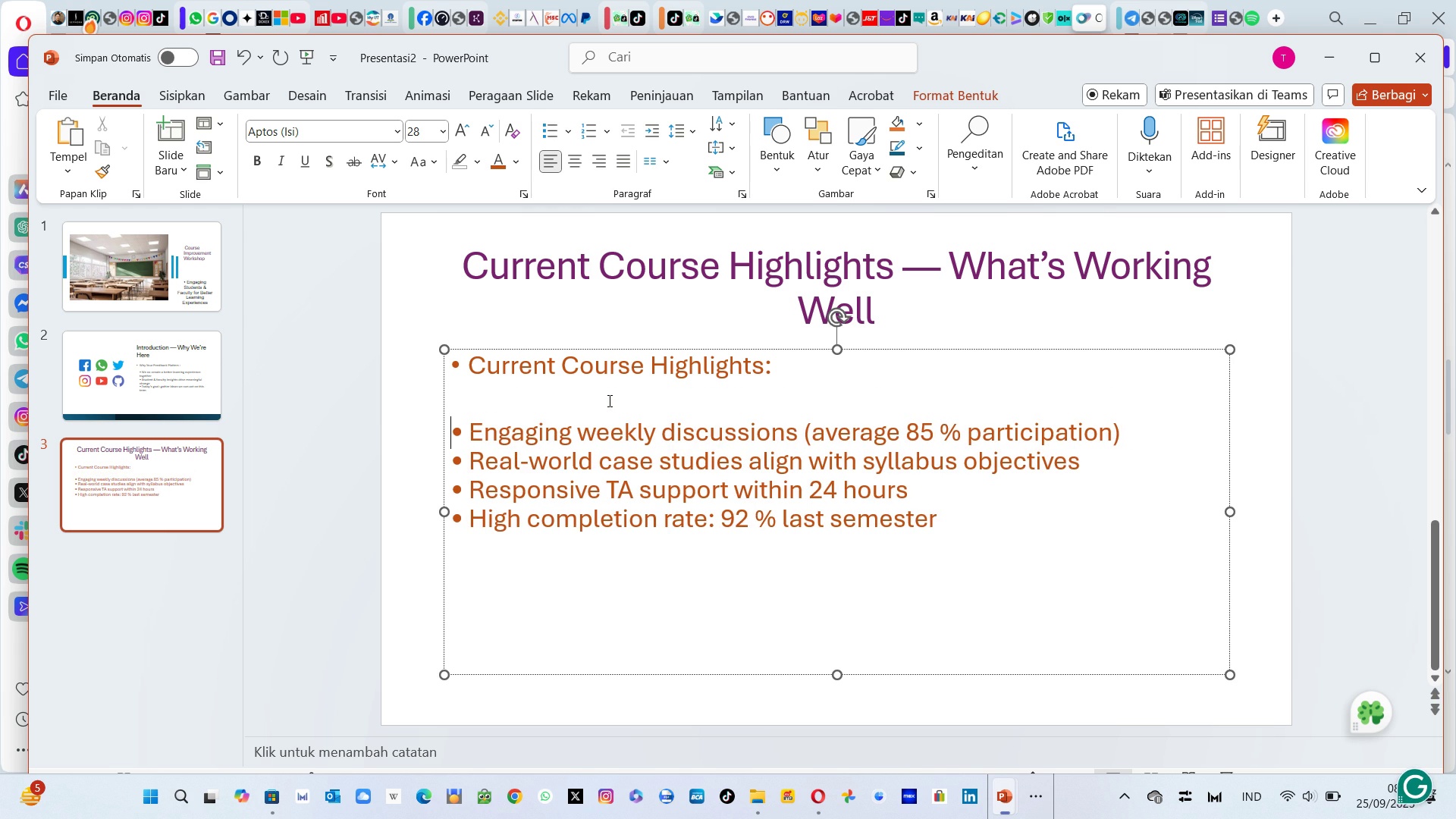 
key(CapsLock)
 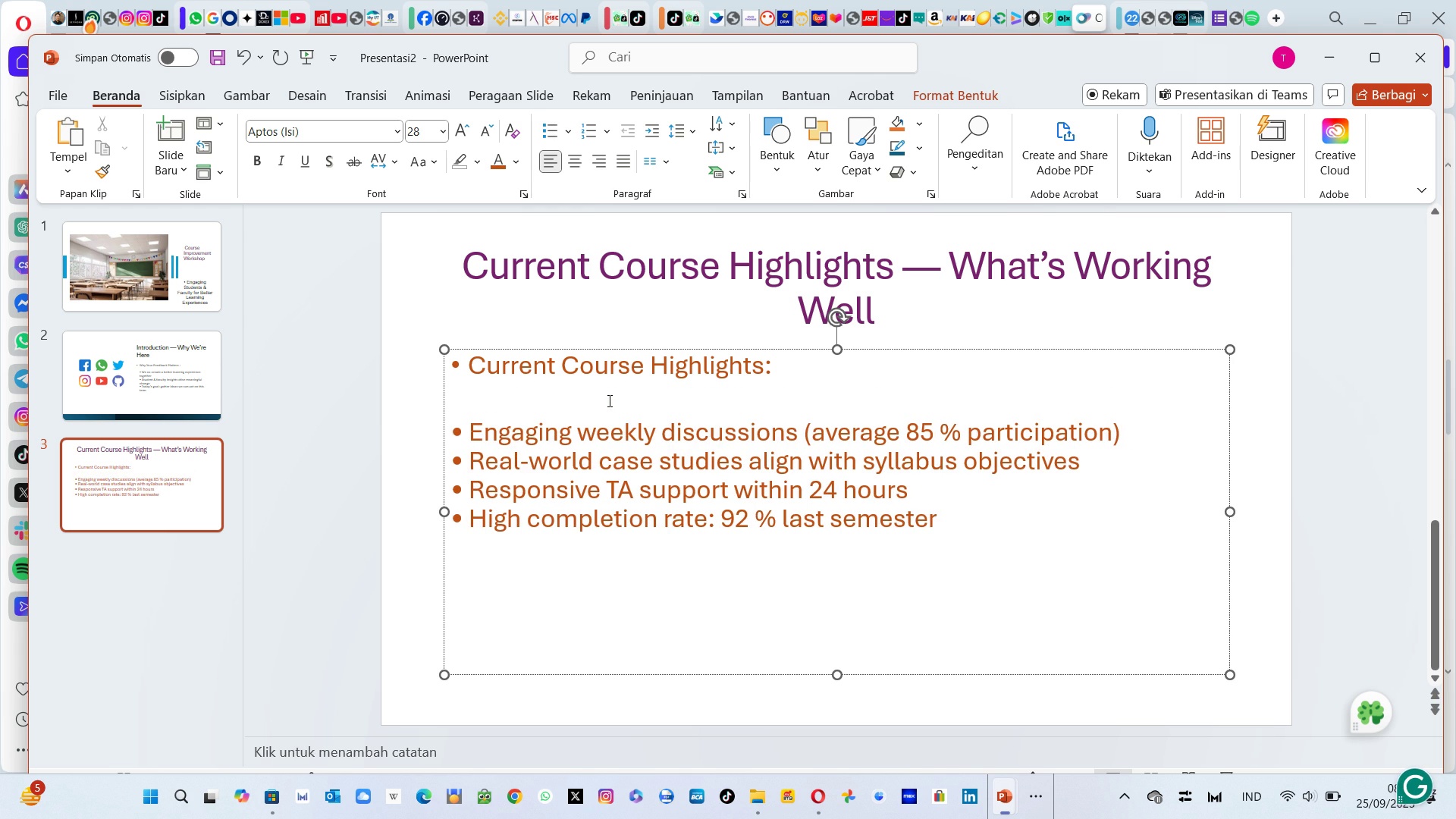 
key(Tab)
 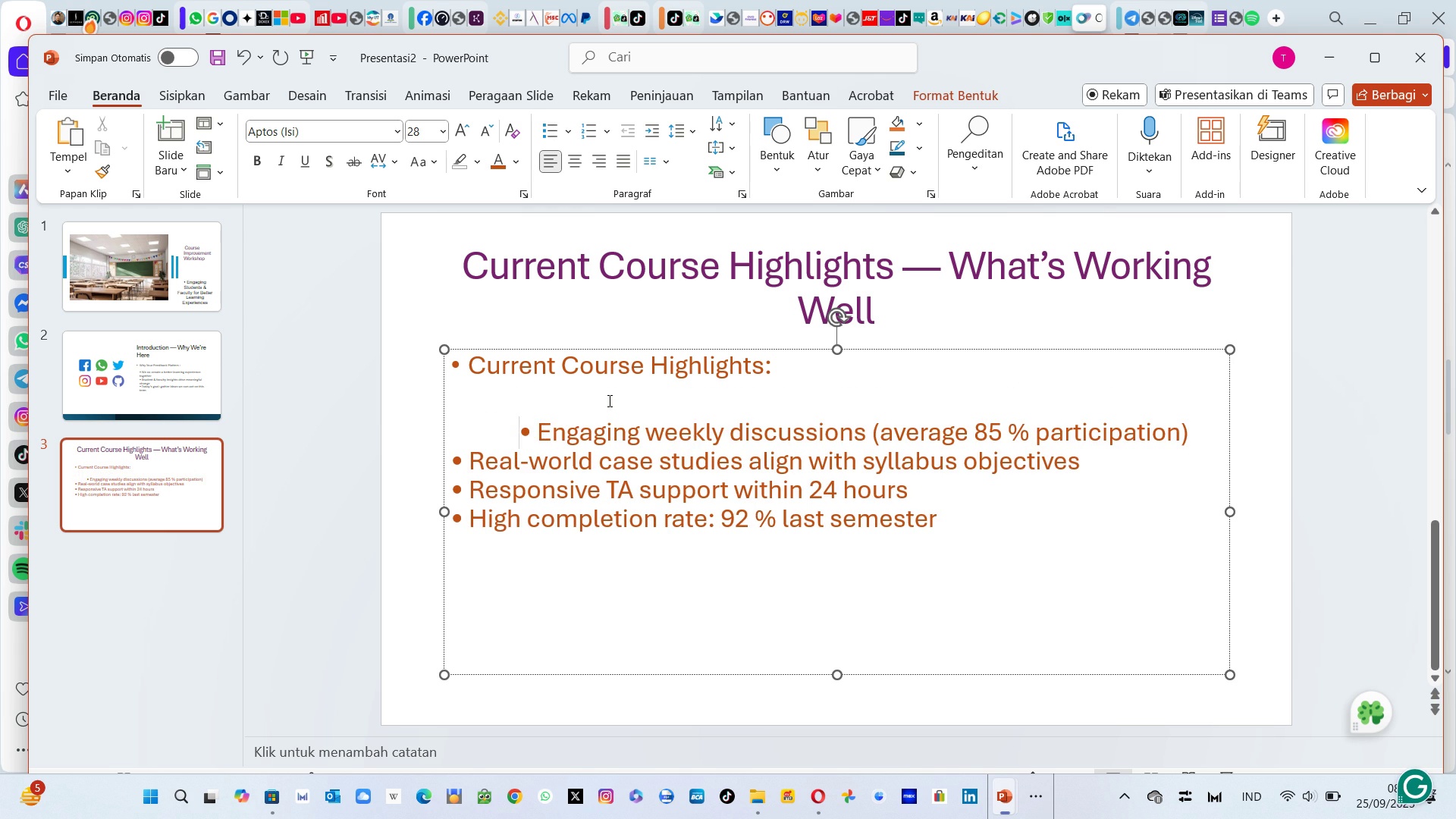 
key(ArrowDown)
 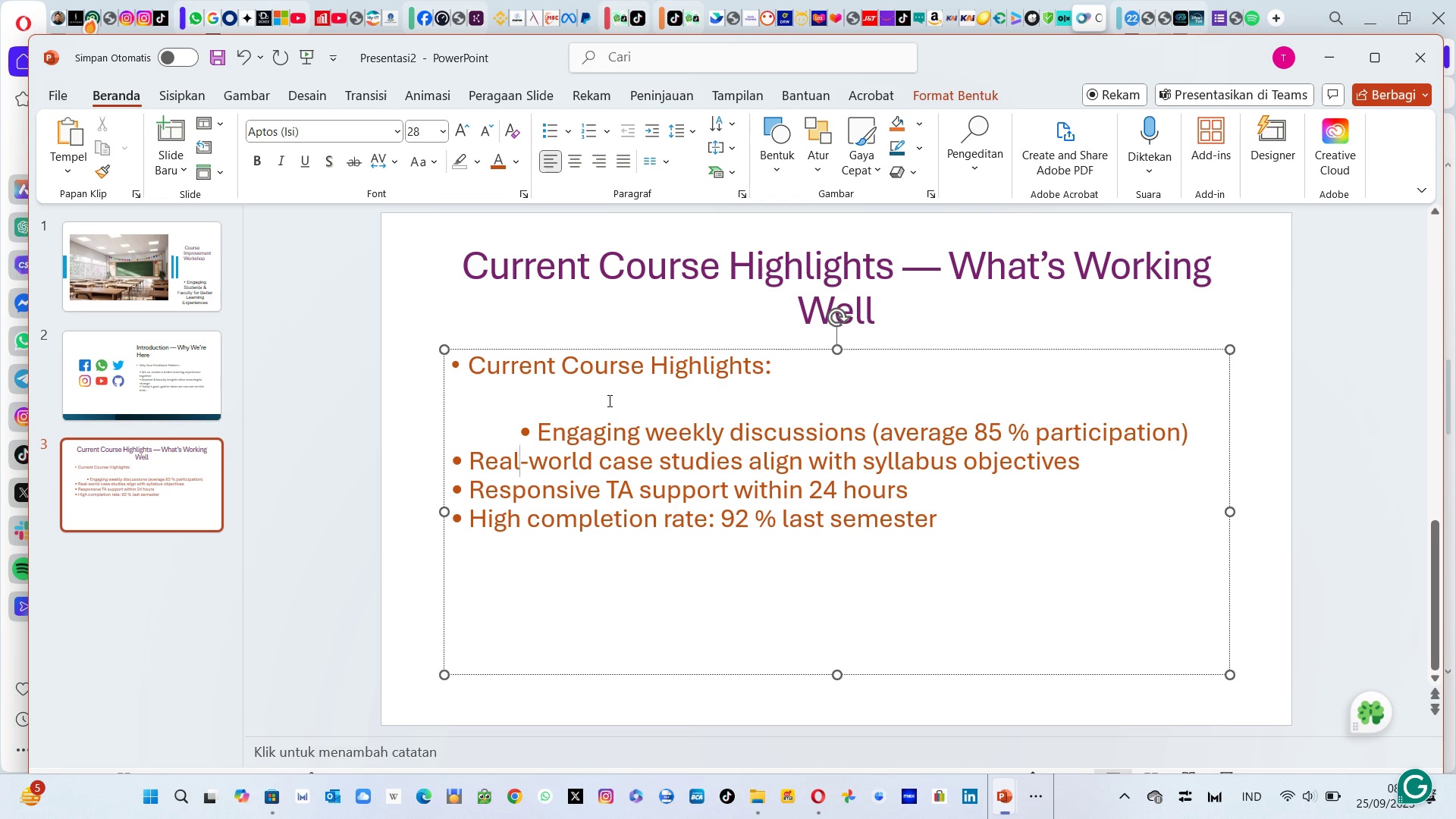 
key(ArrowLeft)
 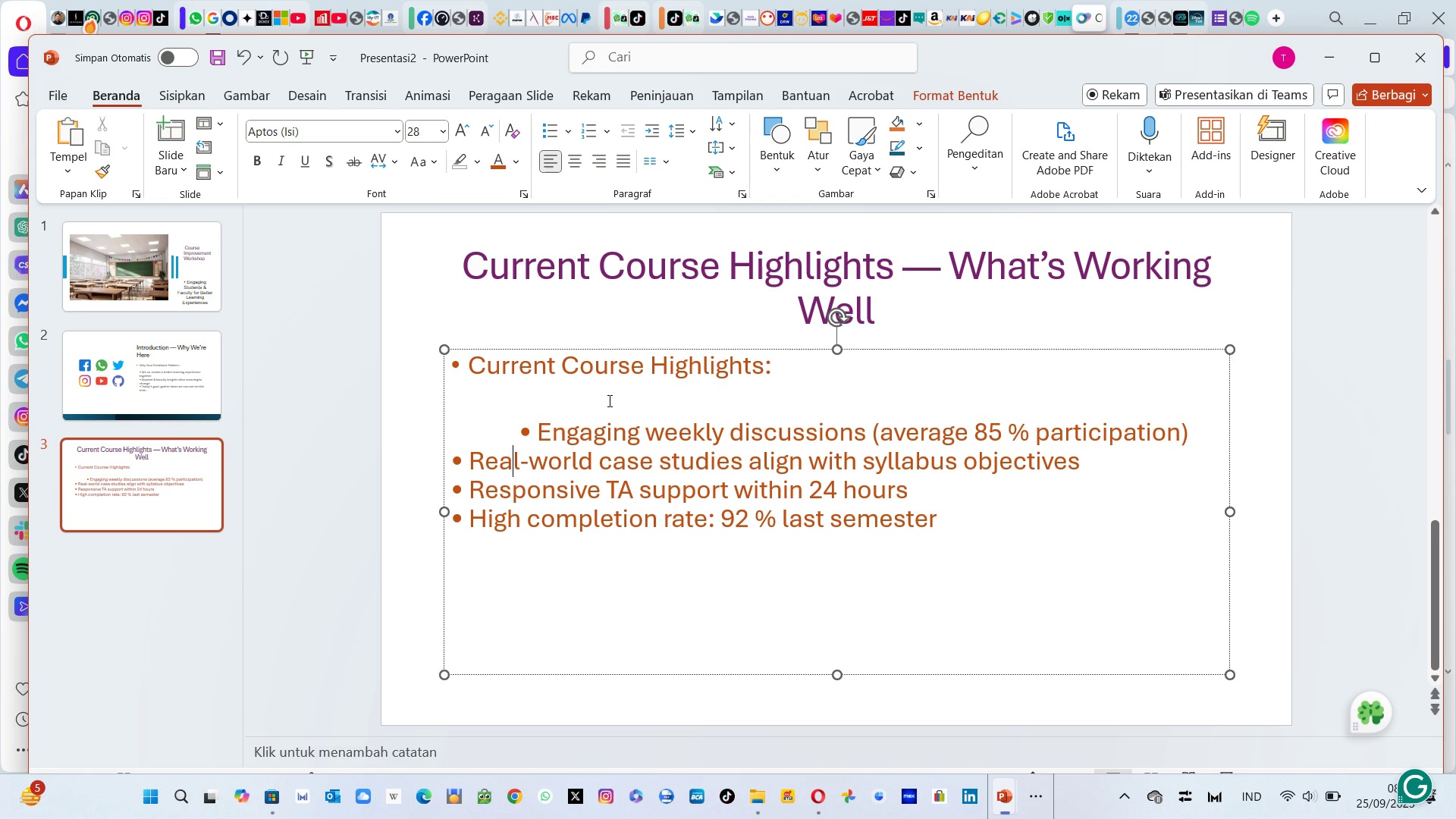 
key(ArrowLeft)
 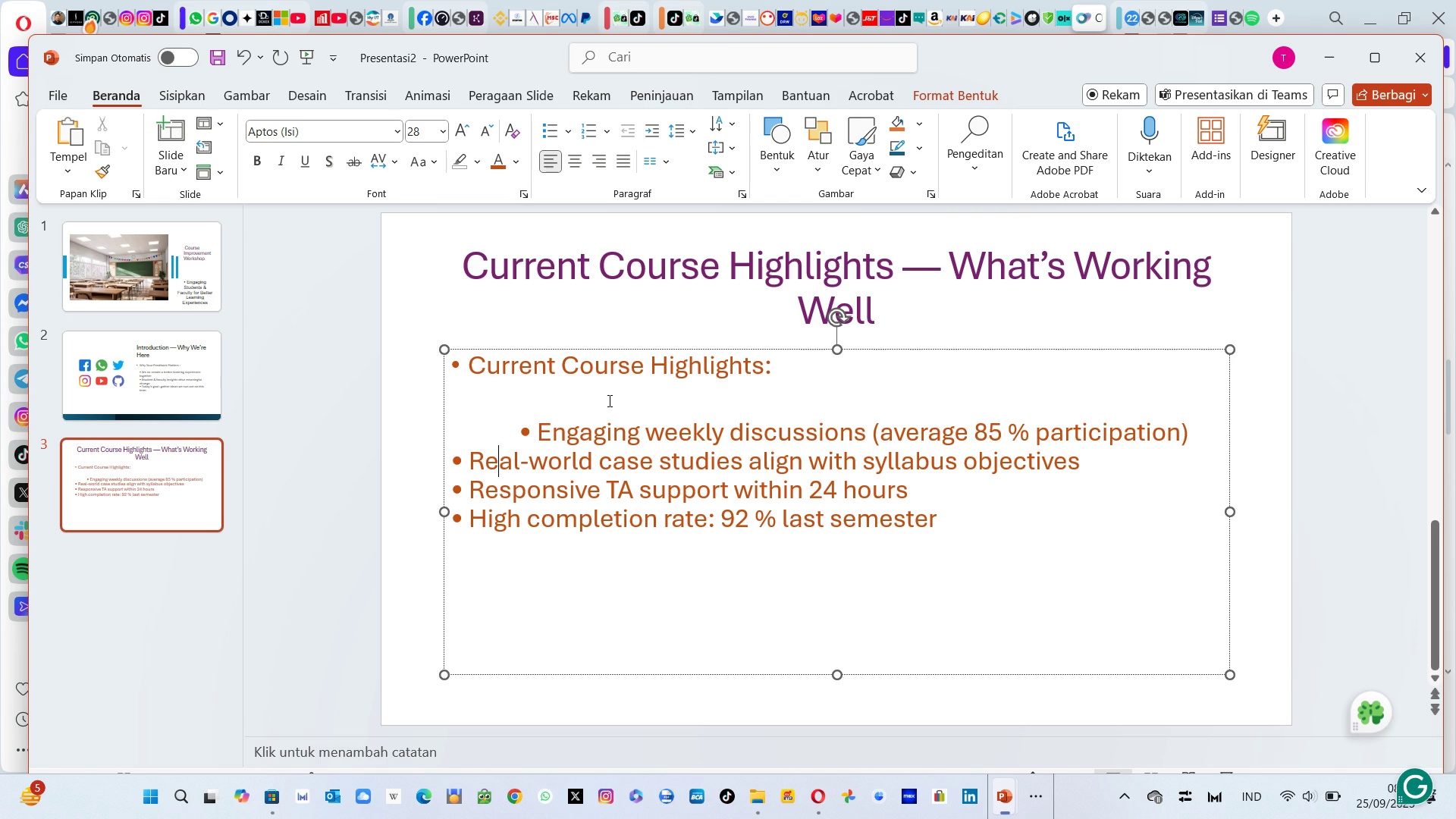 
key(ArrowLeft)
 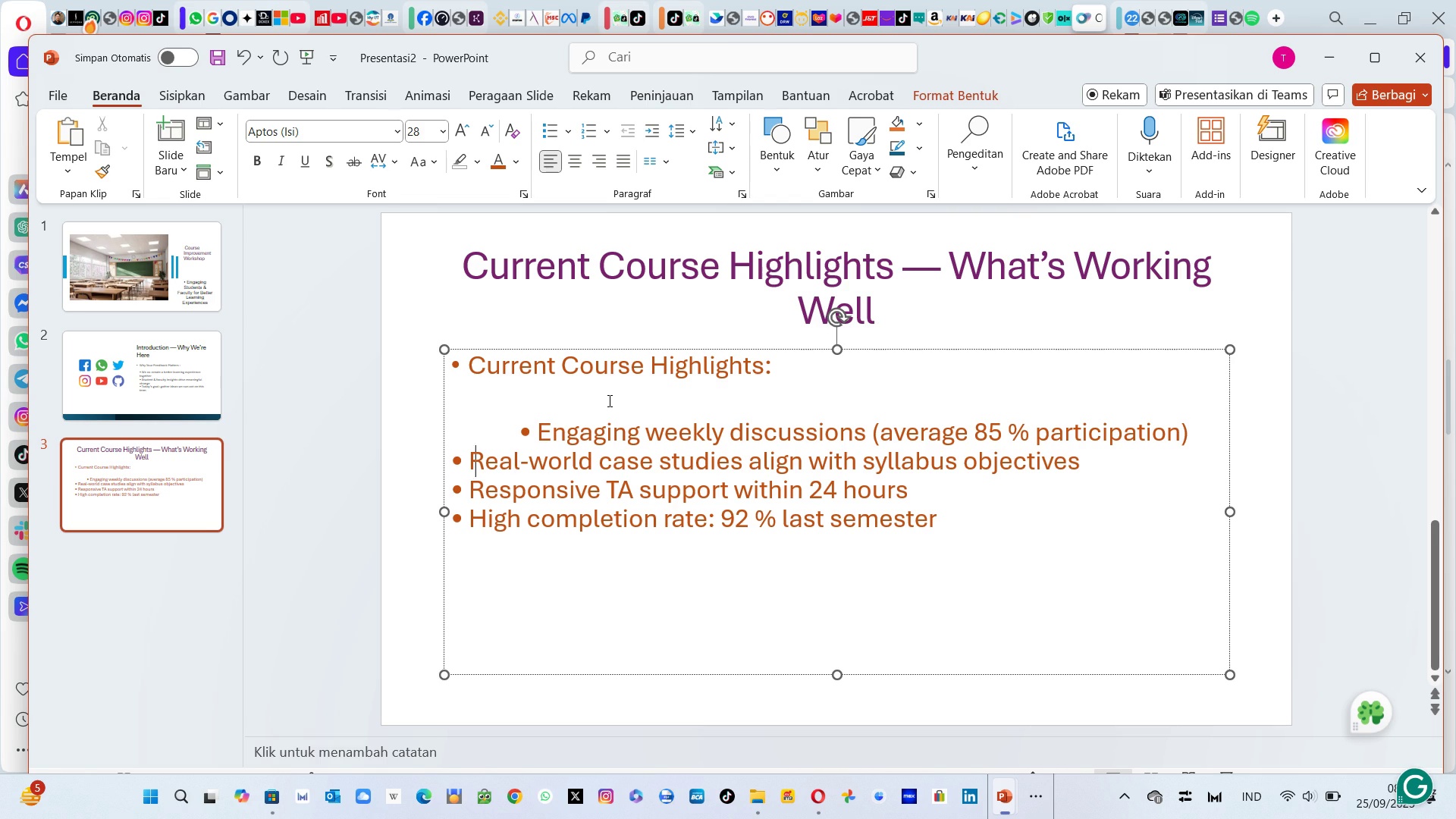 
key(ArrowLeft)
 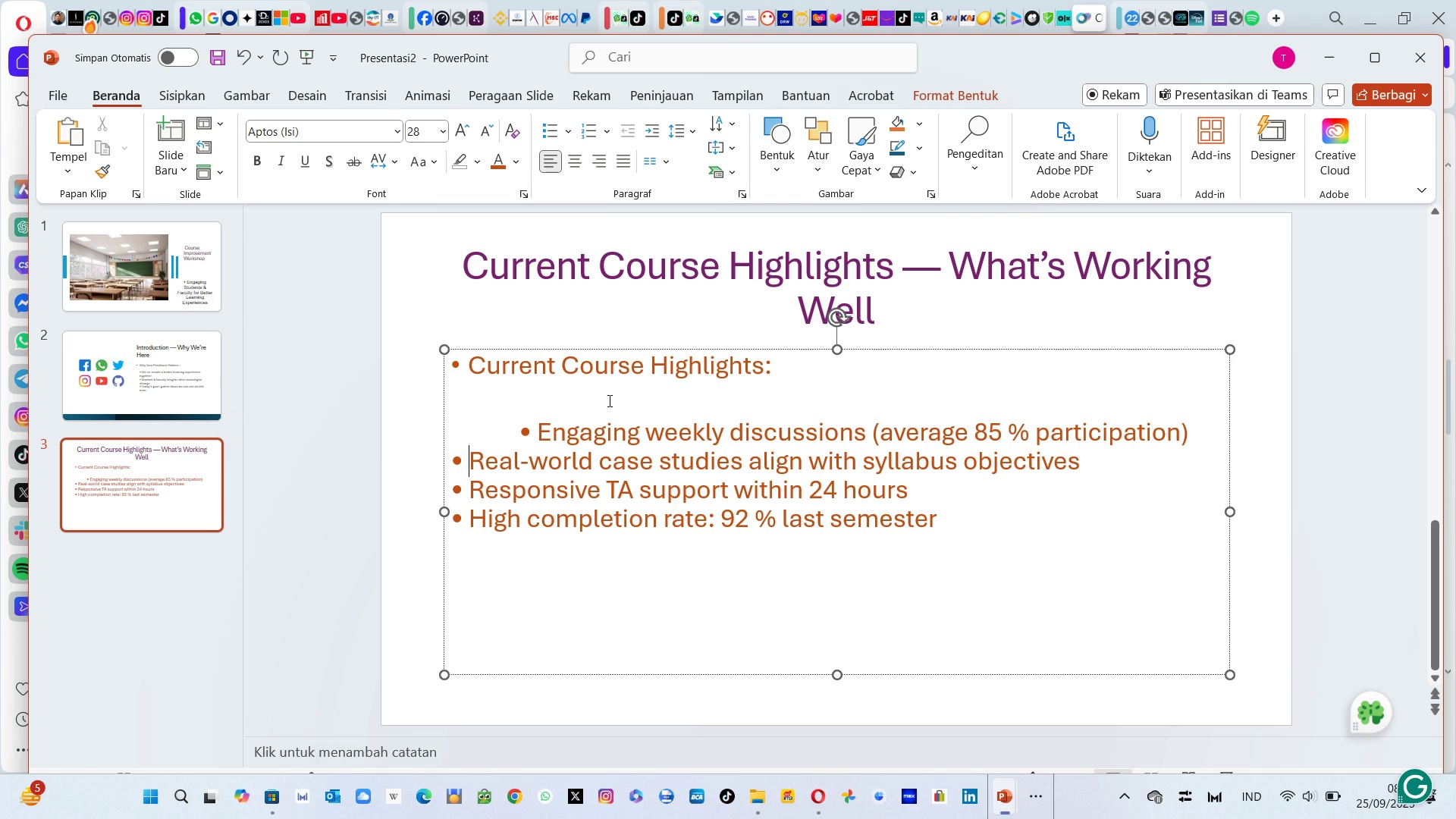 
key(ArrowLeft)
 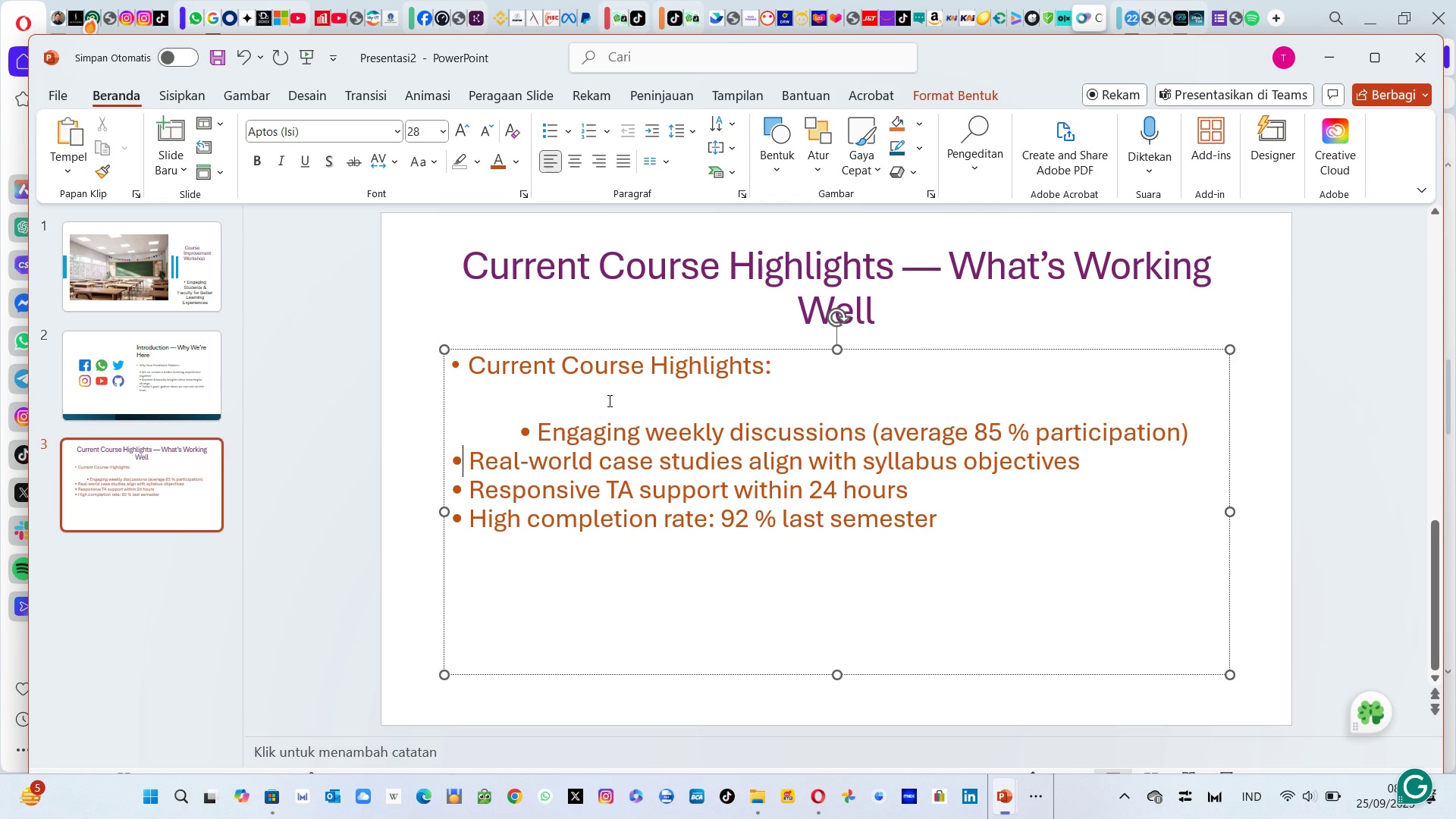 
key(ArrowLeft)
 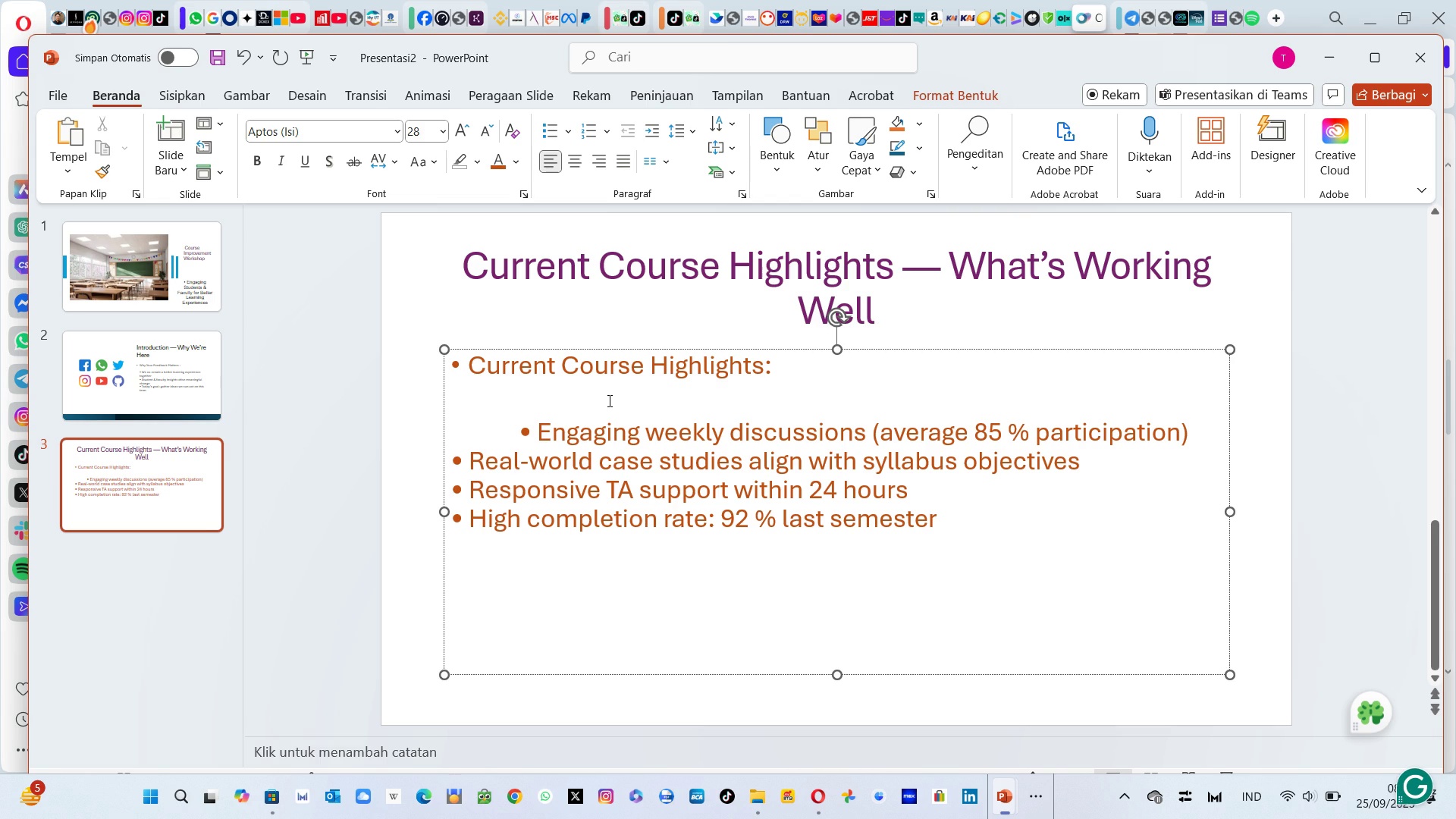 
key(Tab)
 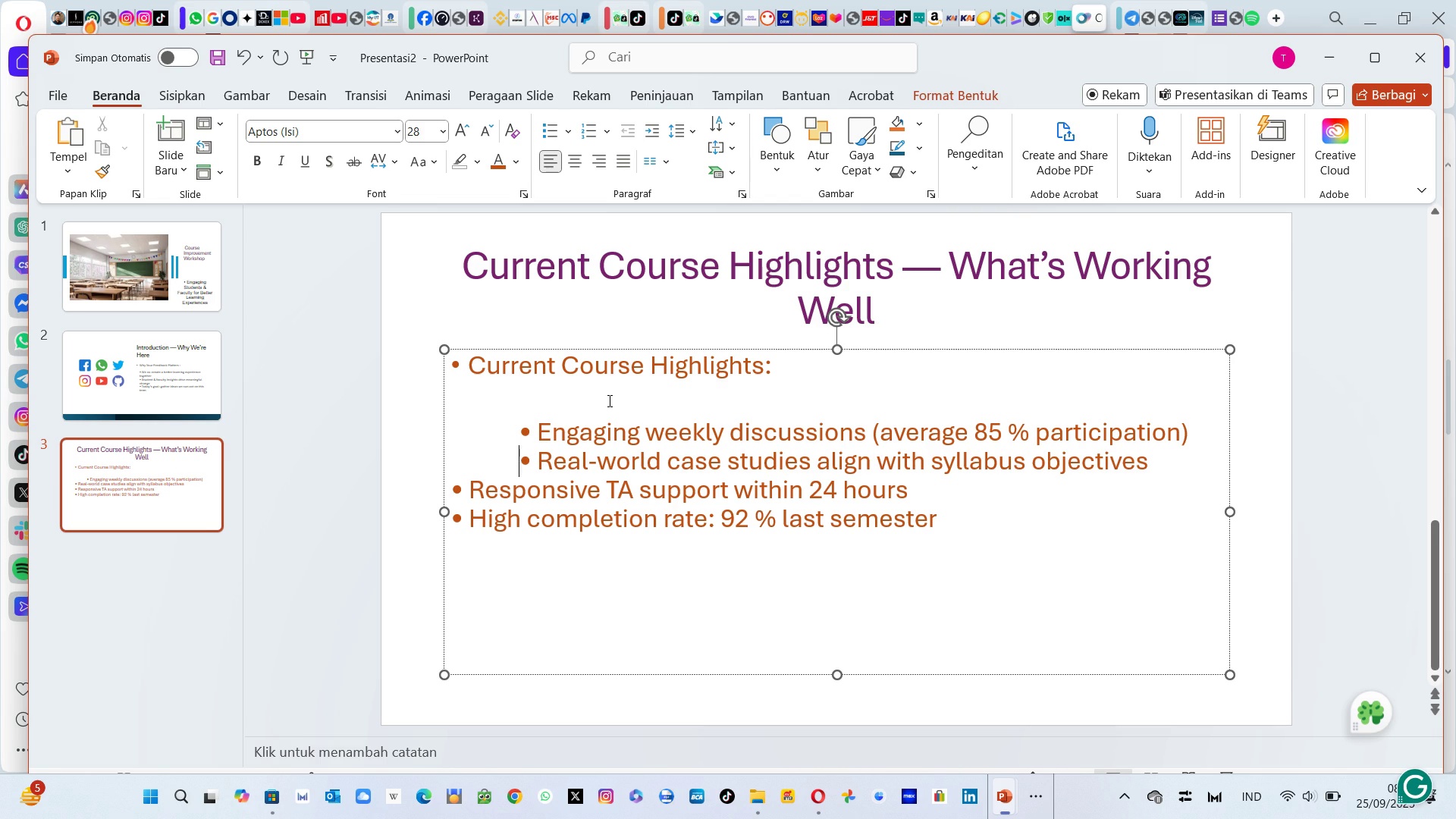 
key(ArrowDown)
 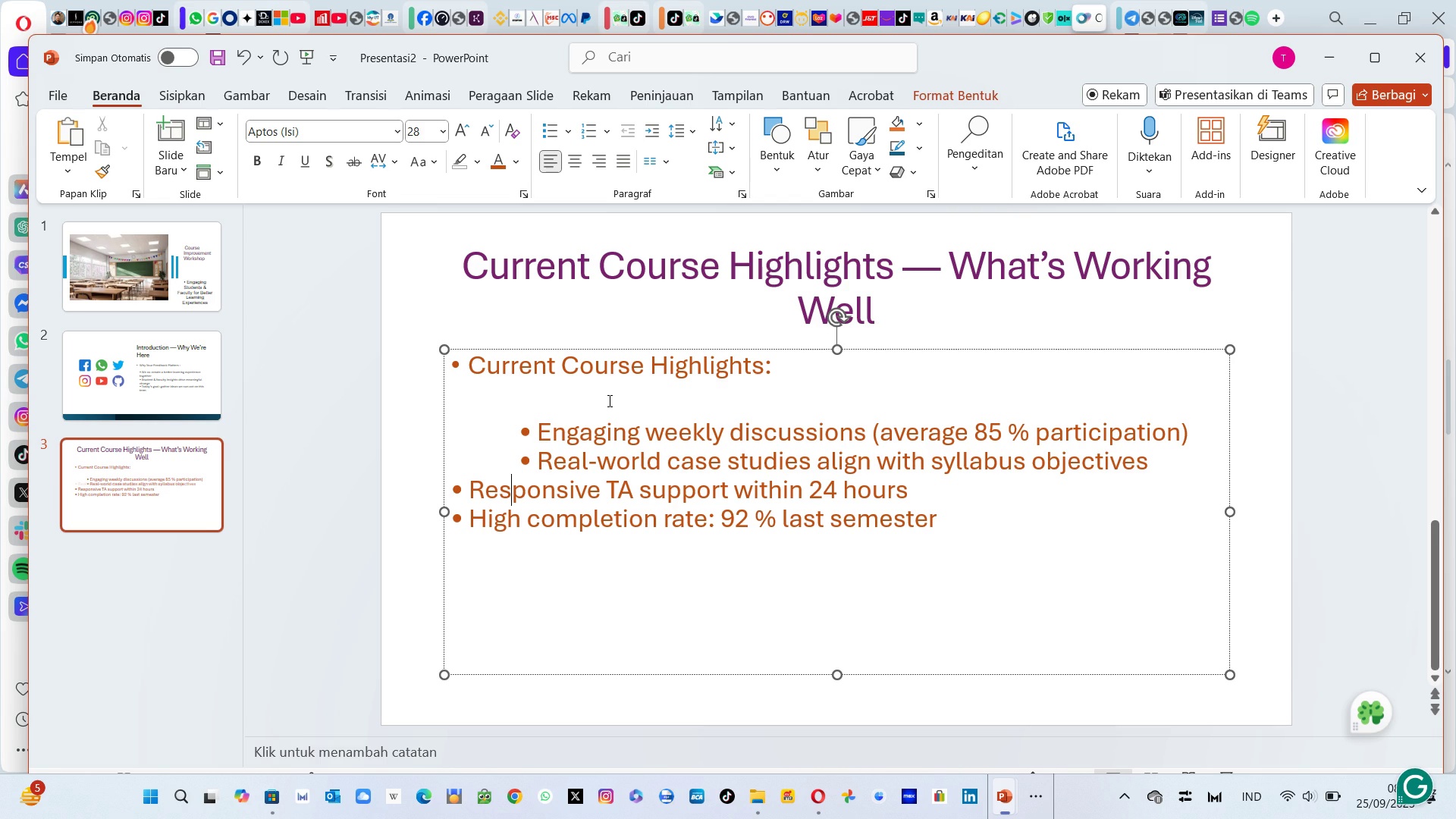 
key(ArrowLeft)
 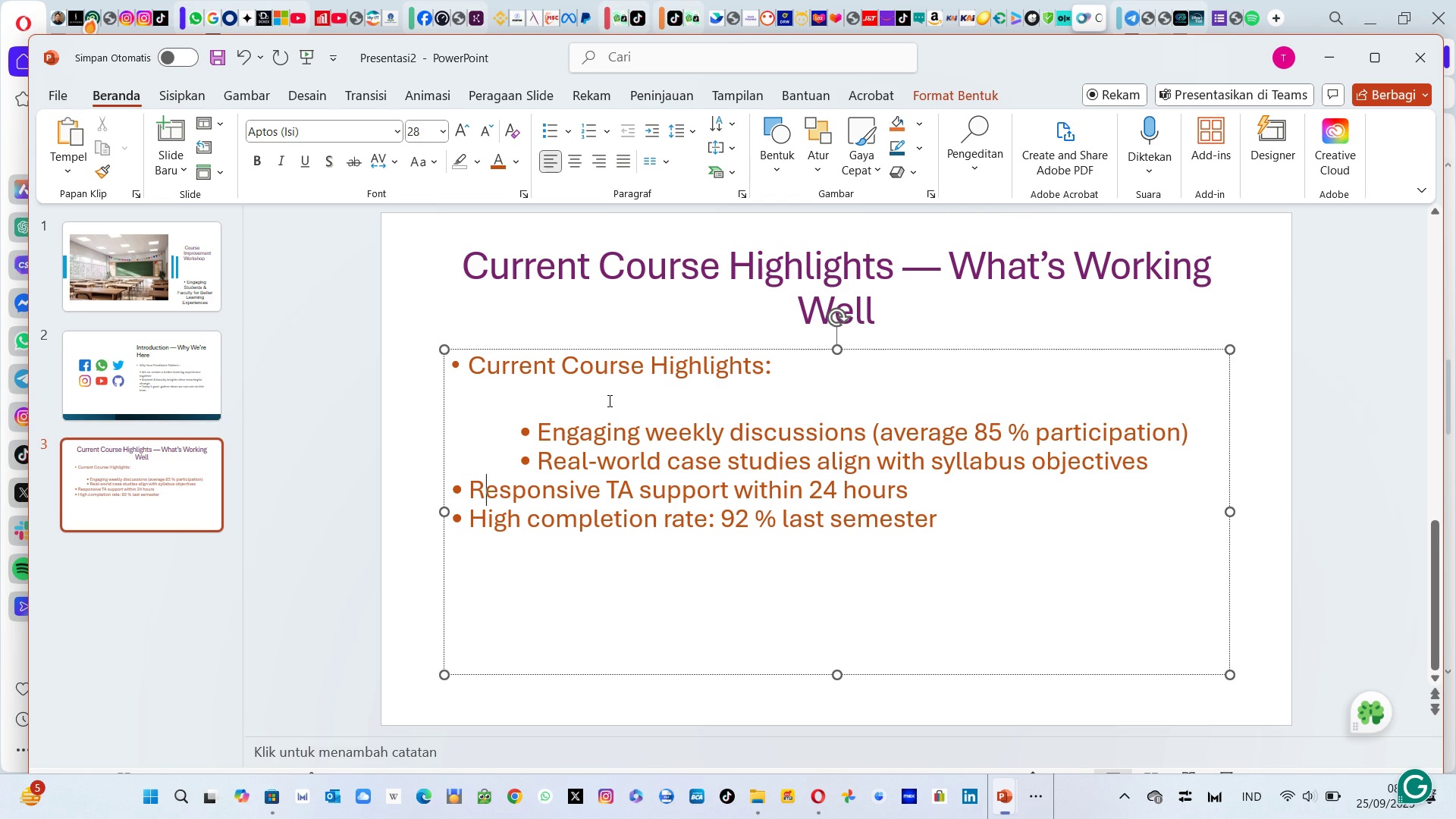 
key(ArrowLeft)
 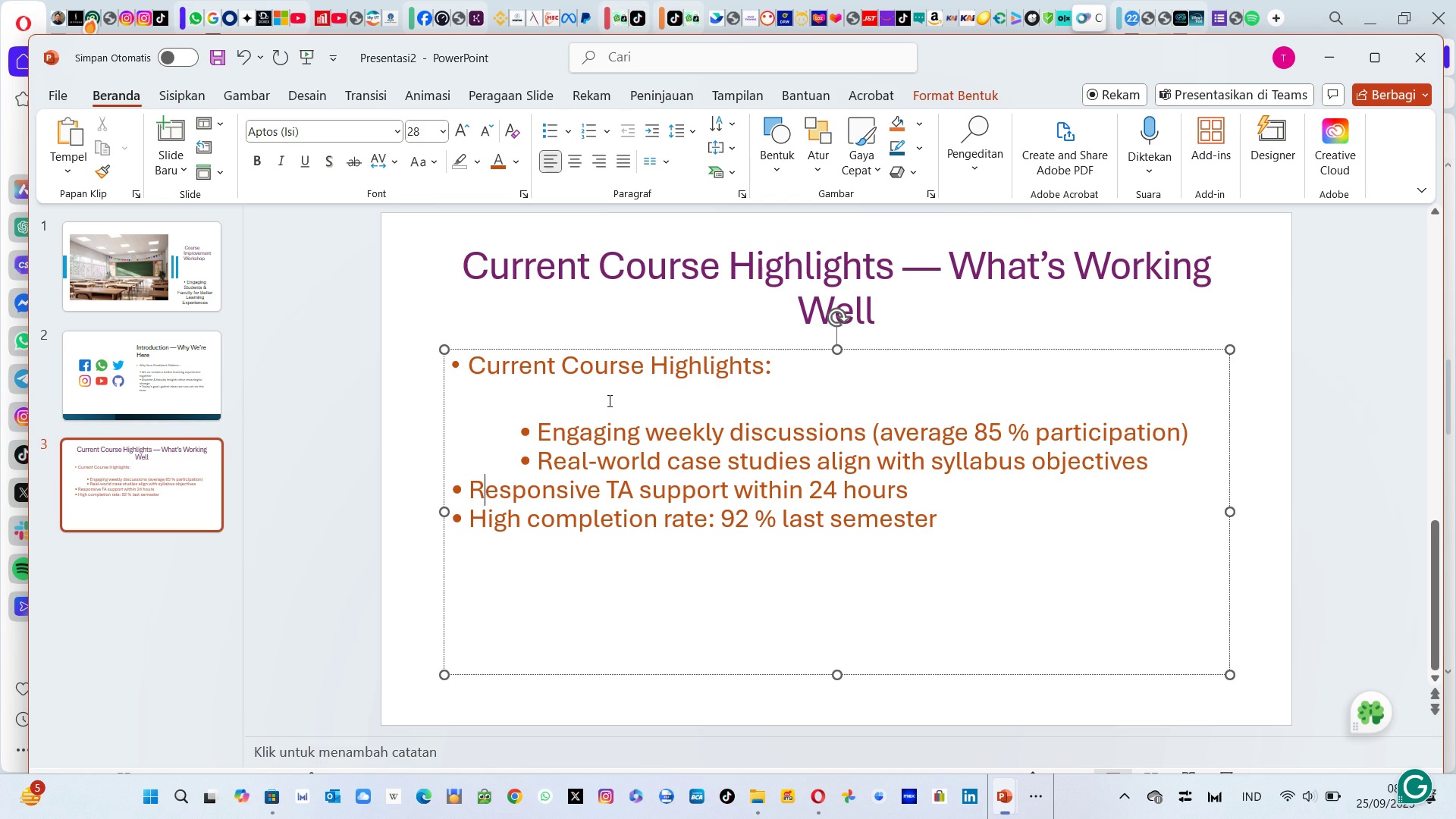 
key(ArrowLeft)
 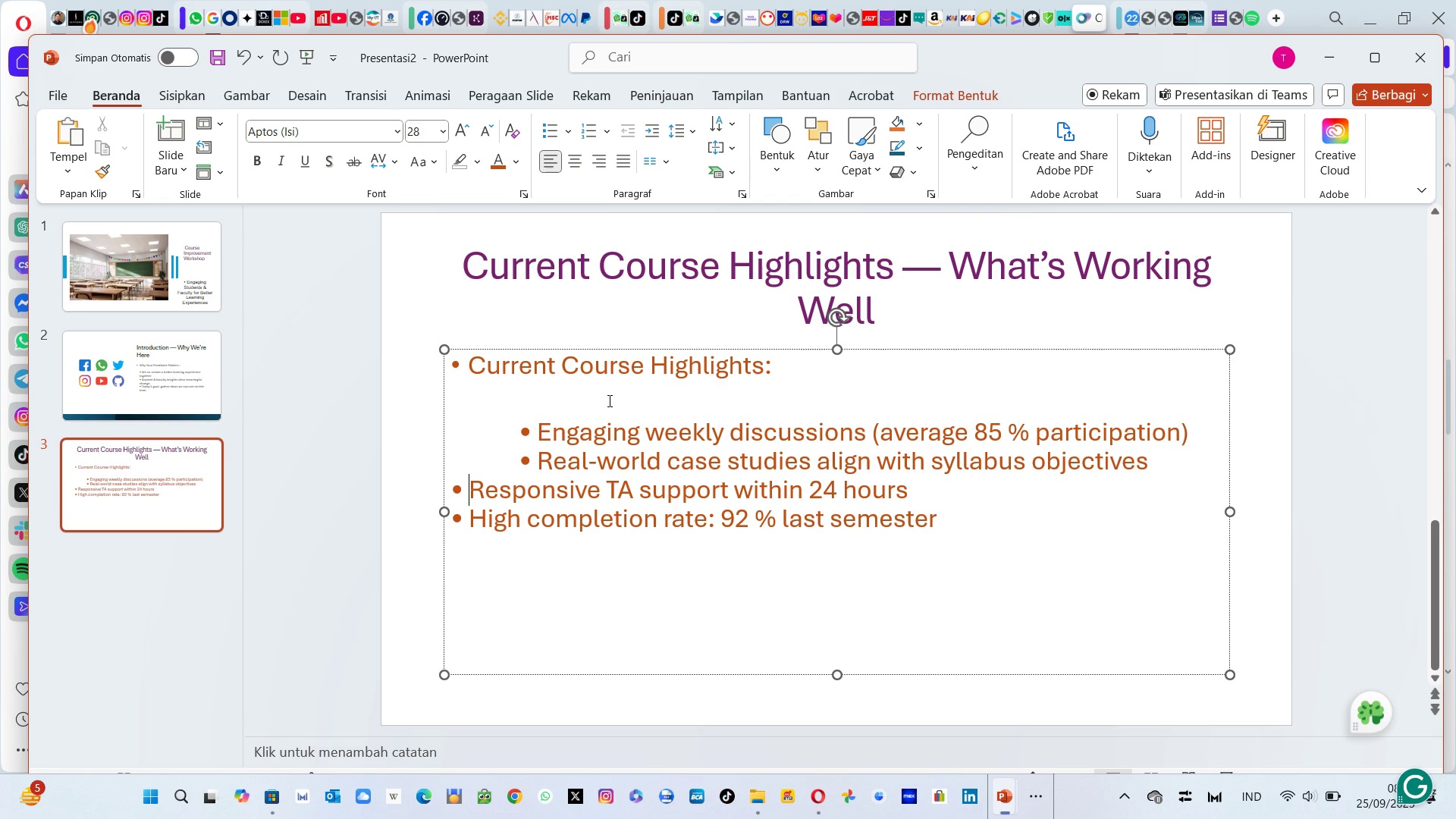 
key(ArrowLeft)
 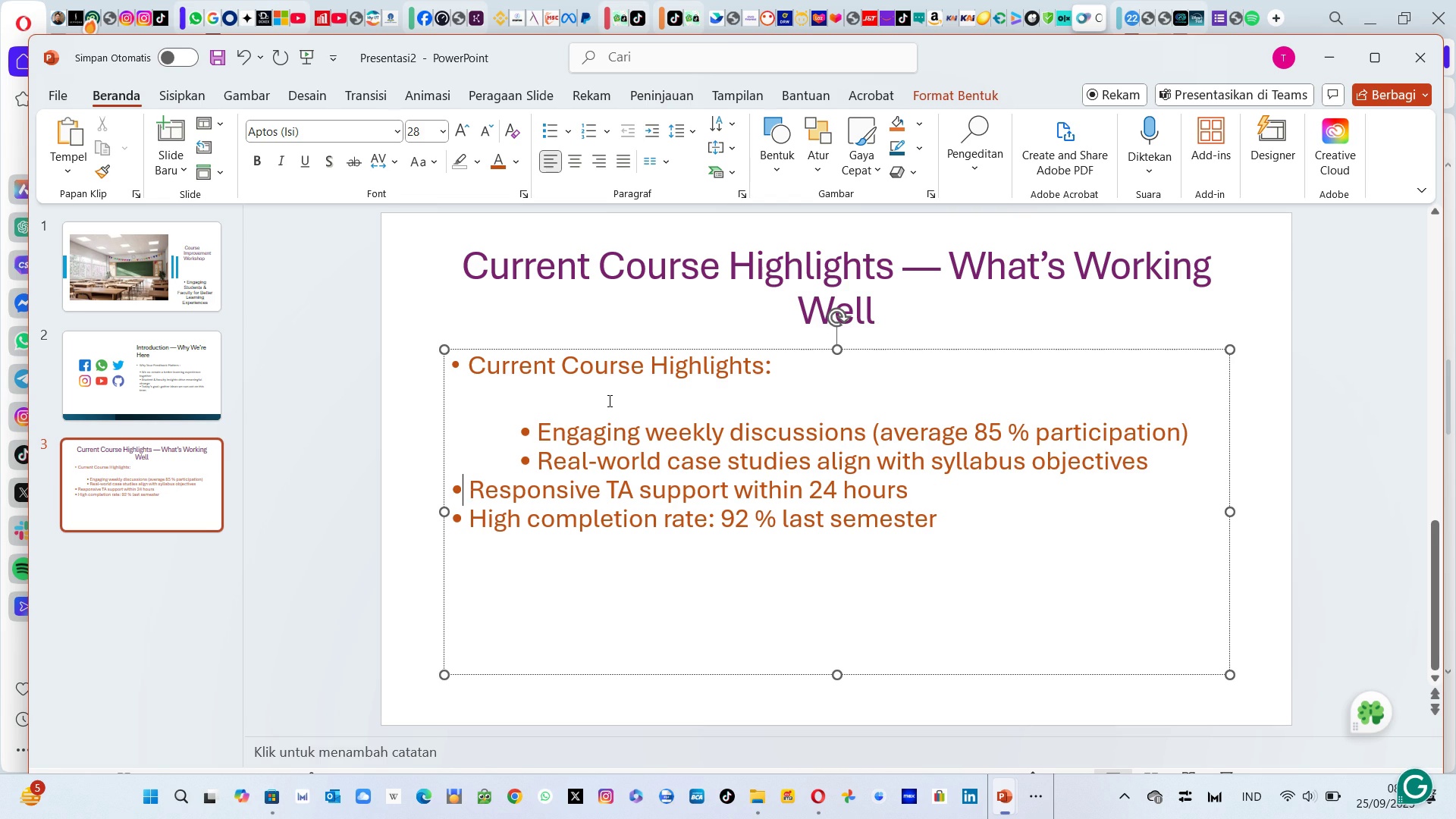 
key(Tab)
 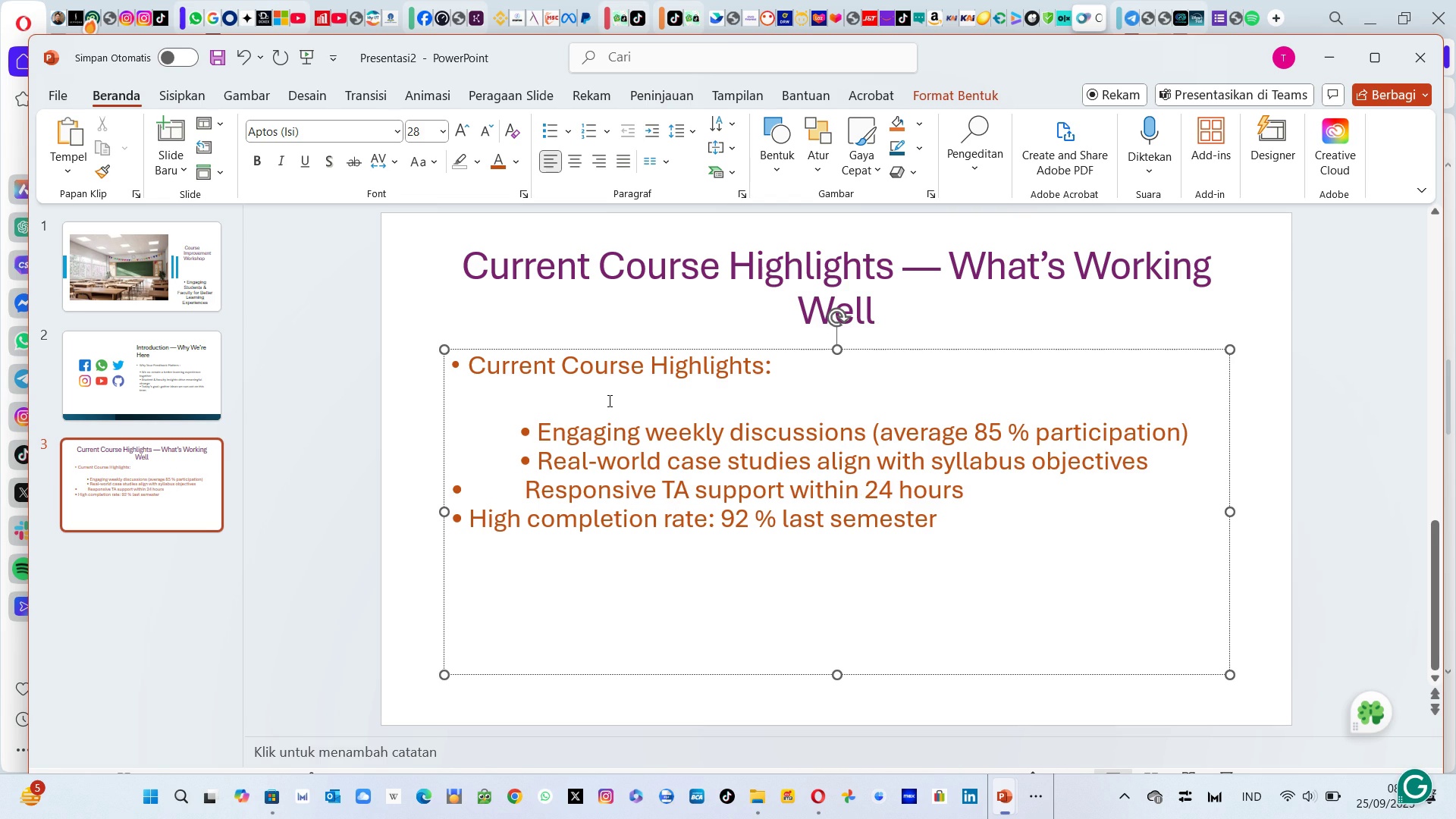 
key(Backspace)
 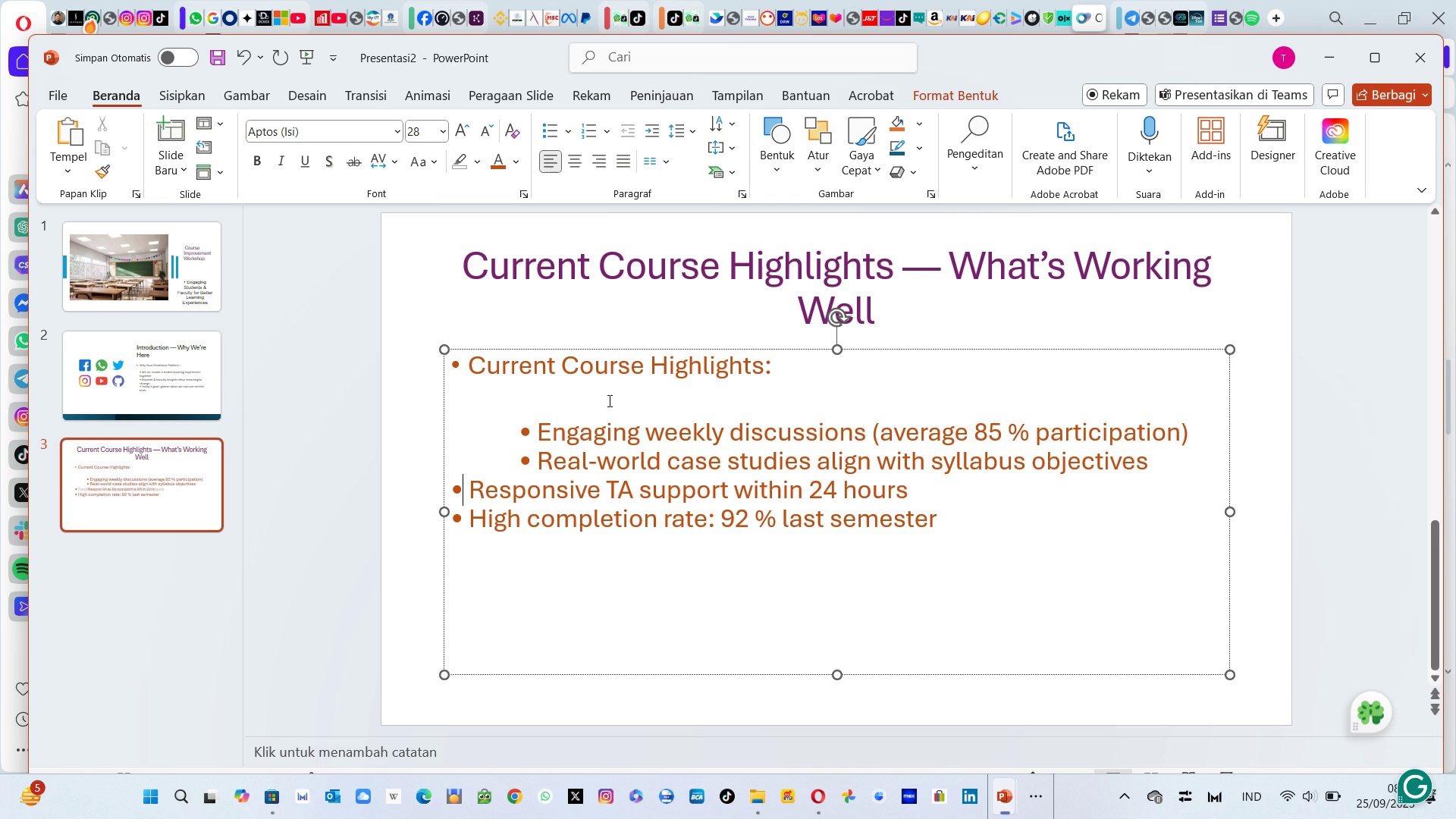 
key(ArrowLeft)
 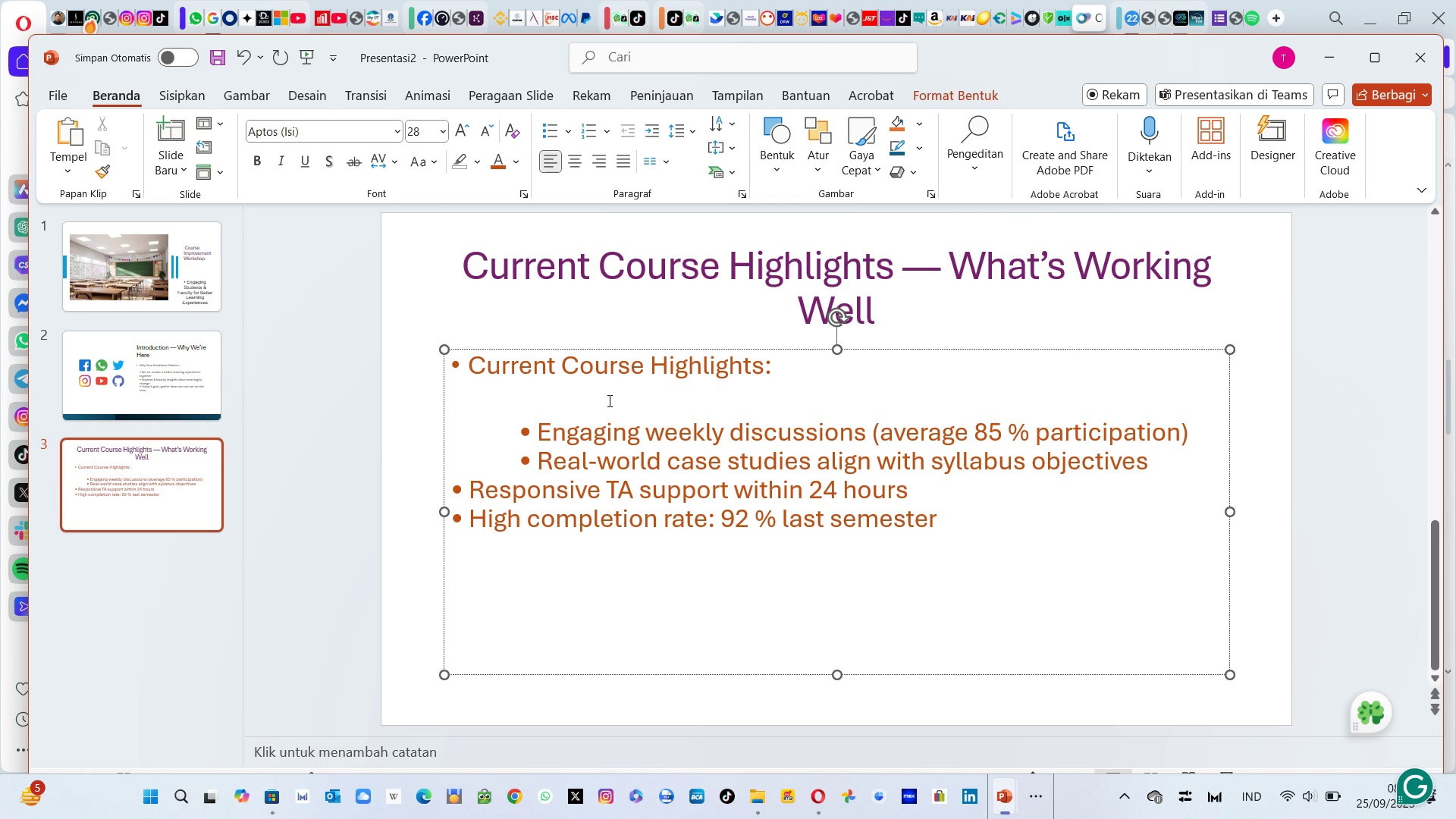 
key(Tab)
 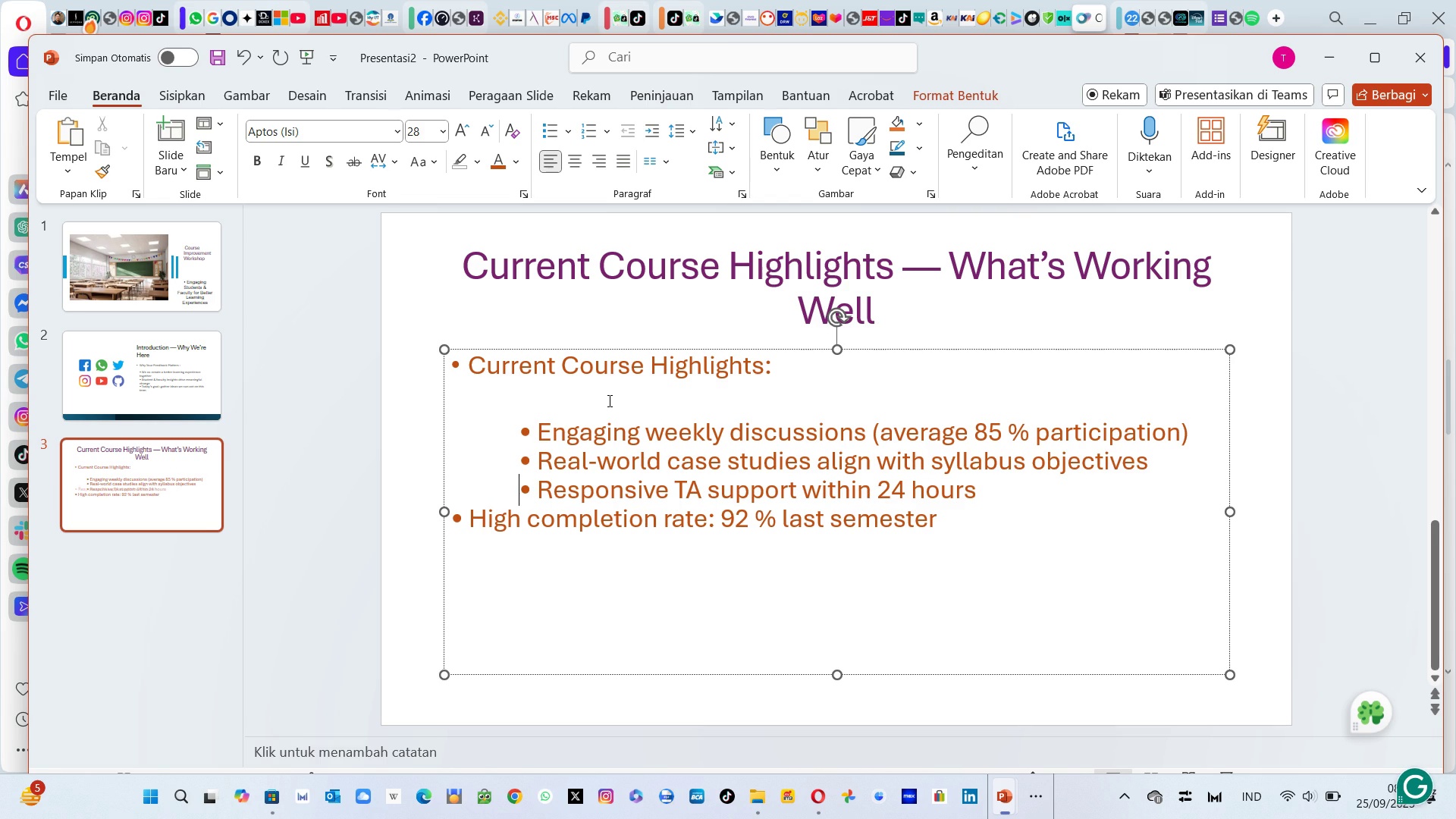 
key(ArrowDown)
 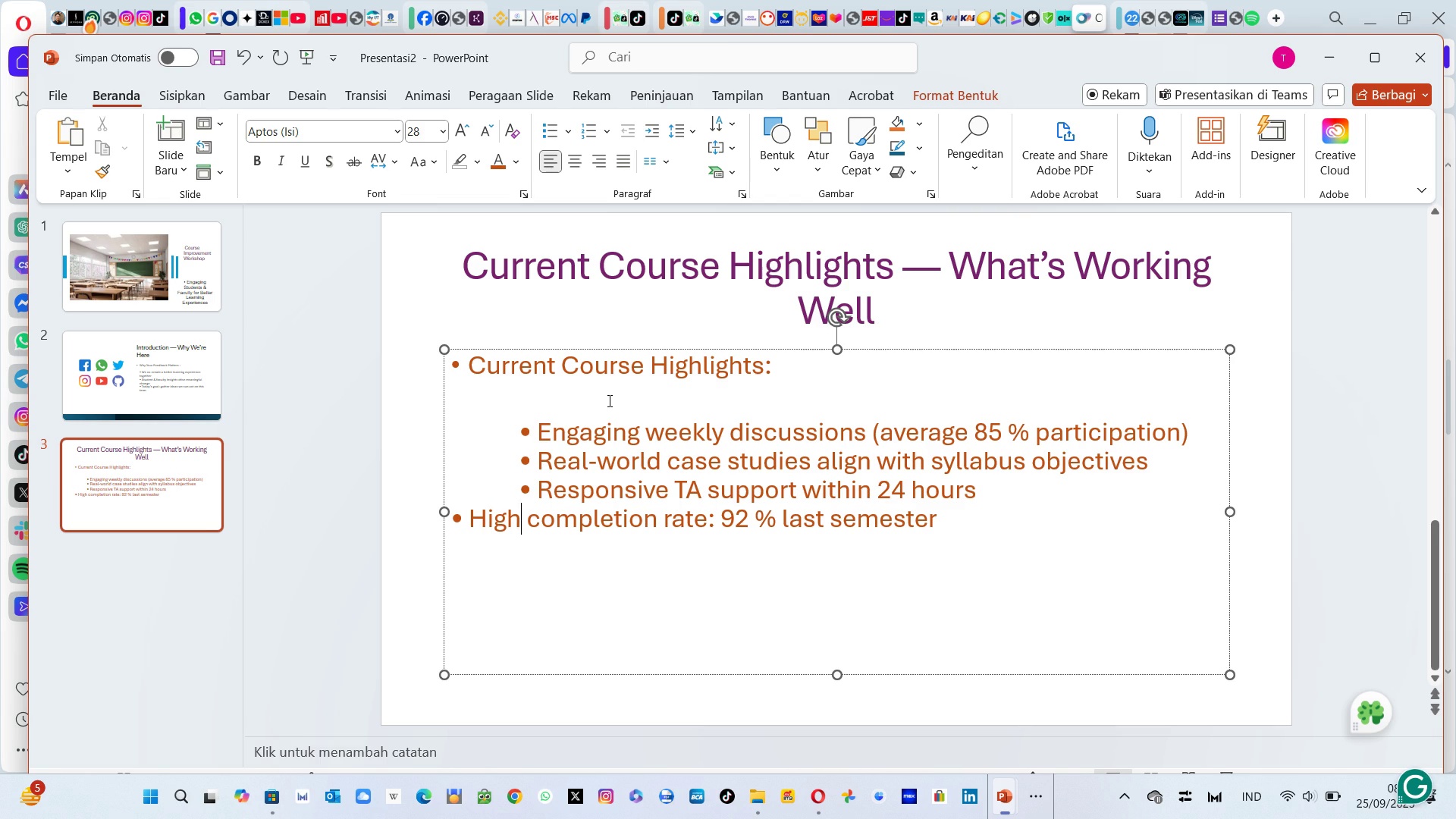 
key(ArrowLeft)
 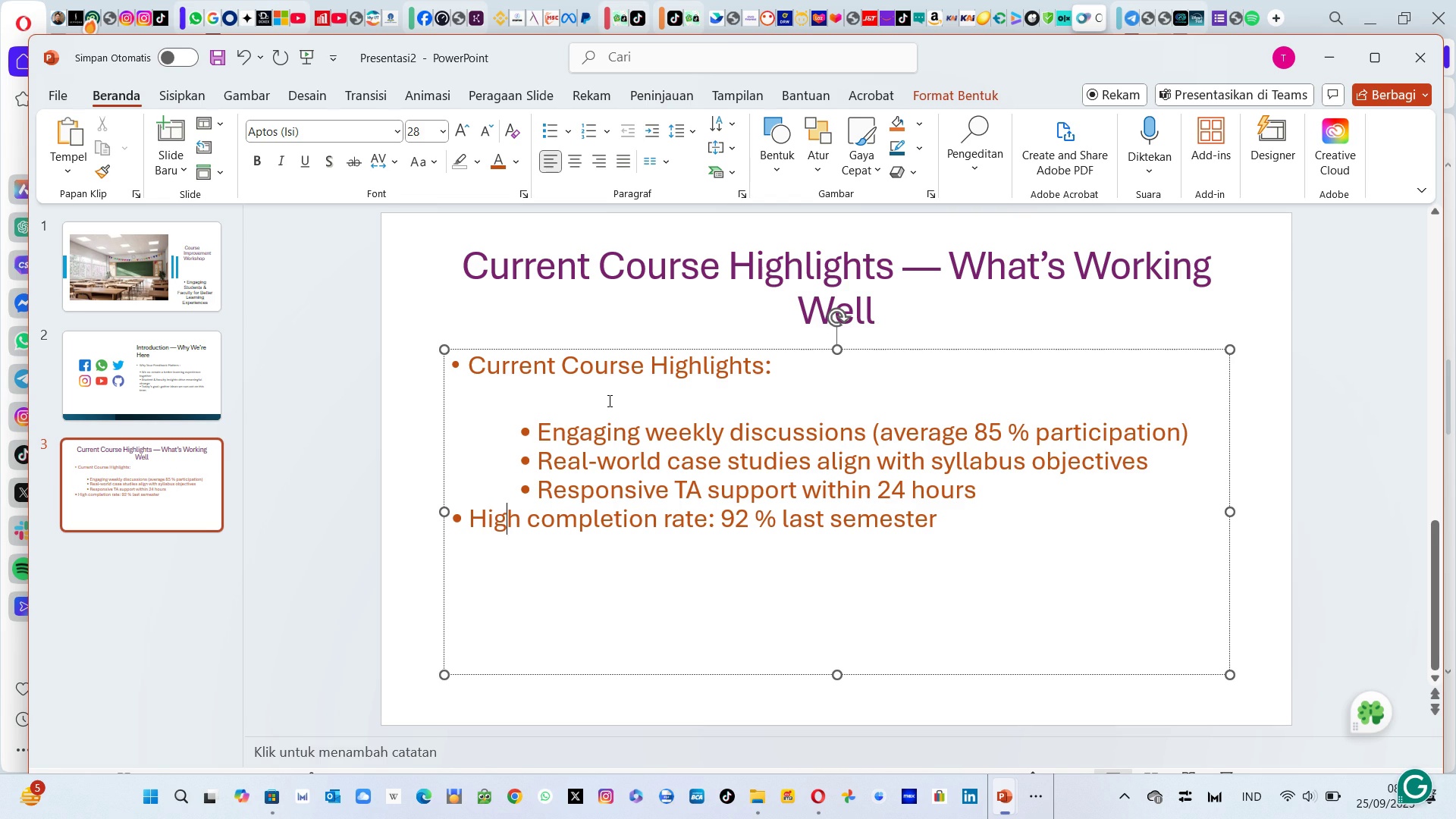 
key(ArrowLeft)
 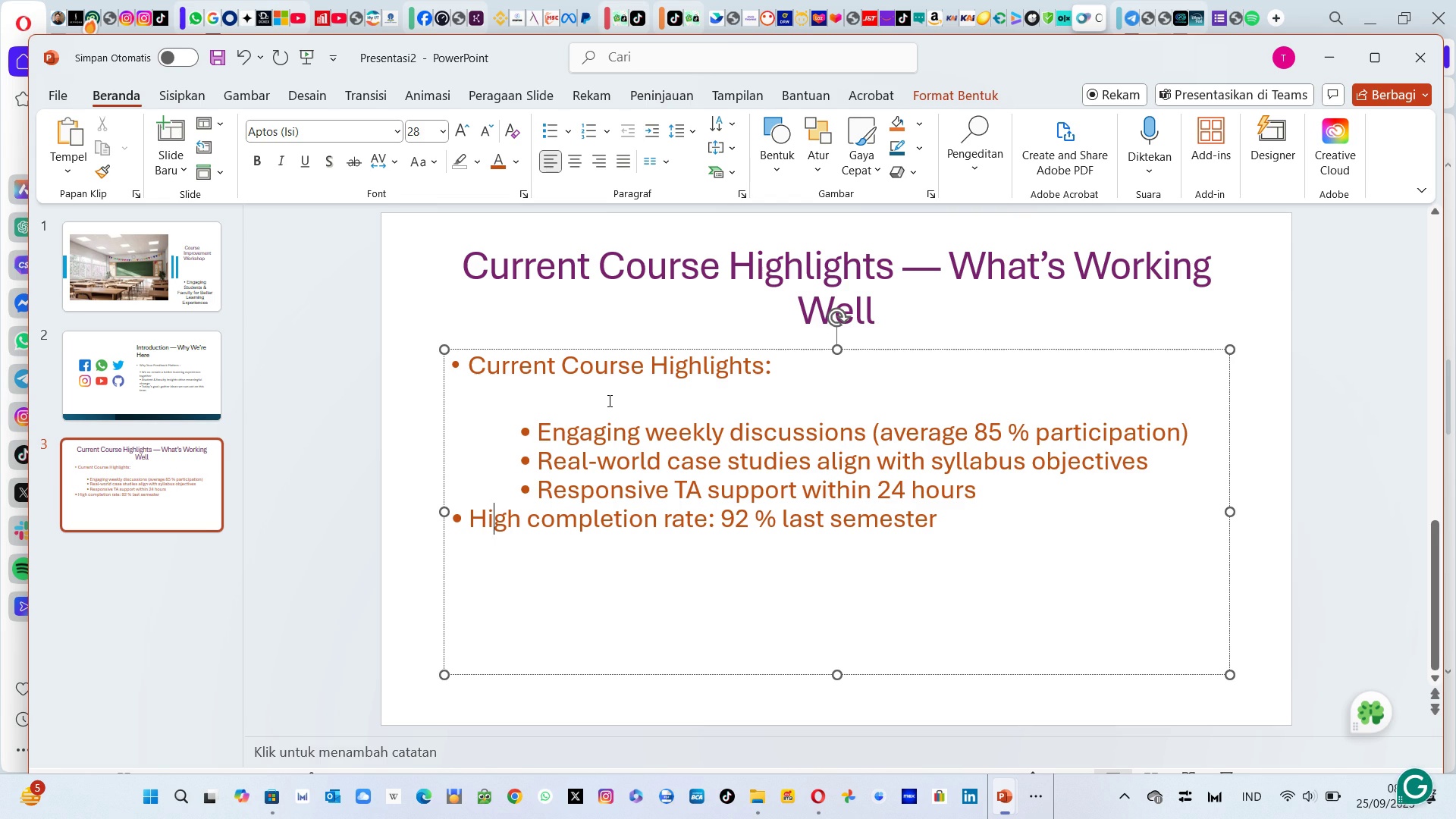 
key(ArrowLeft)
 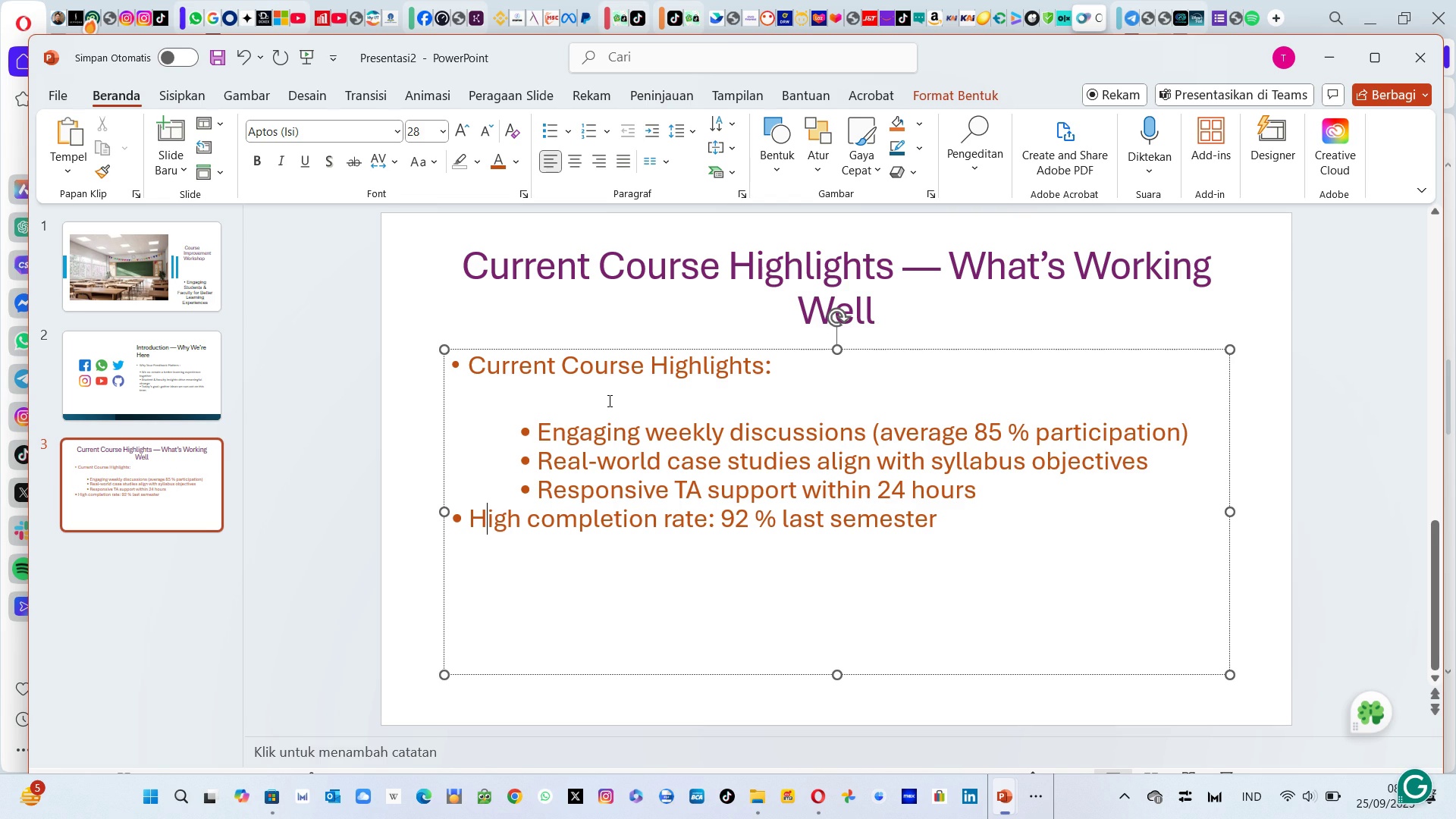 
key(ArrowLeft)
 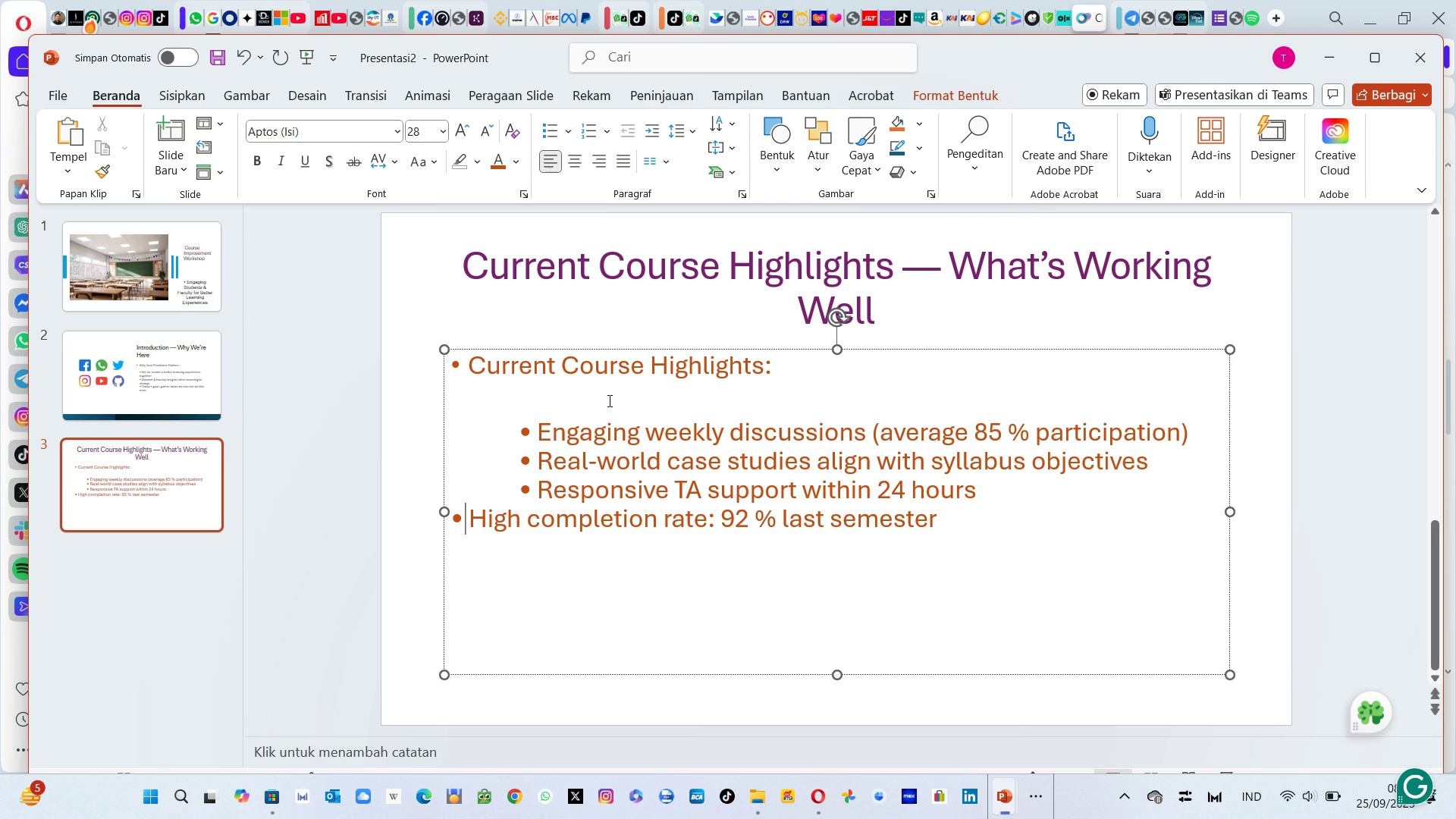 
key(ArrowLeft)
 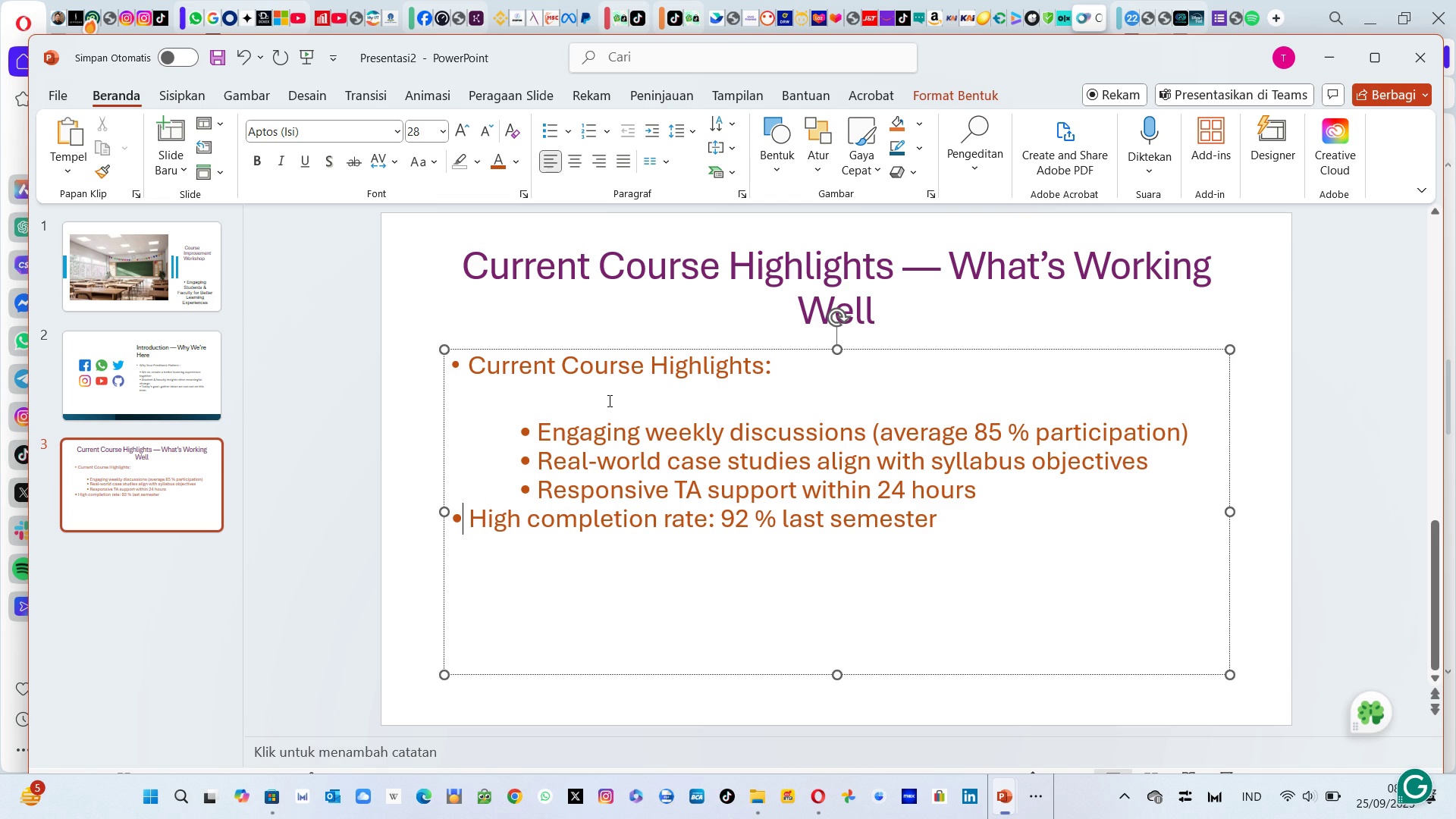 
key(ArrowLeft)
 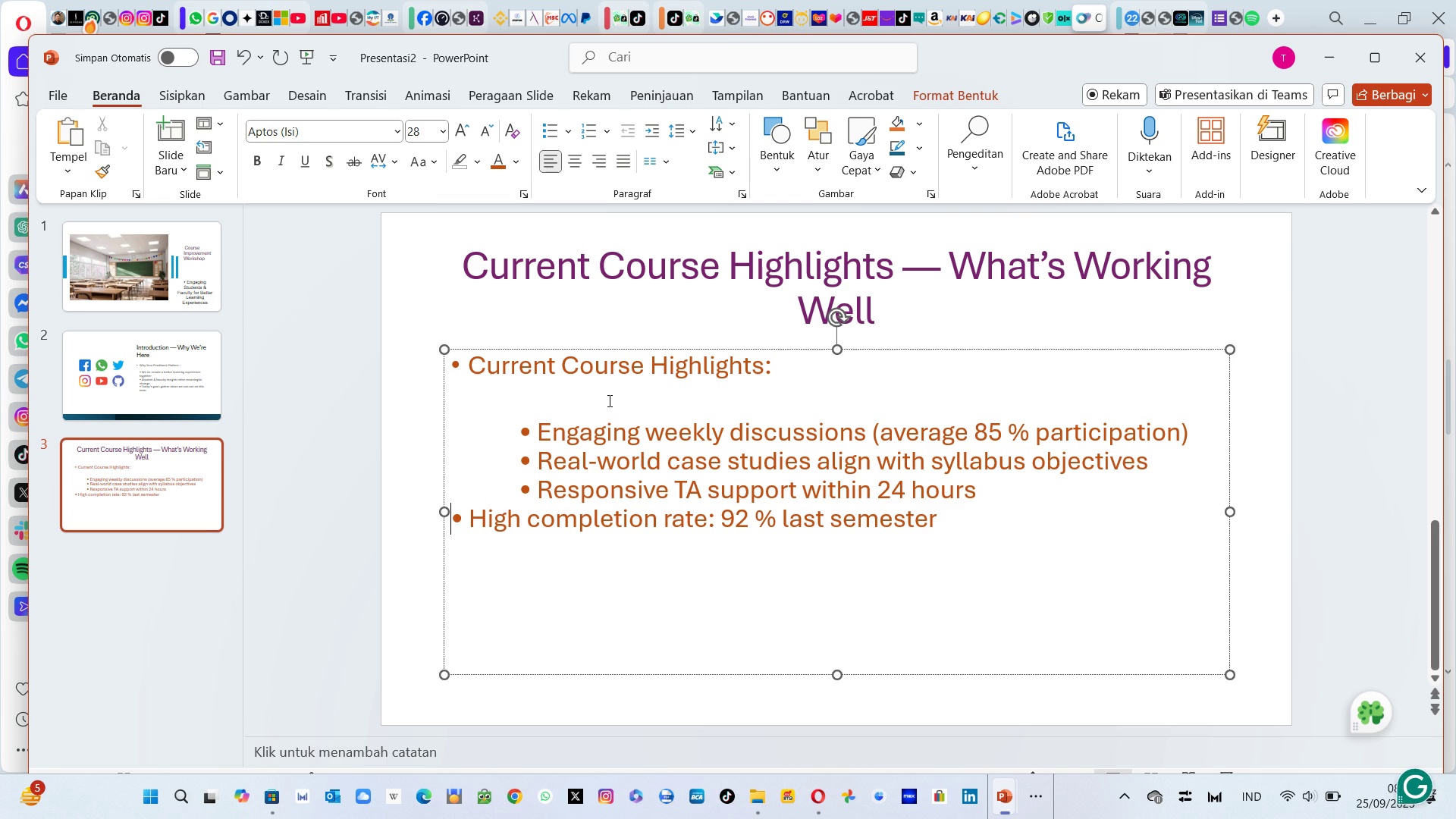 
key(Tab)
 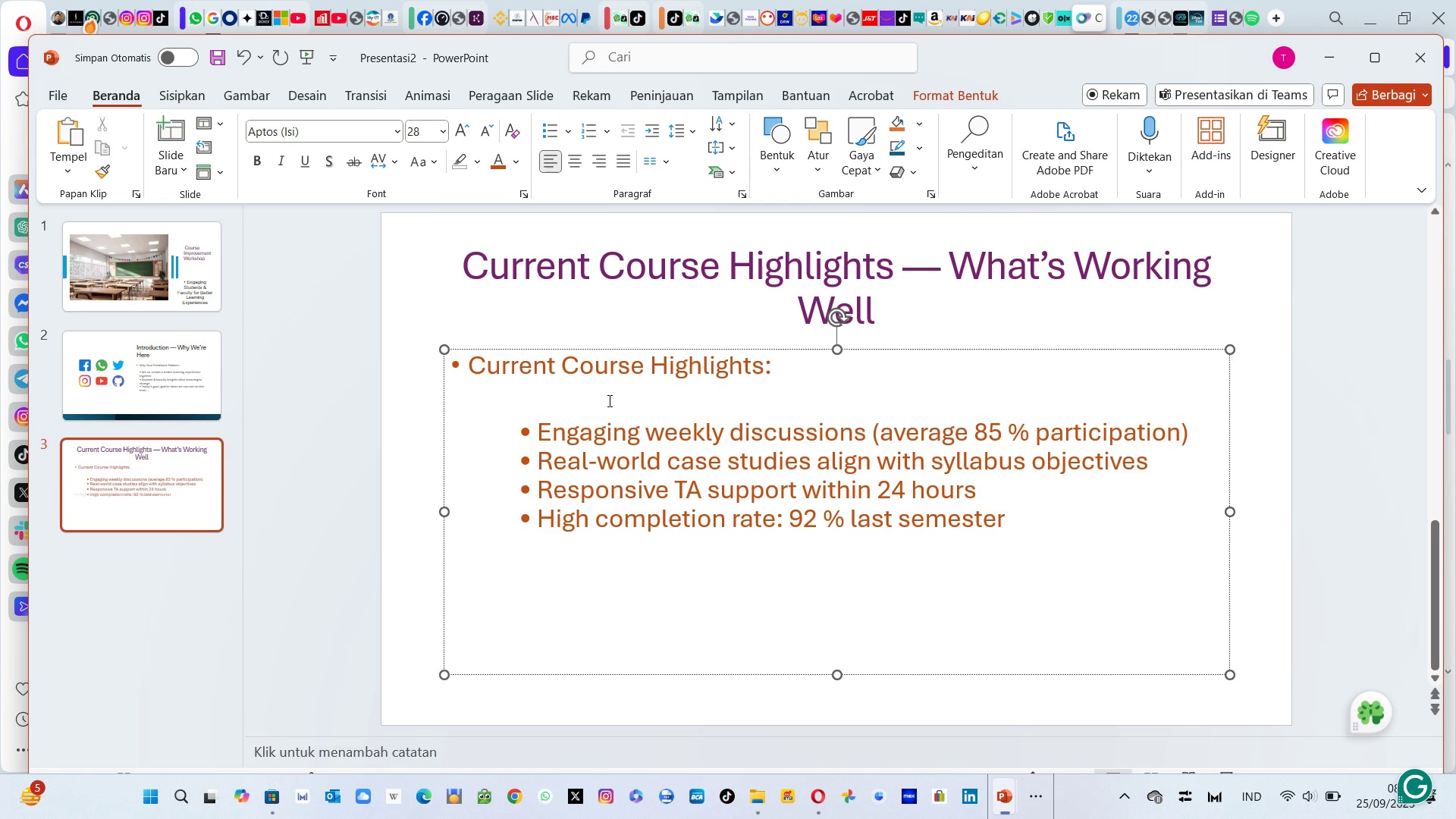 
key(ArrowDown)
 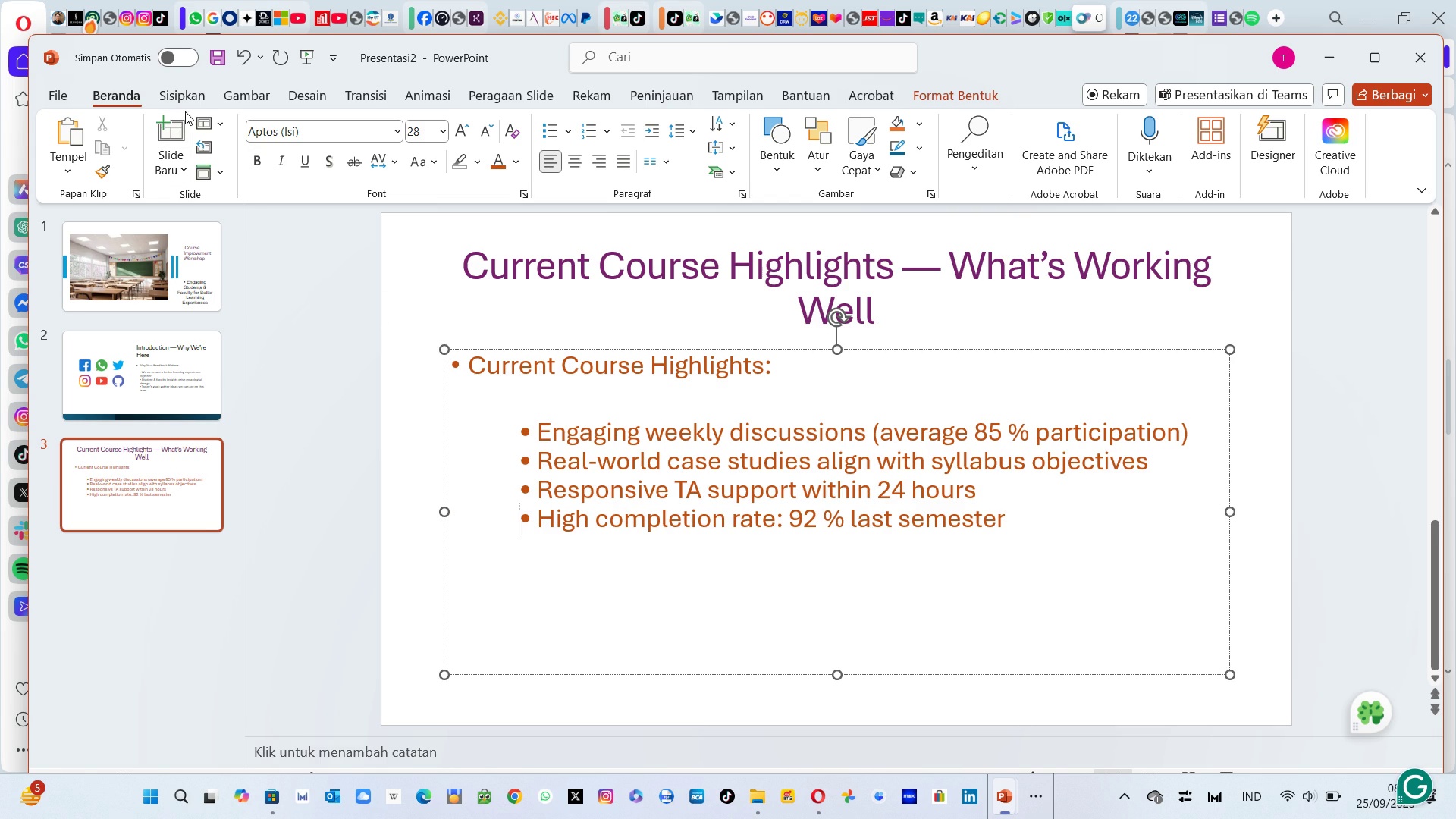 
left_click([184, 105])
 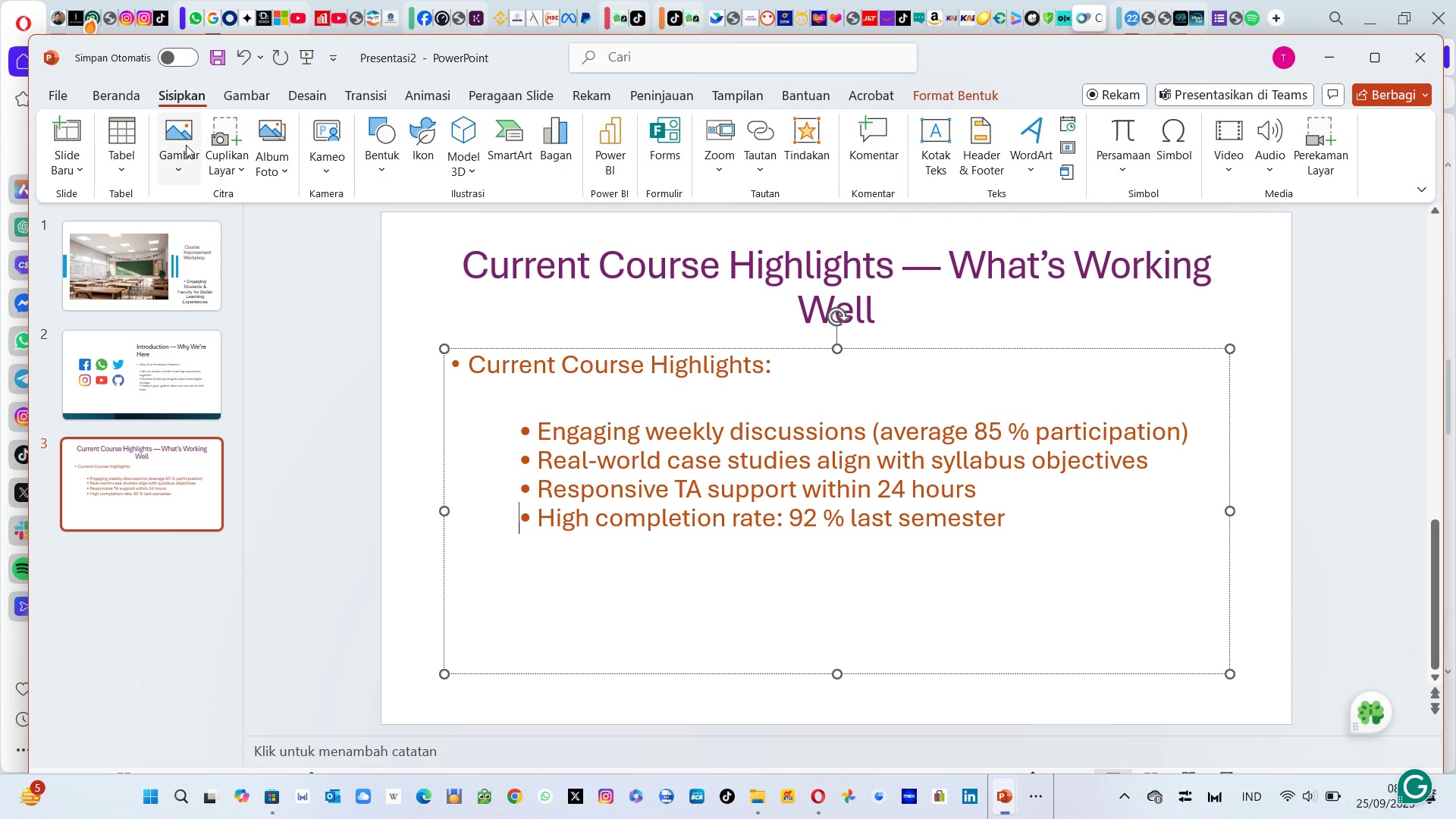 
left_click([186, 145])
 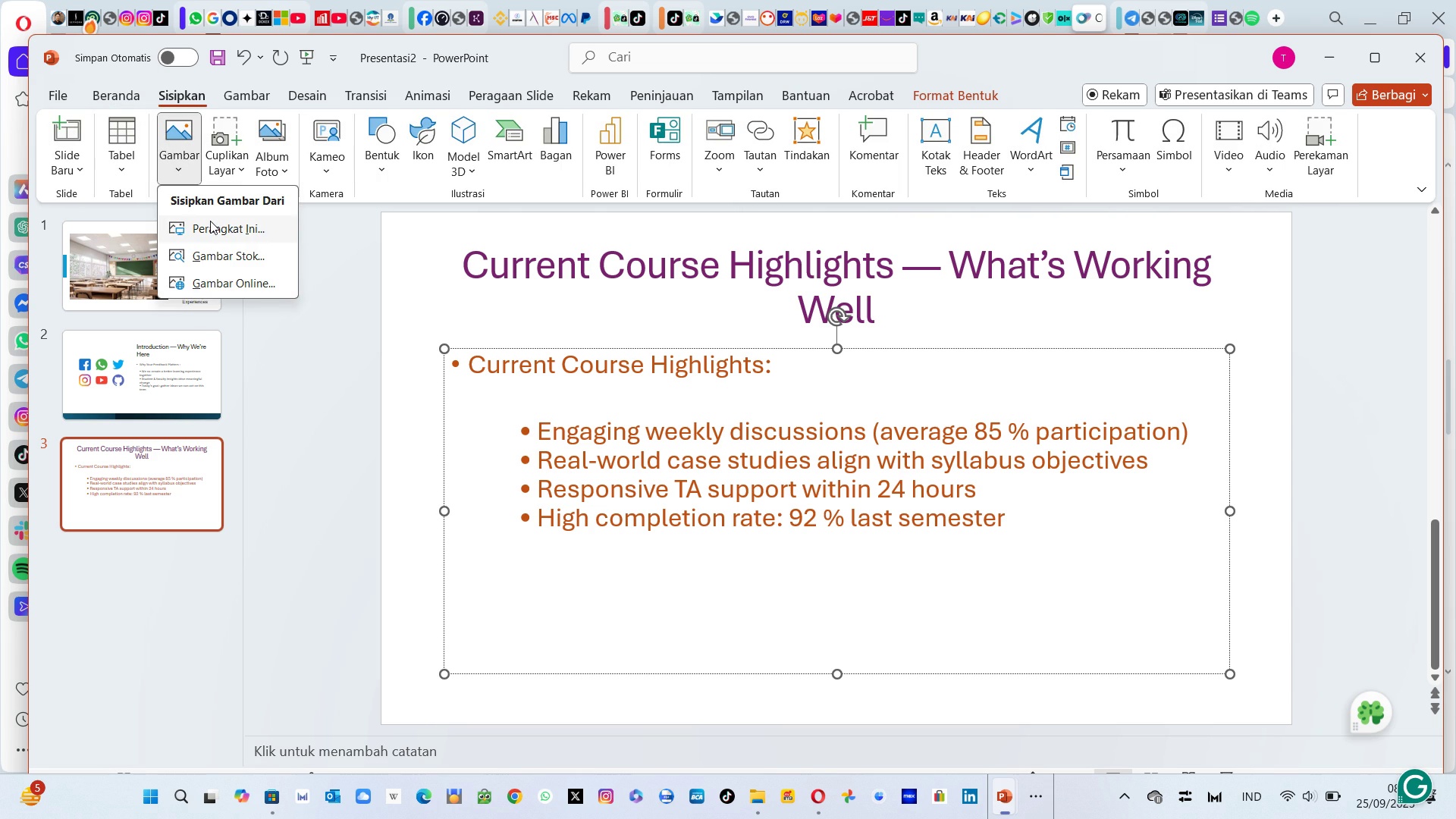 
left_click([210, 221])
 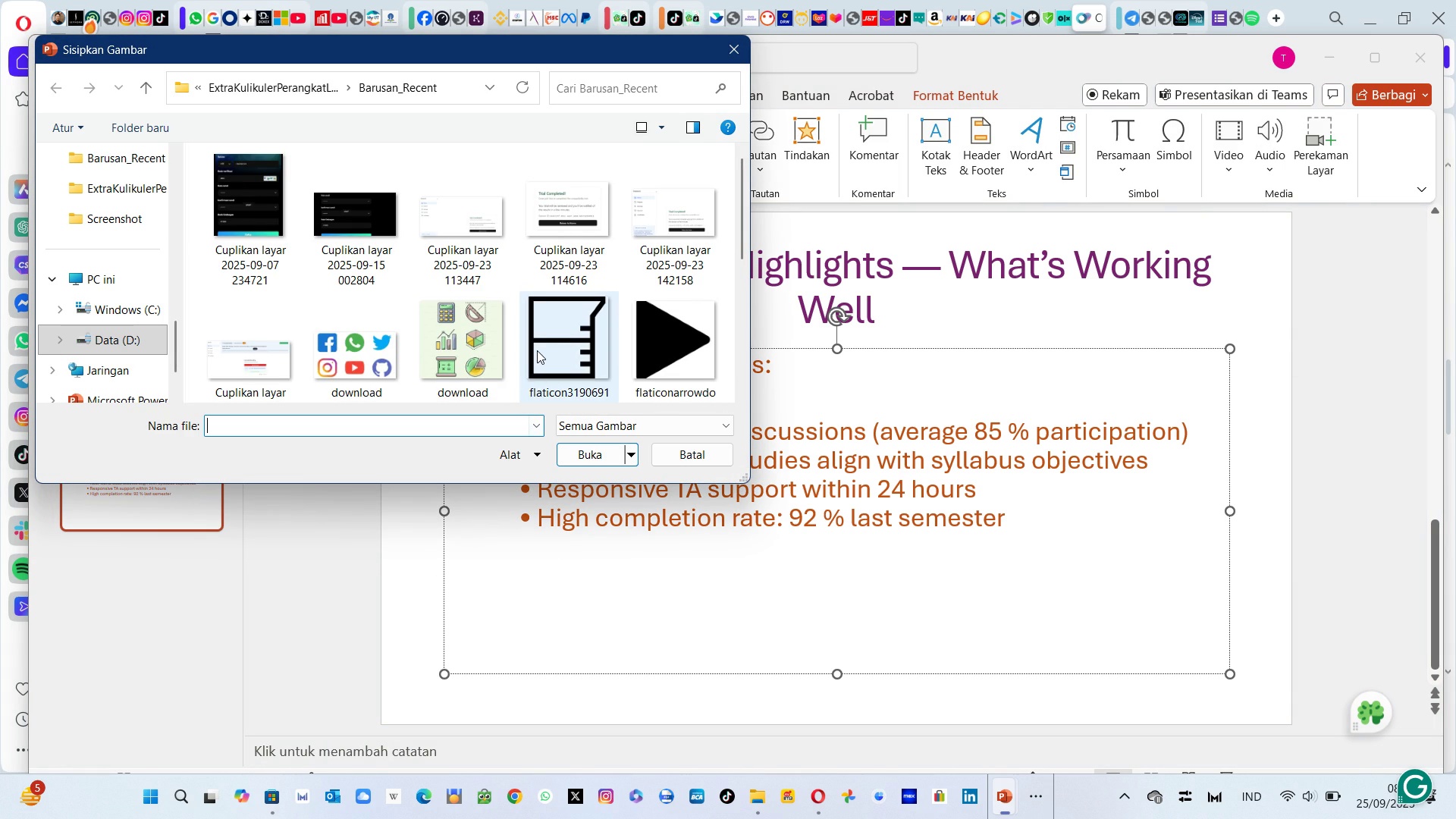 
scroll: coordinate [538, 348], scroll_direction: down, amount: 5.0
 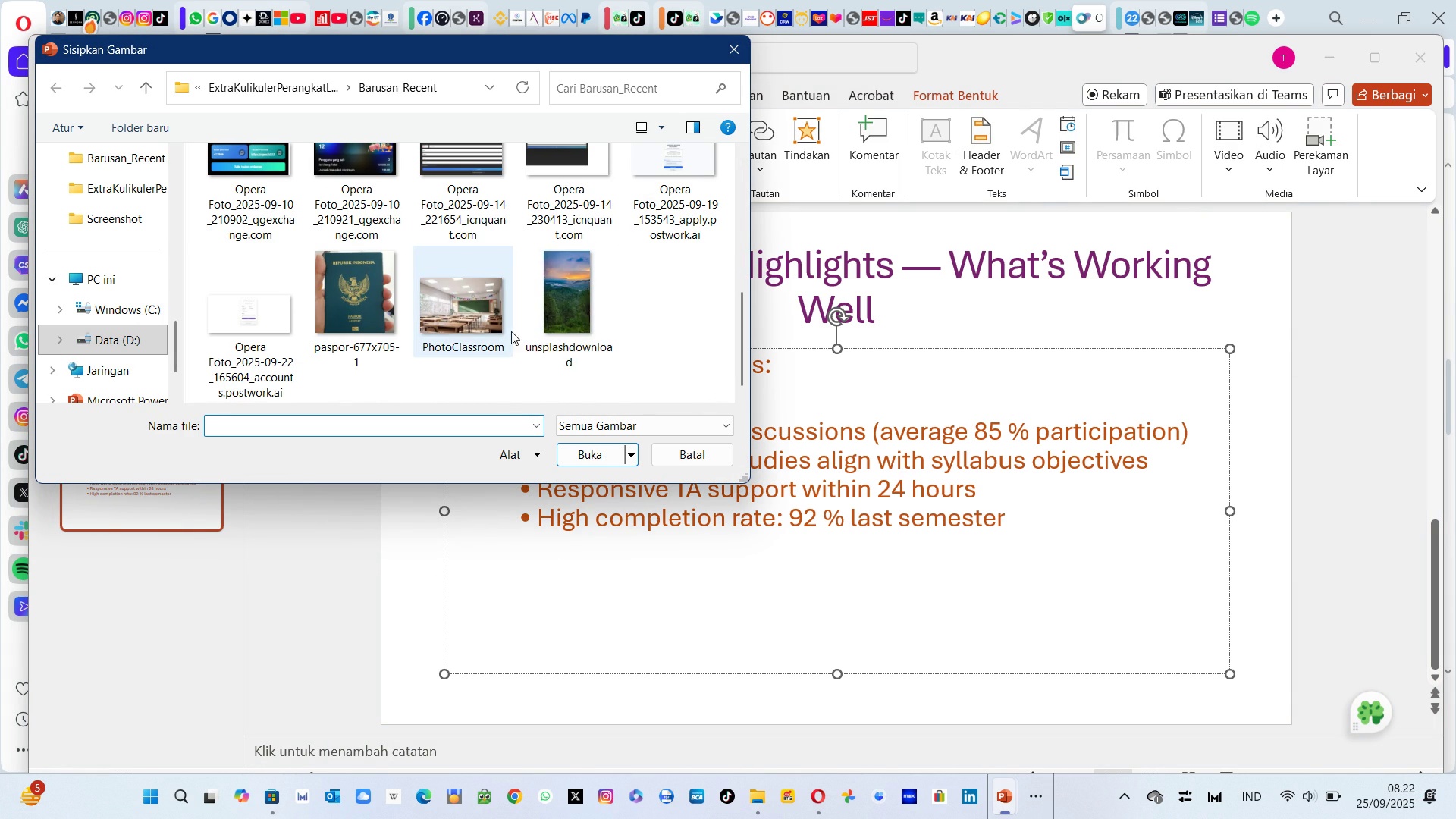 
scroll: coordinate [576, 299], scroll_direction: up, amount: 2.0
 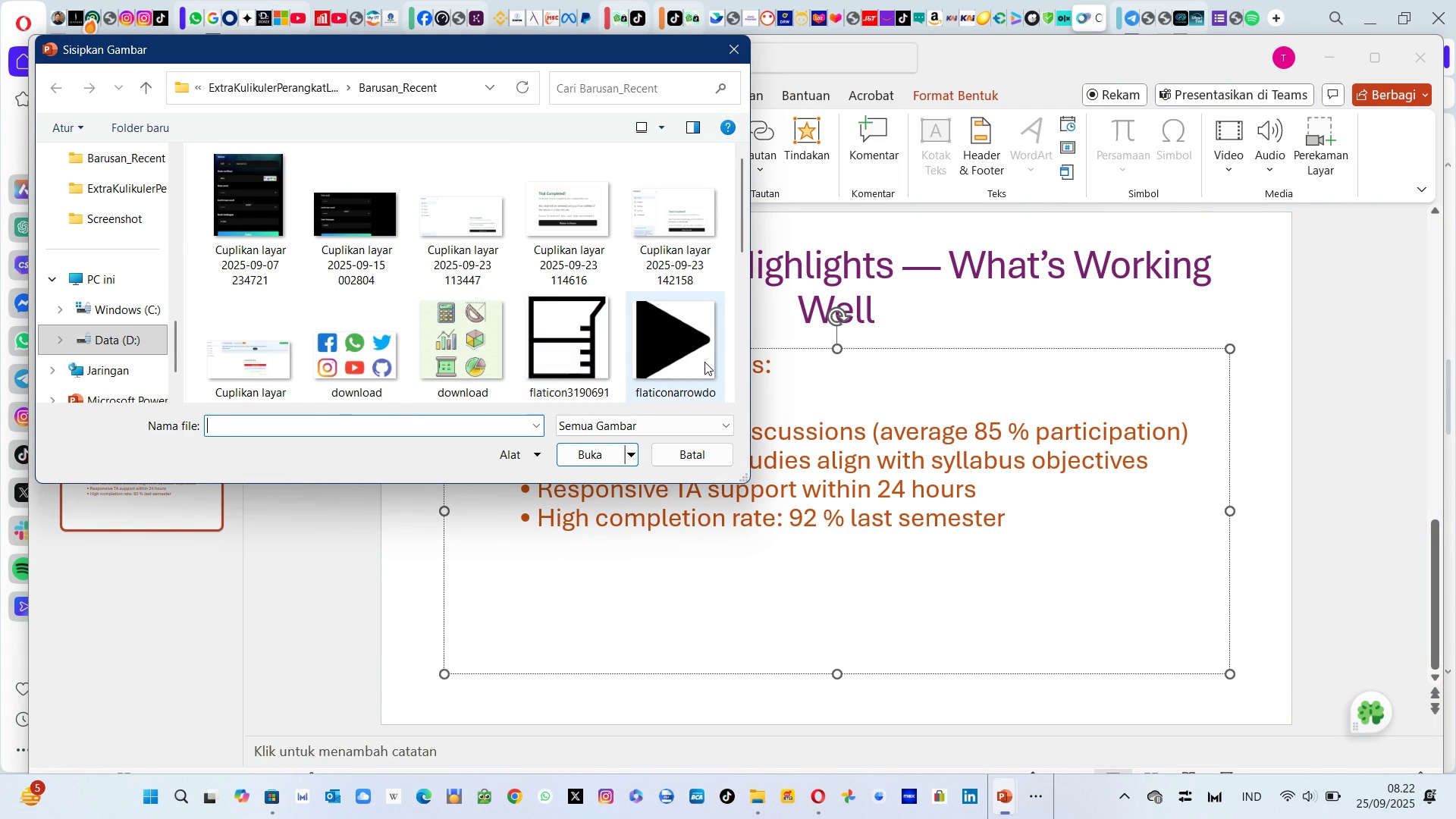 
left_click([704, 362])
 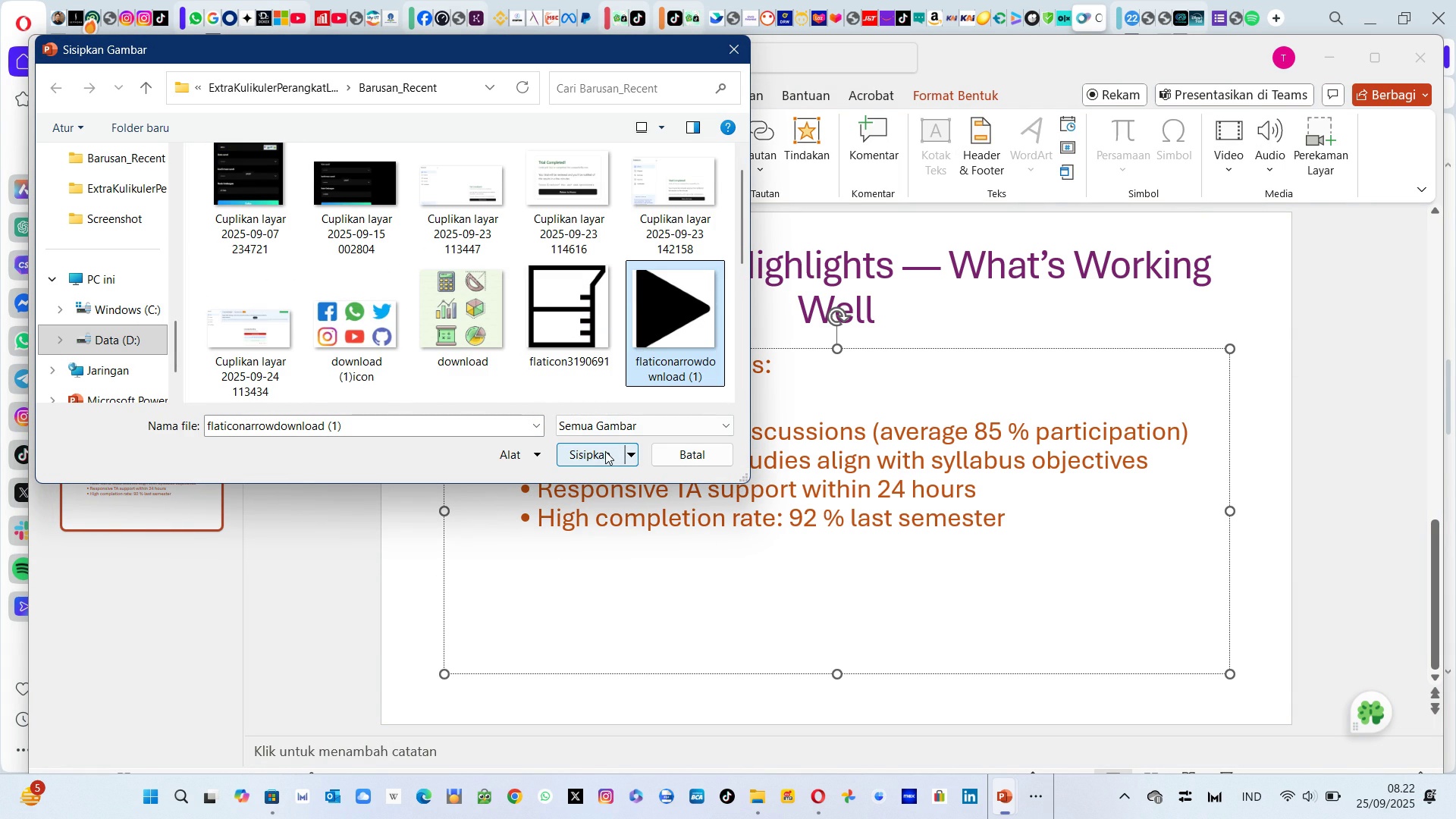 
left_click([605, 451])
 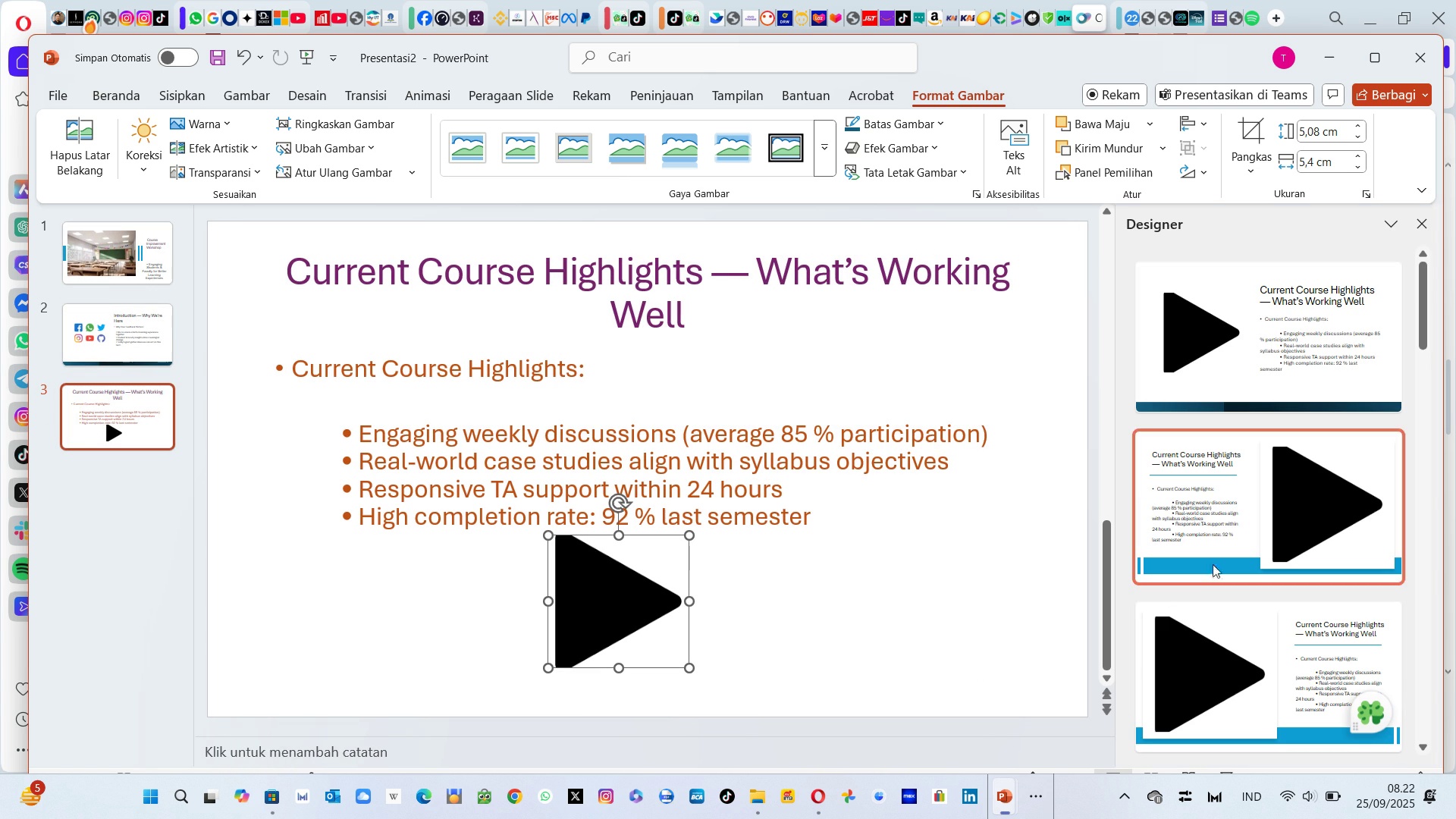 
wait(6.94)
 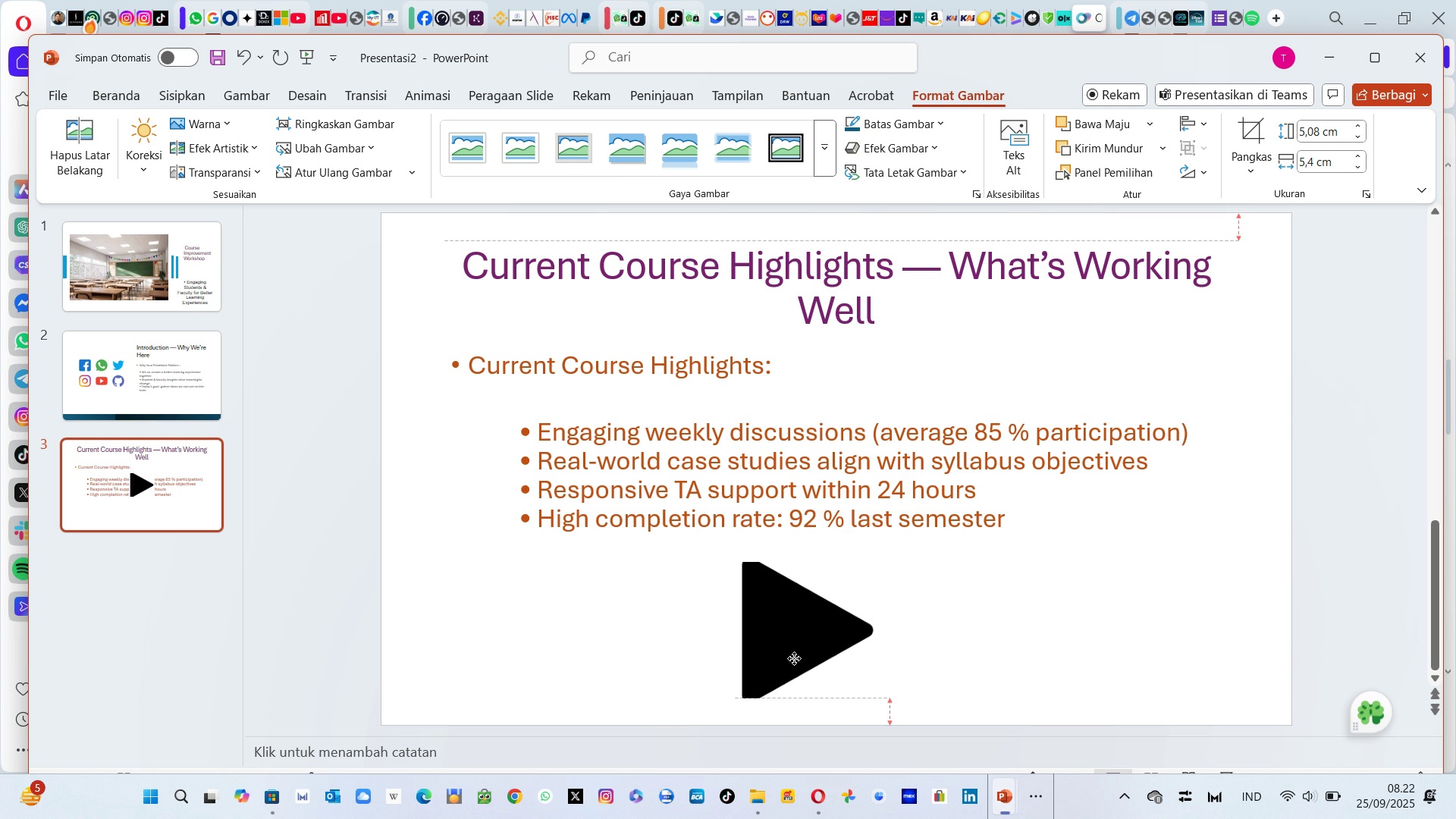 
scroll: coordinate [1297, 570], scroll_direction: down, amount: 2.0
 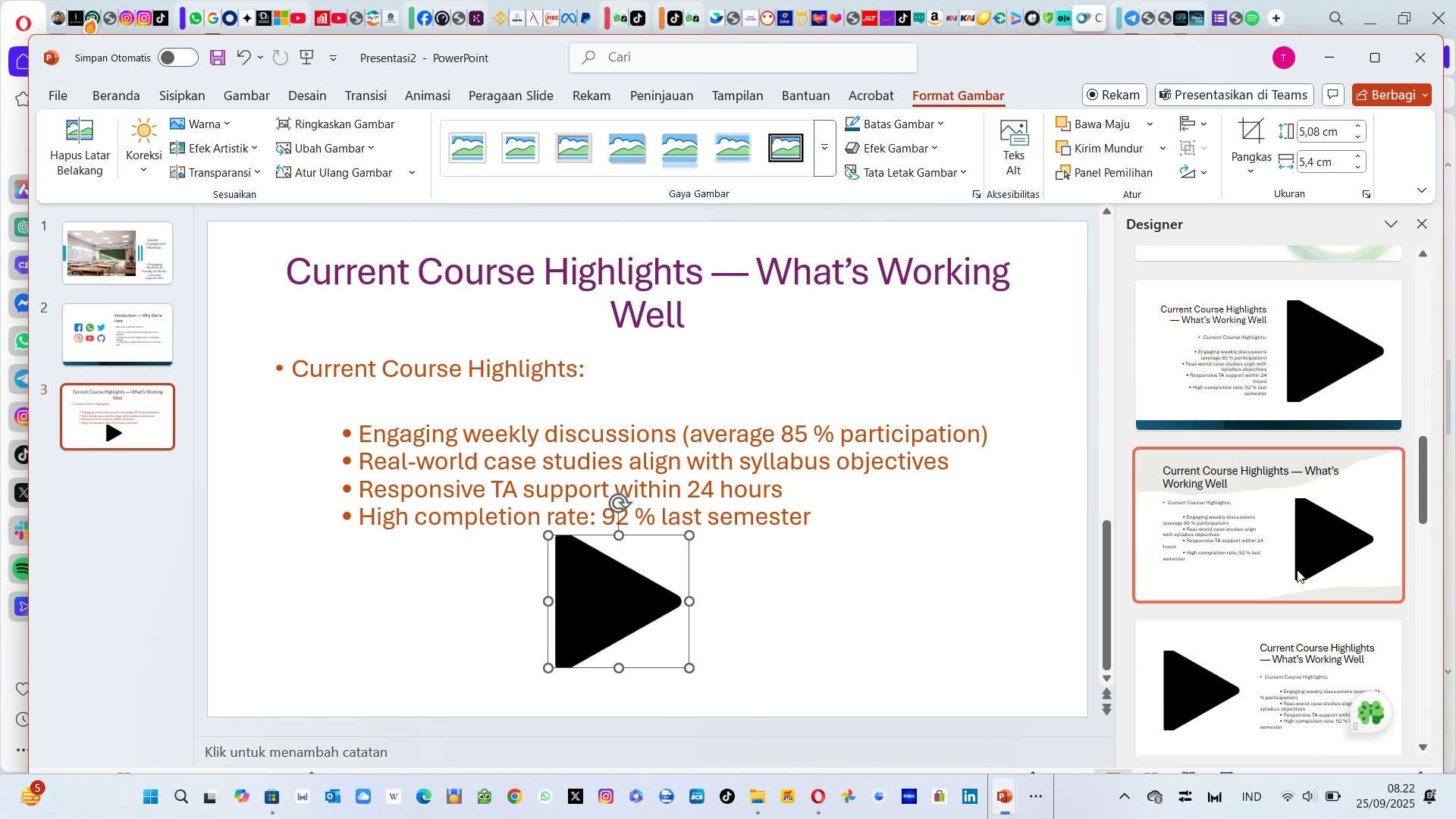 
left_click([1298, 547])
 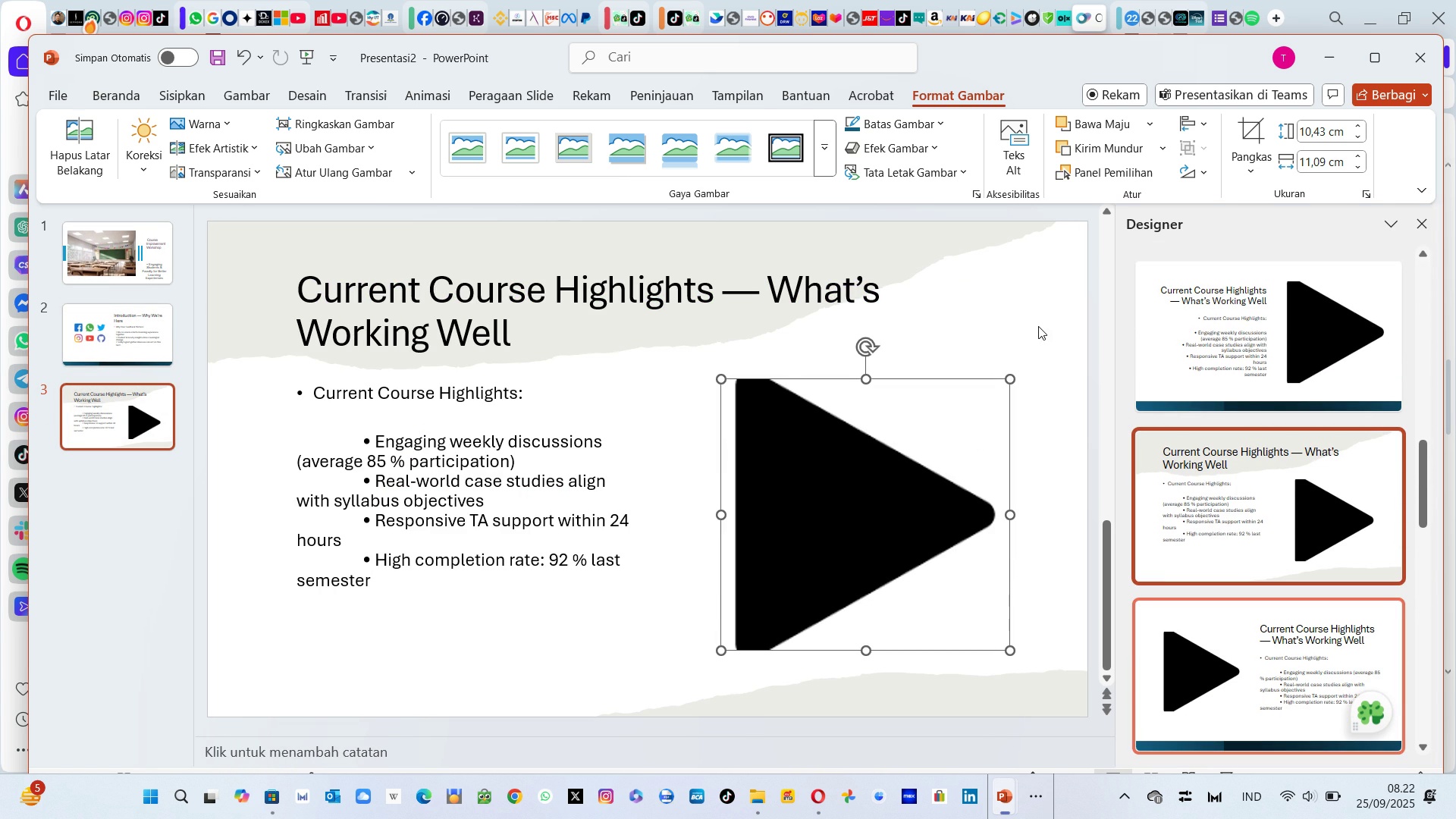 
left_click([1038, 326])
 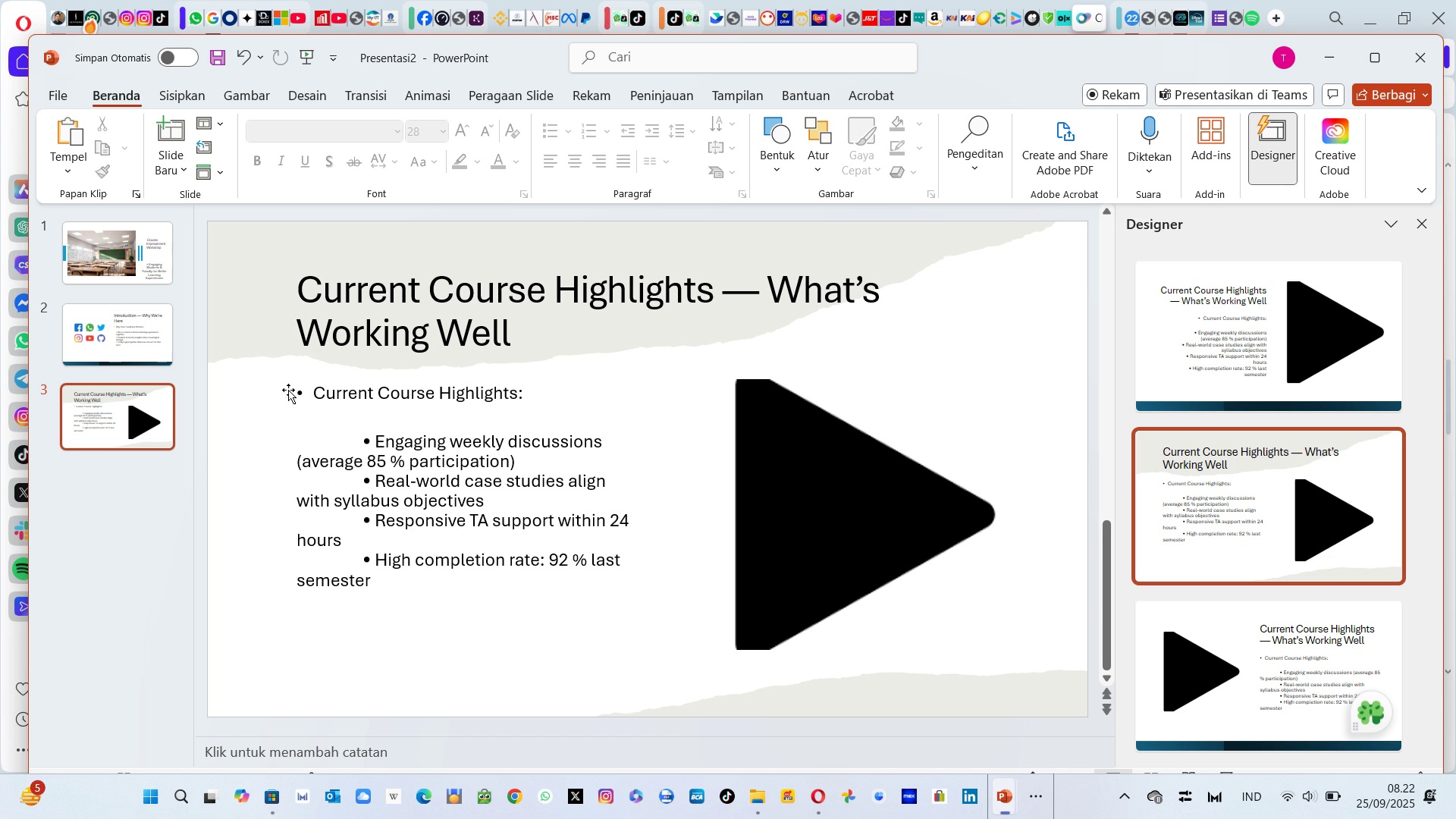 
wait(7.22)
 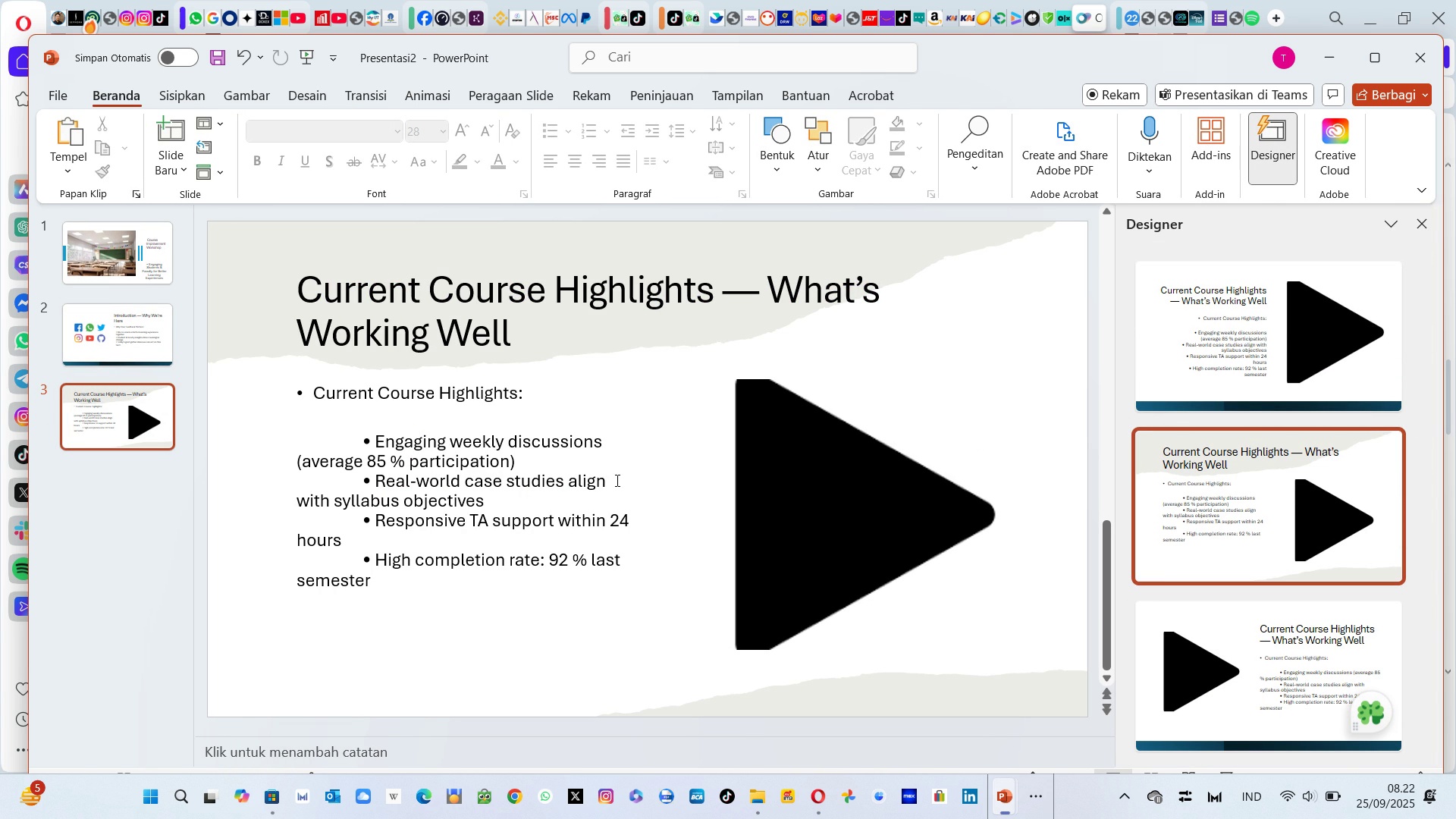 
left_click([176, 134])
 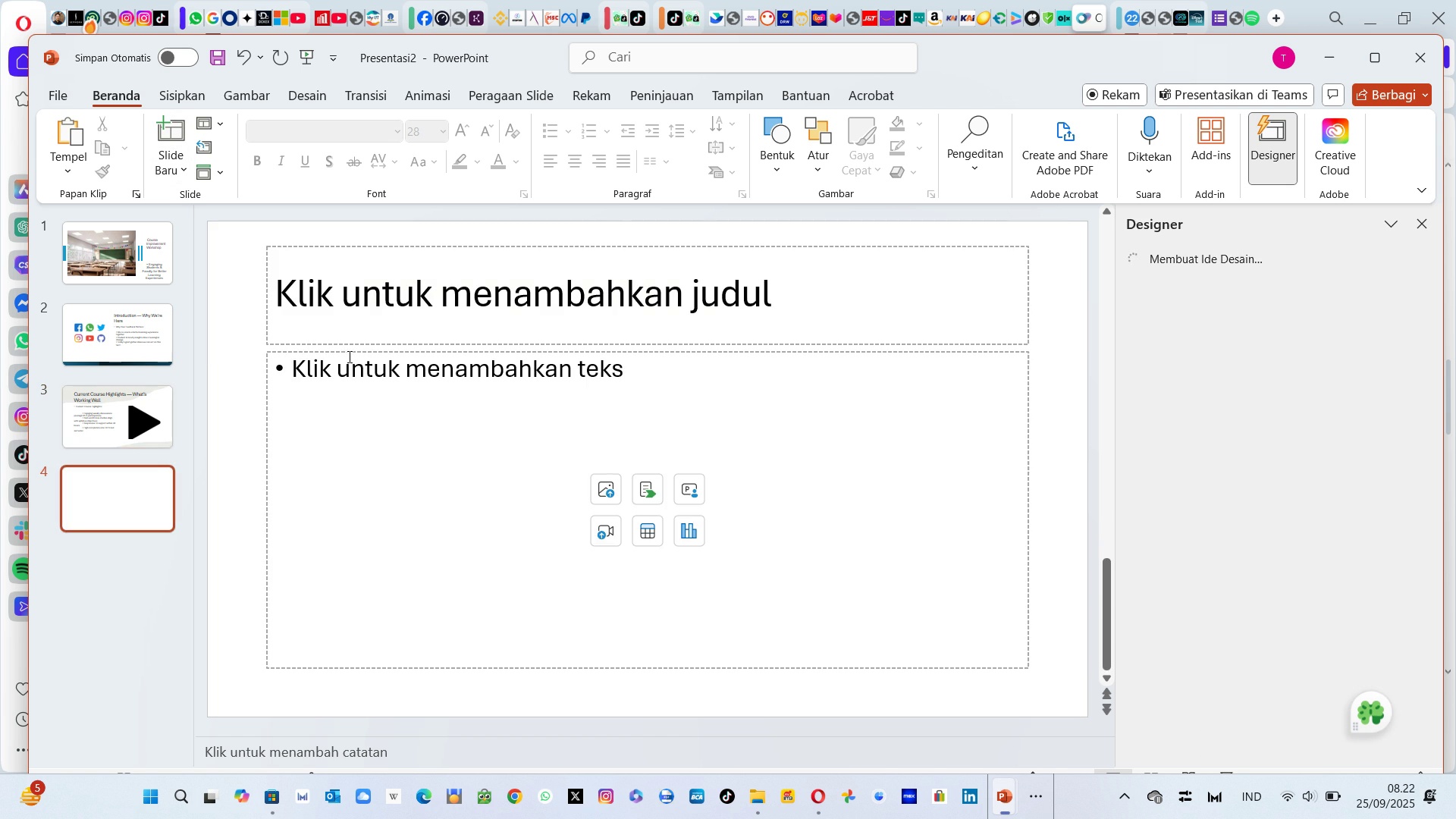 
key(Alt+Tab)
 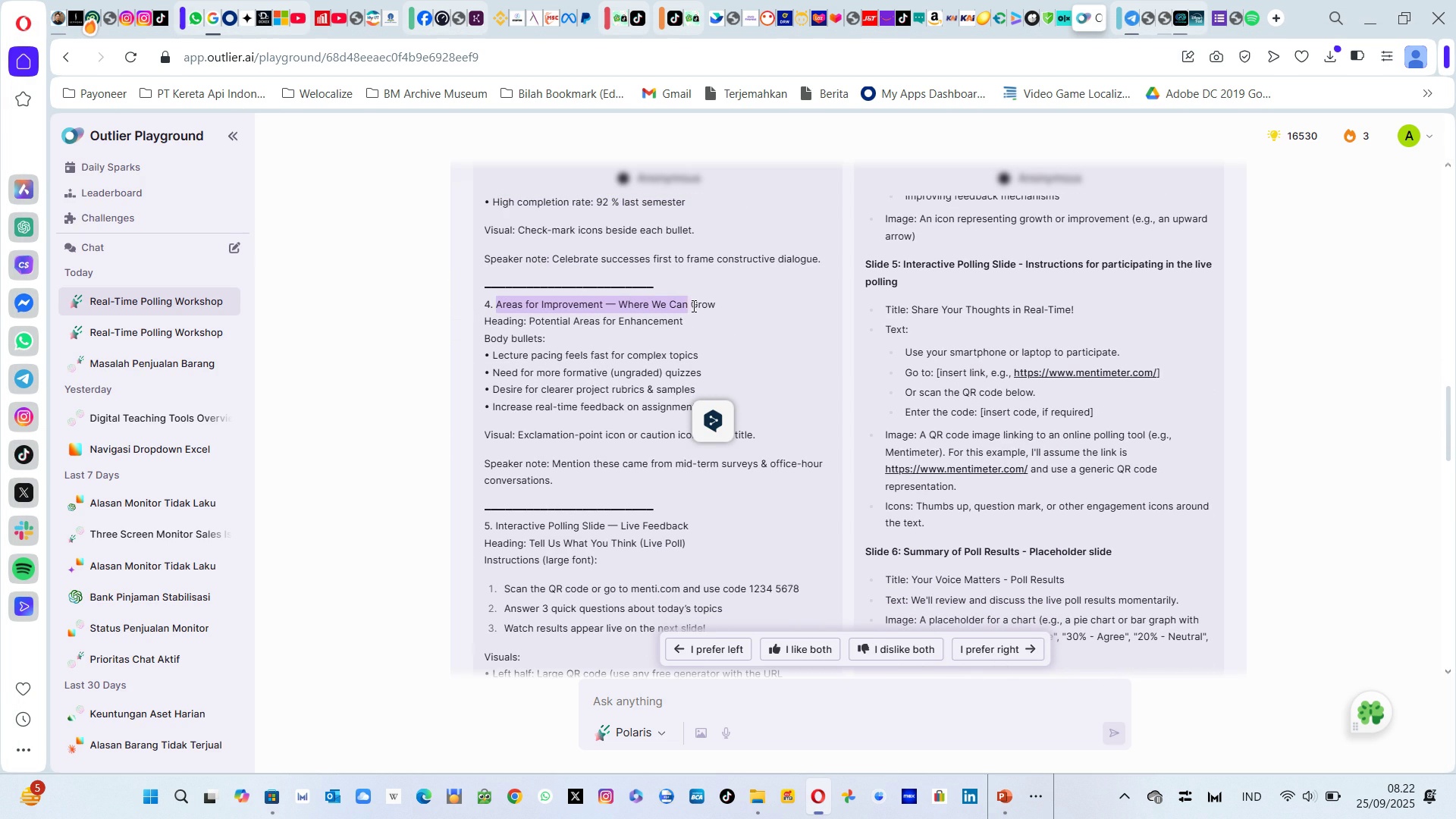 
wait(7.76)
 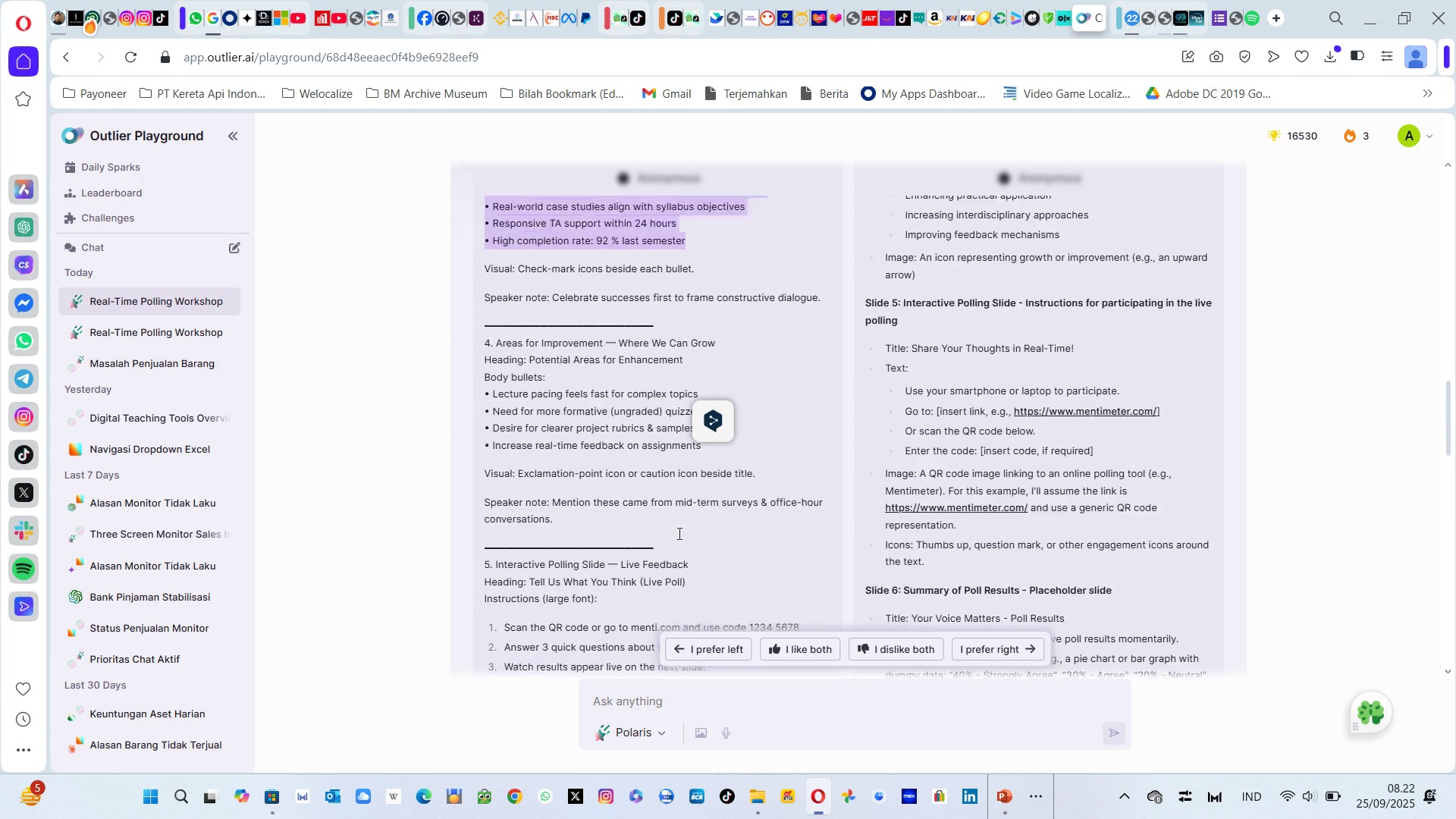 
hold_key(key=ControlLeft, duration=0.48)
 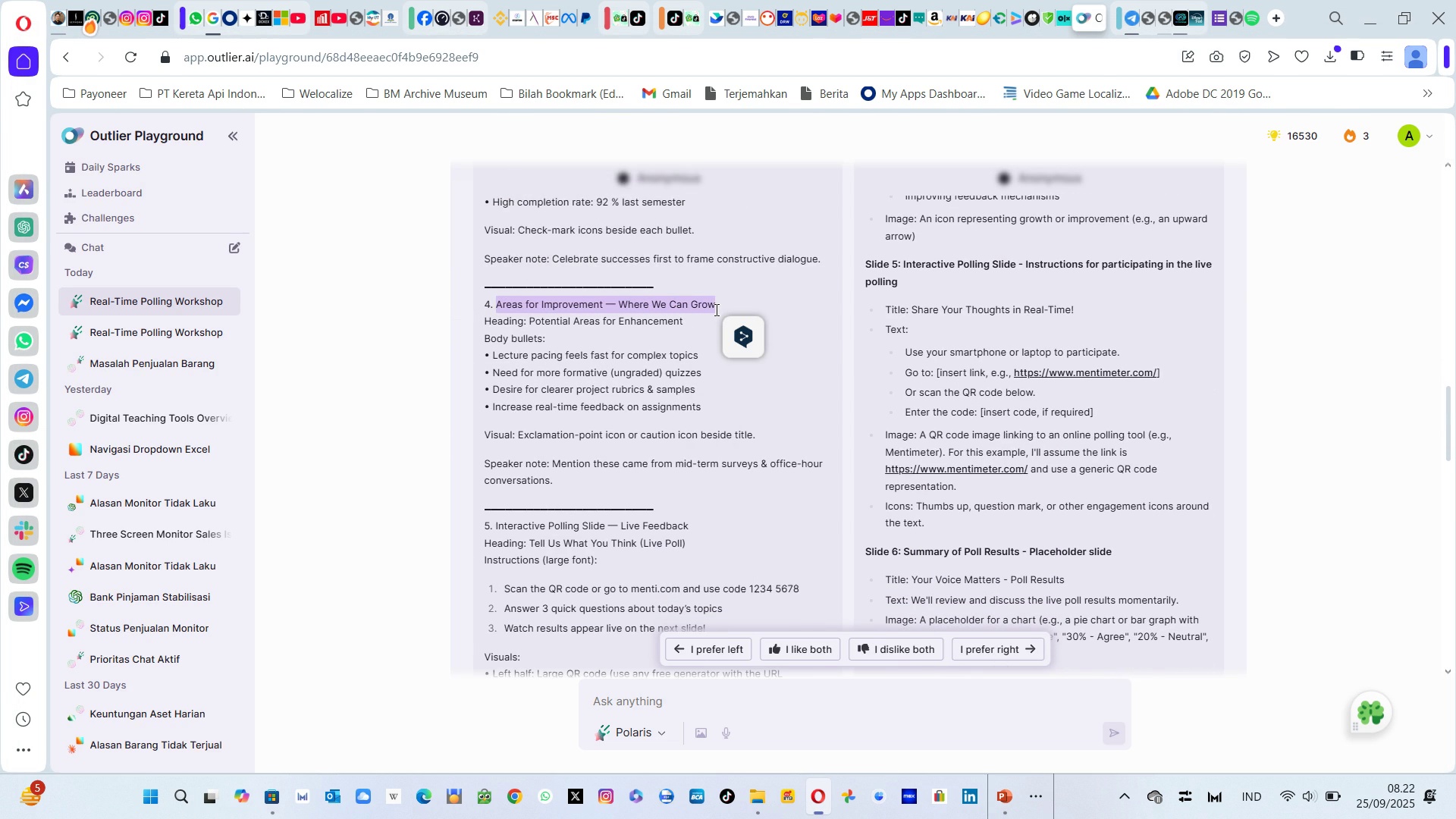 
key(C)
 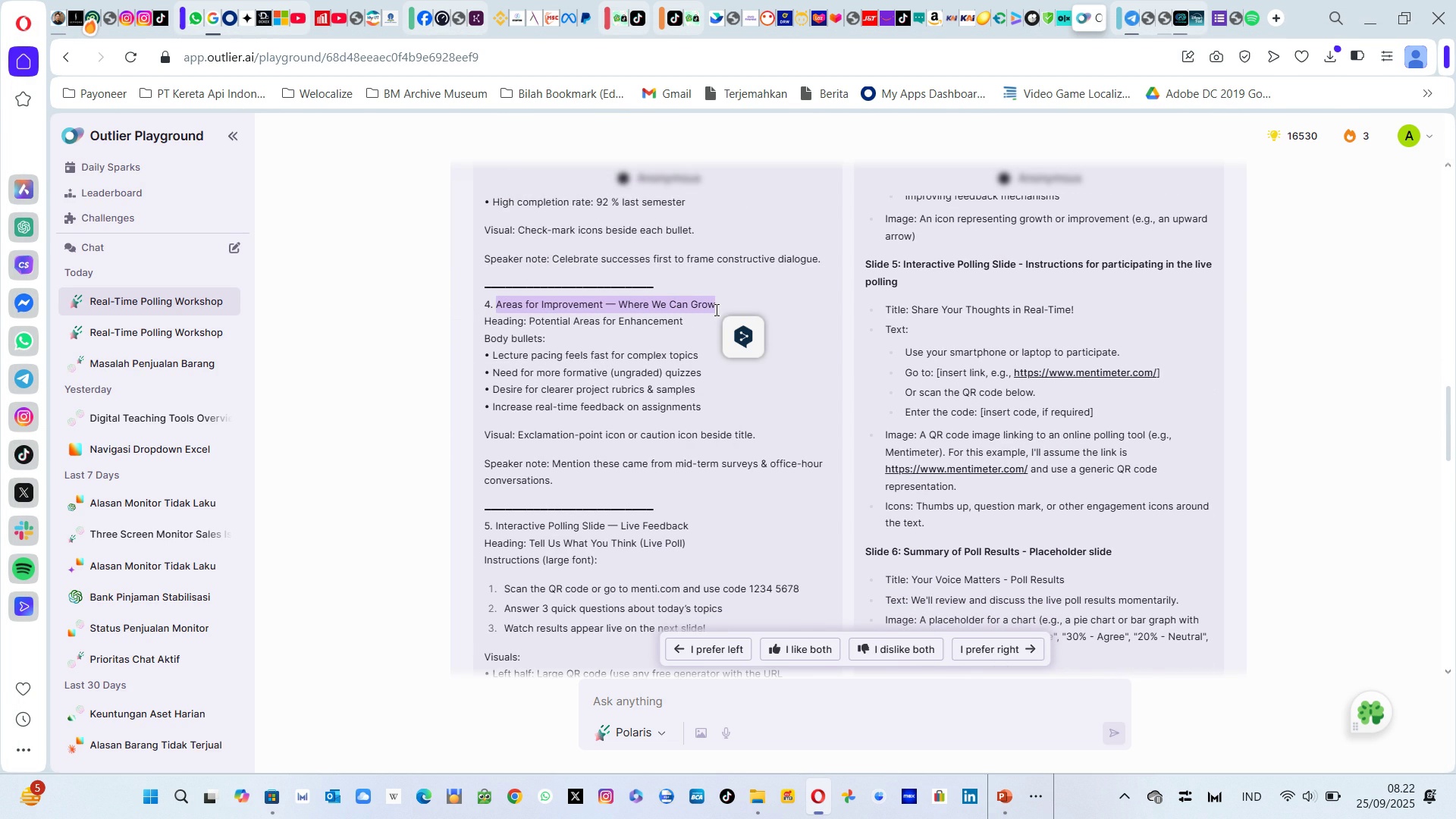 
key(Alt+AltLeft)
 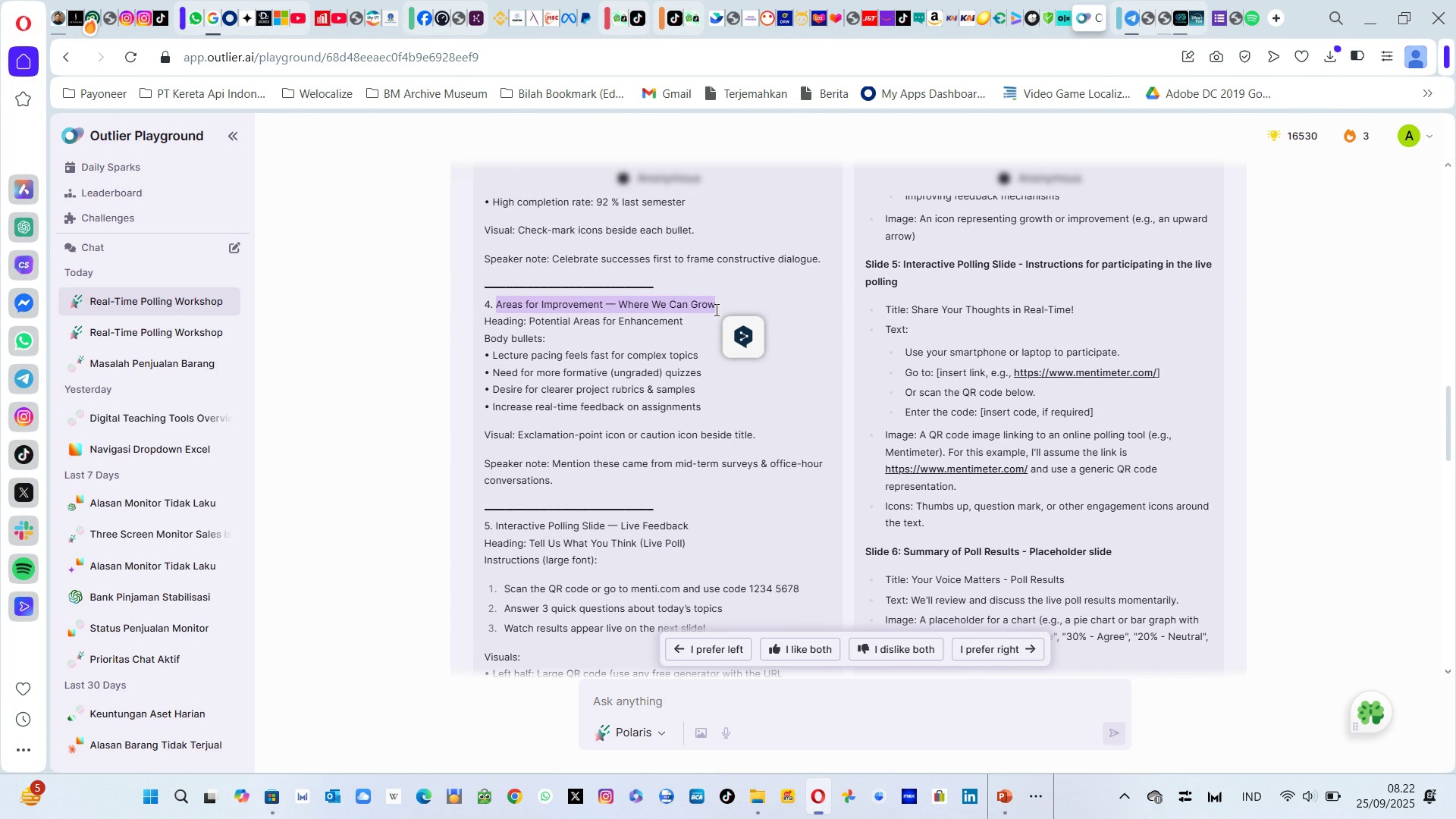 
key(Alt+Tab)
 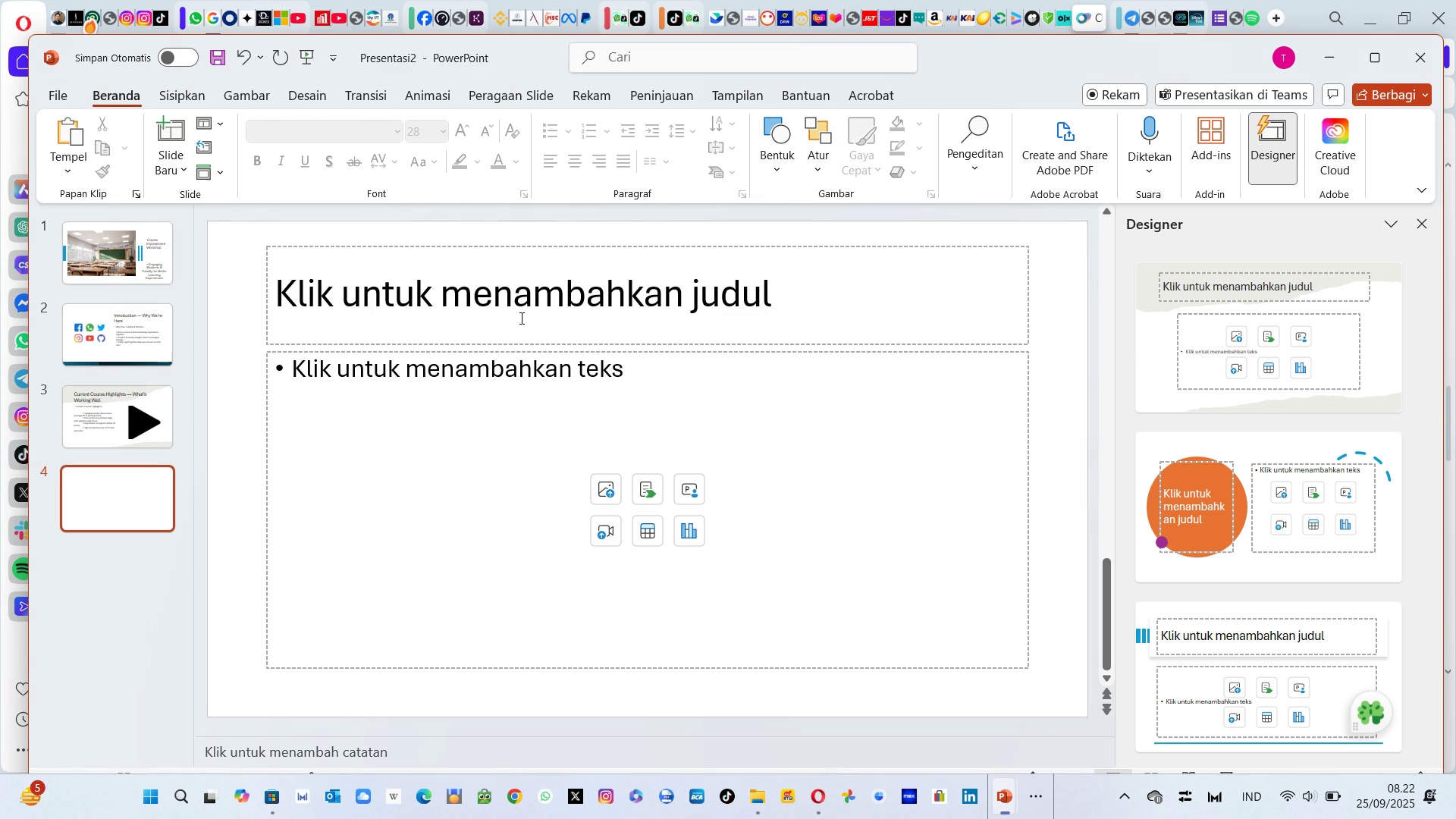 
left_click([539, 312])
 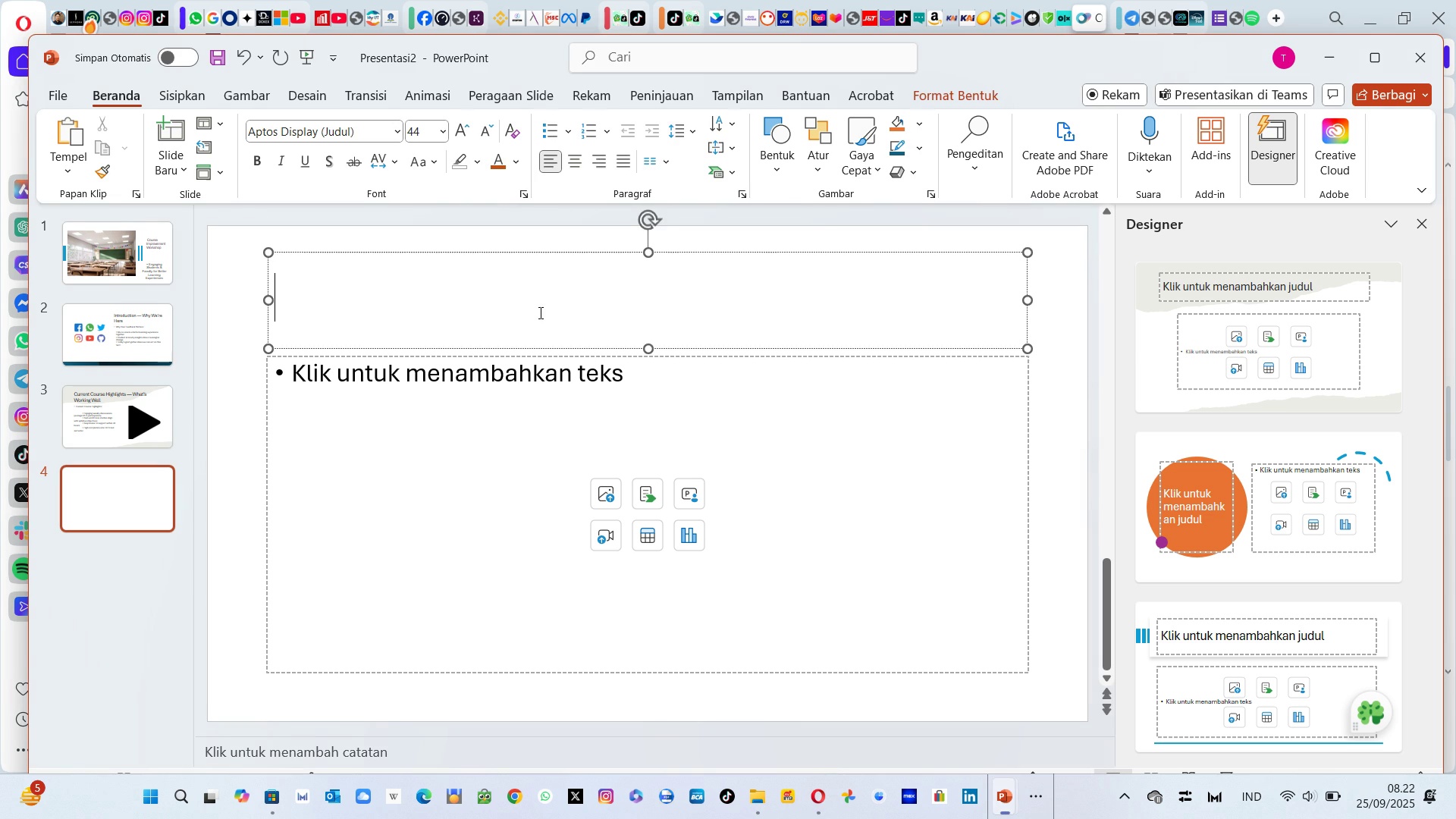 
key(Control+V)
 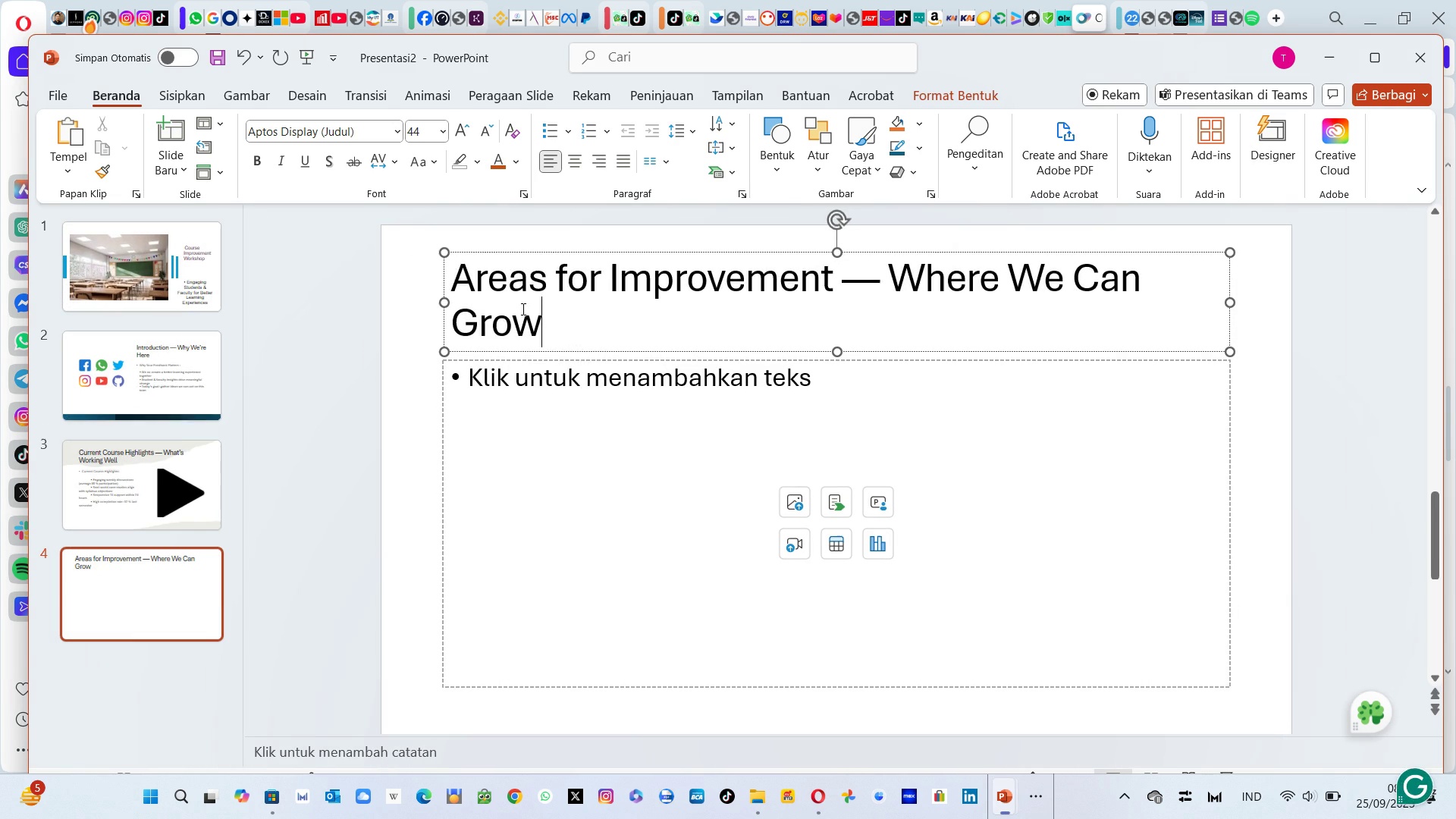 
key(Control+ControlLeft)
 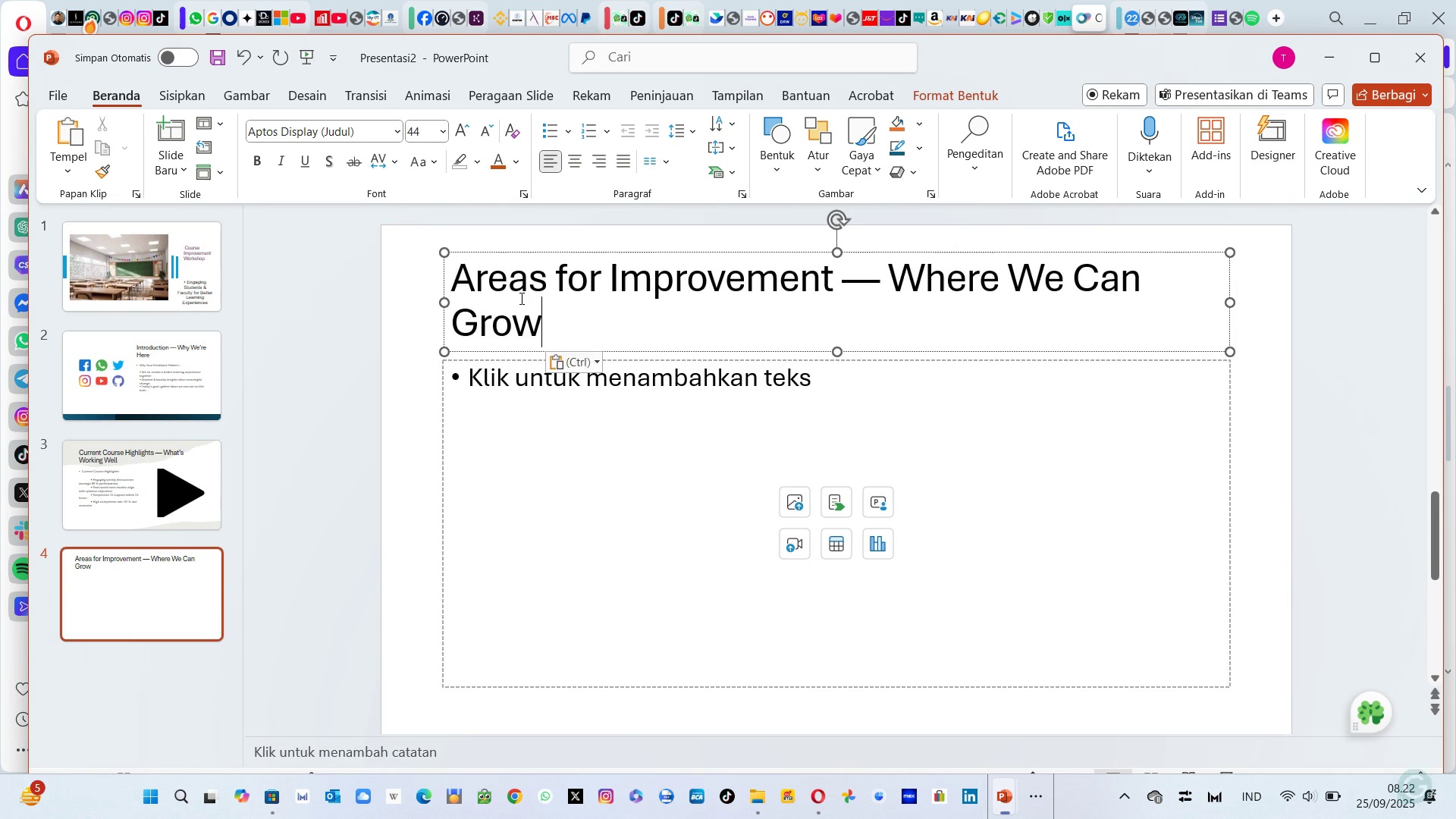 
key(Control+A)
 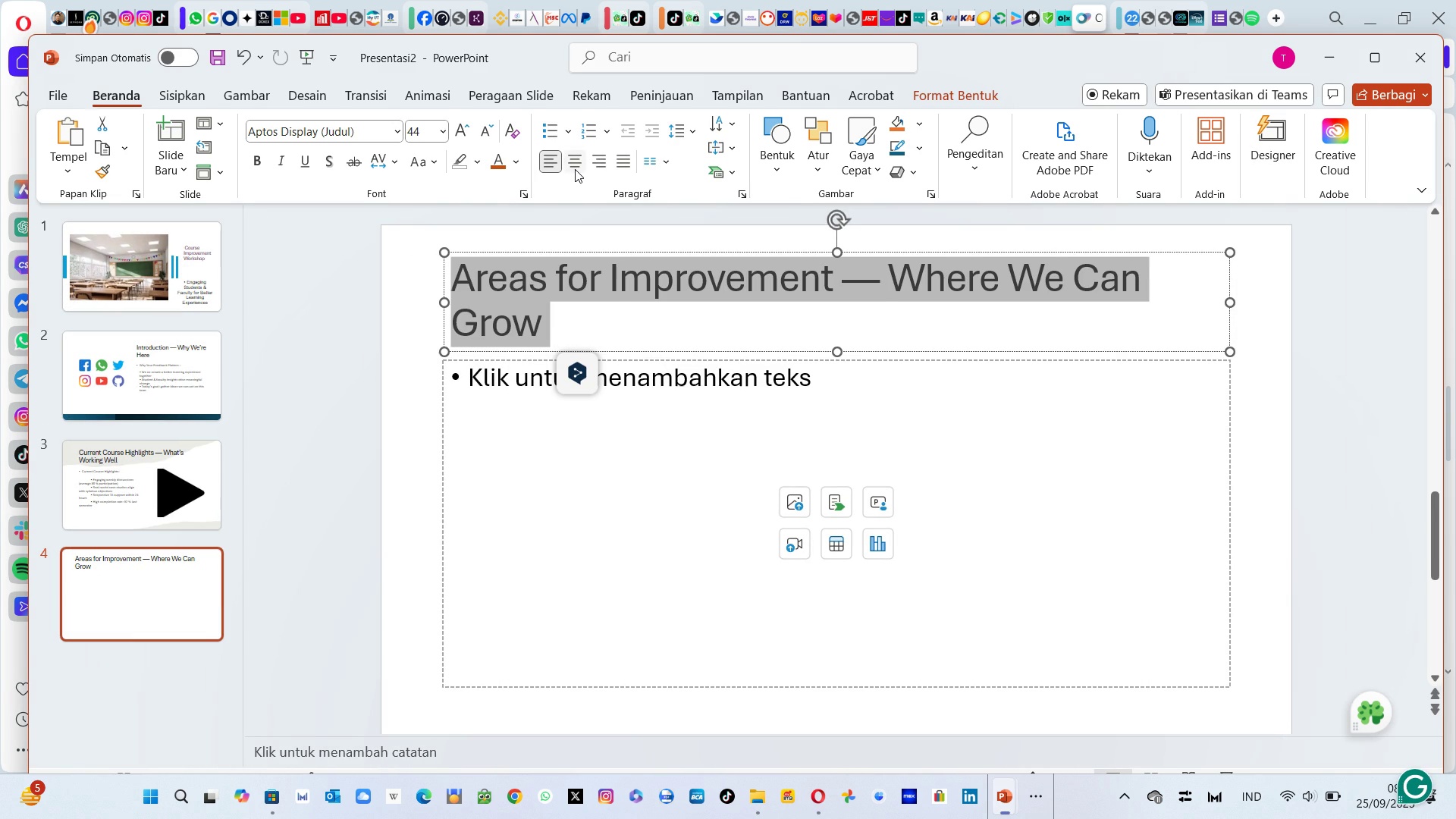 
left_click([575, 169])
 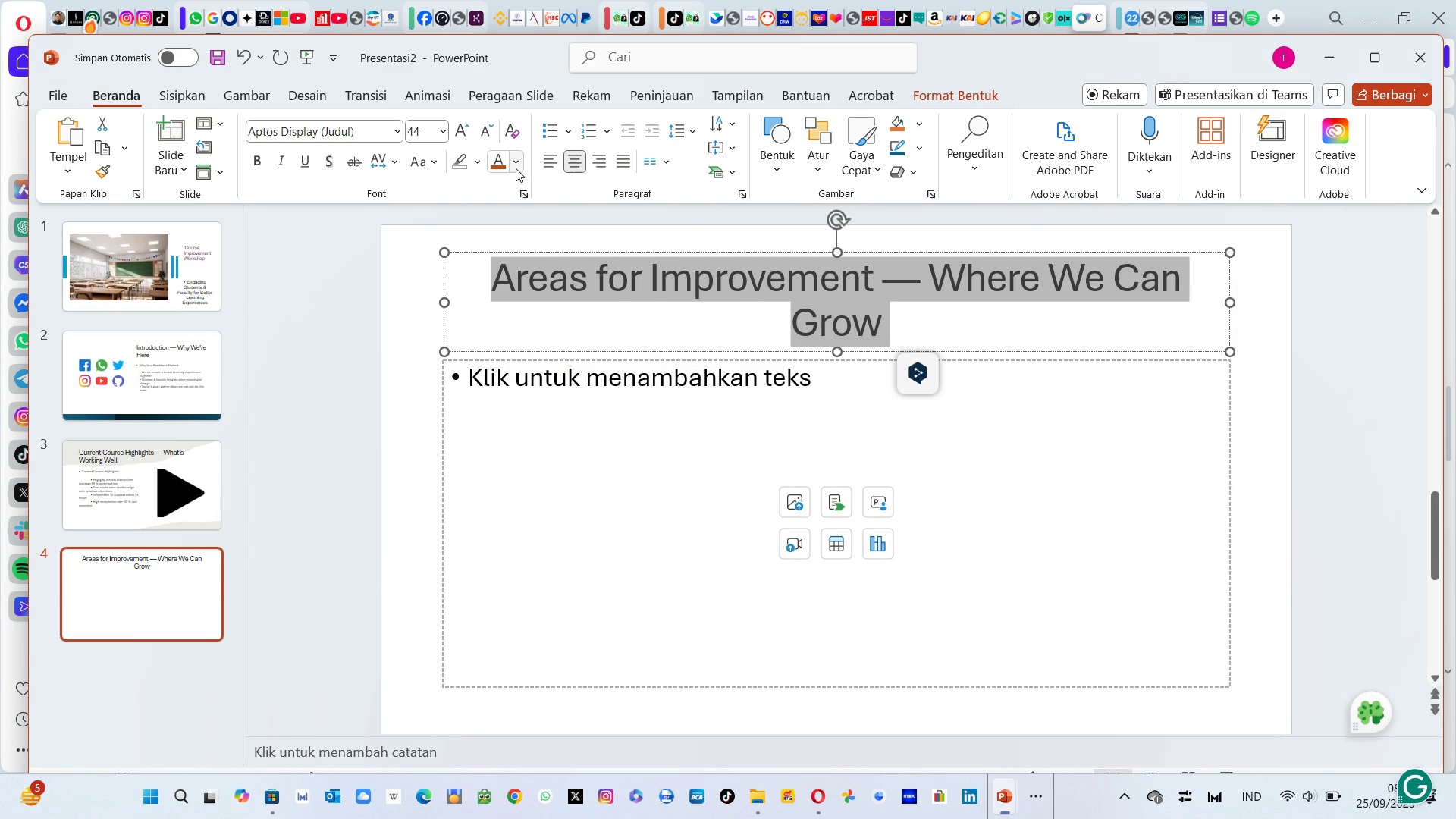 
left_click([516, 168])
 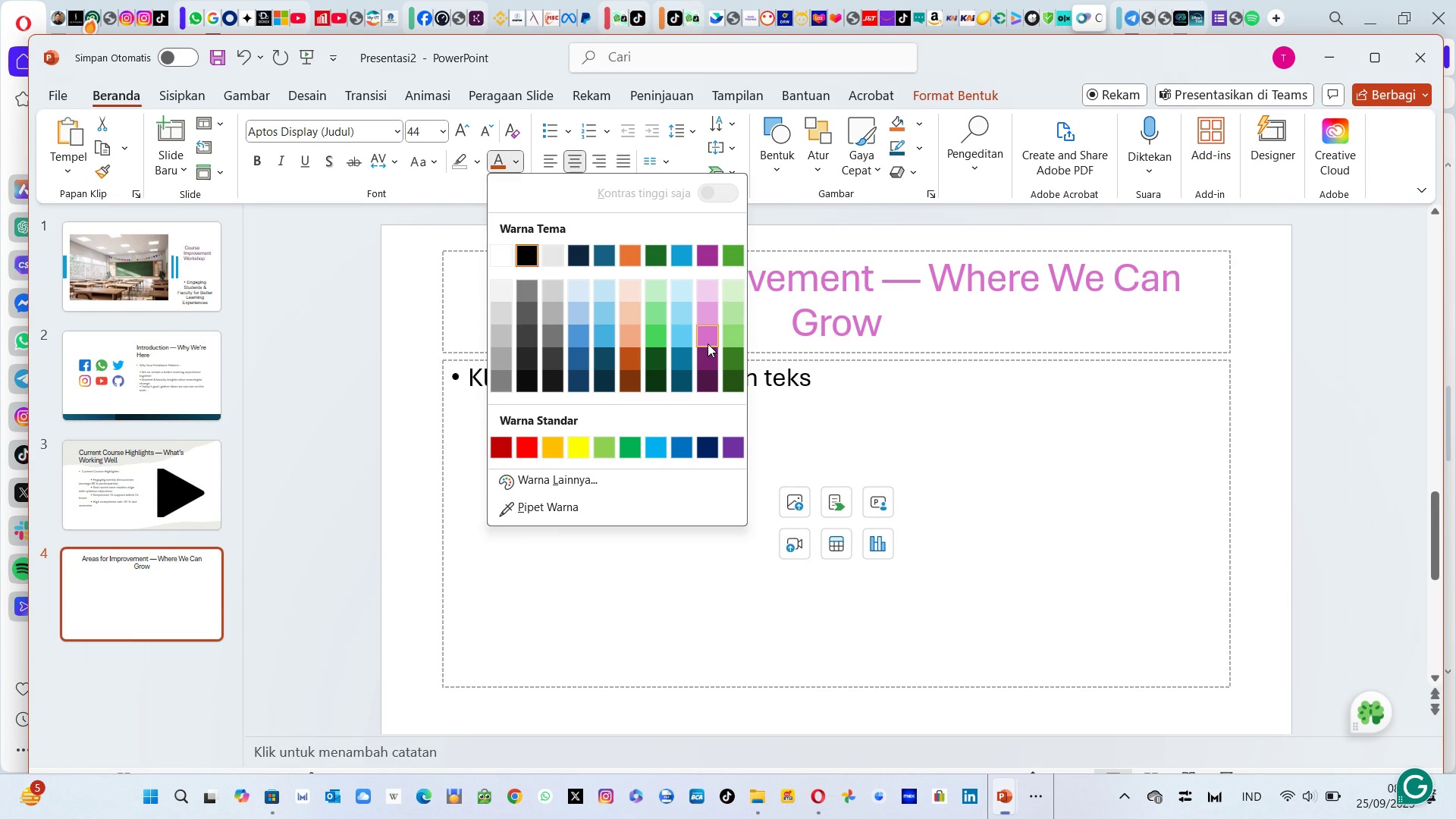 
left_click([708, 350])
 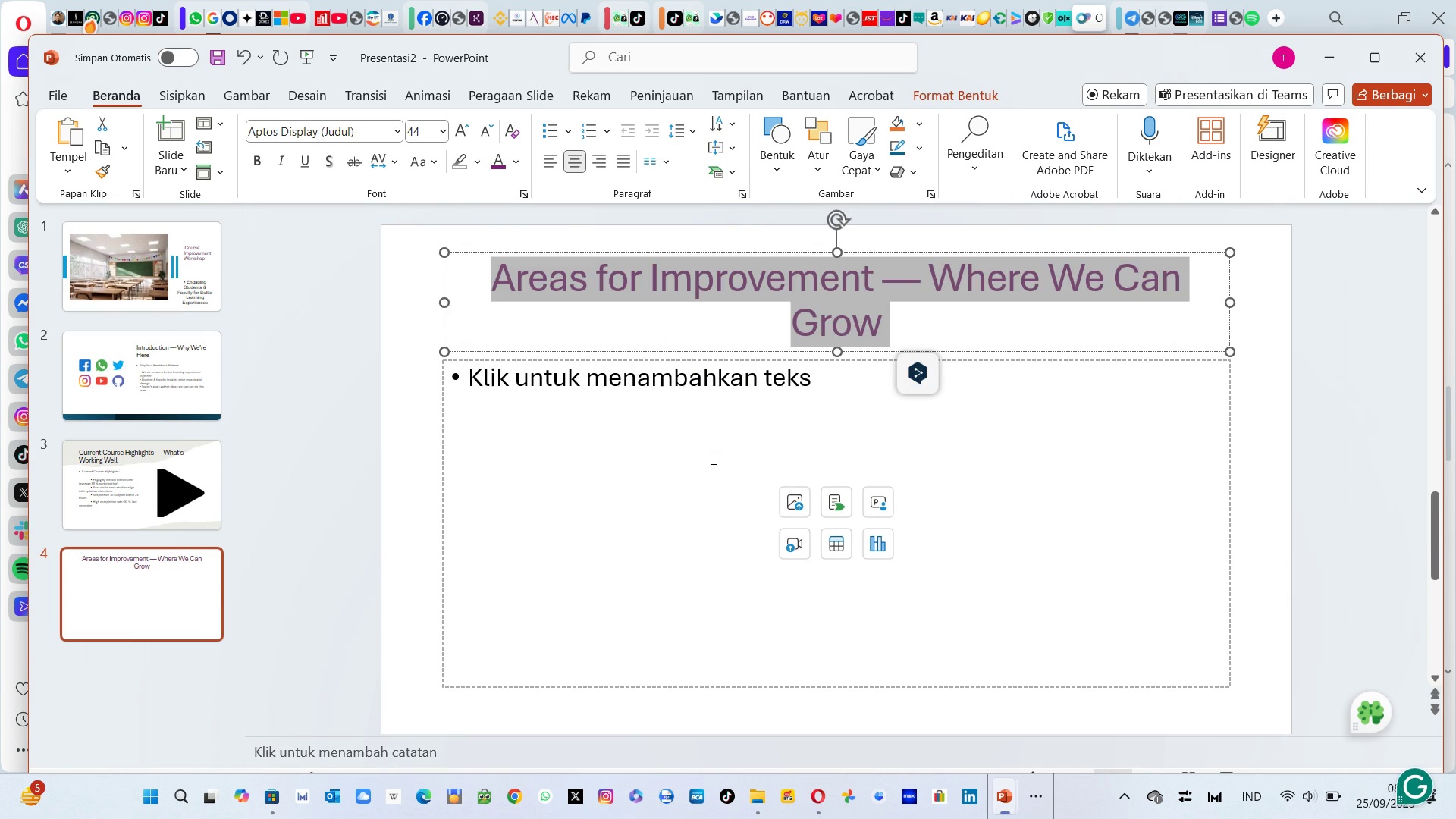 
left_click([712, 458])
 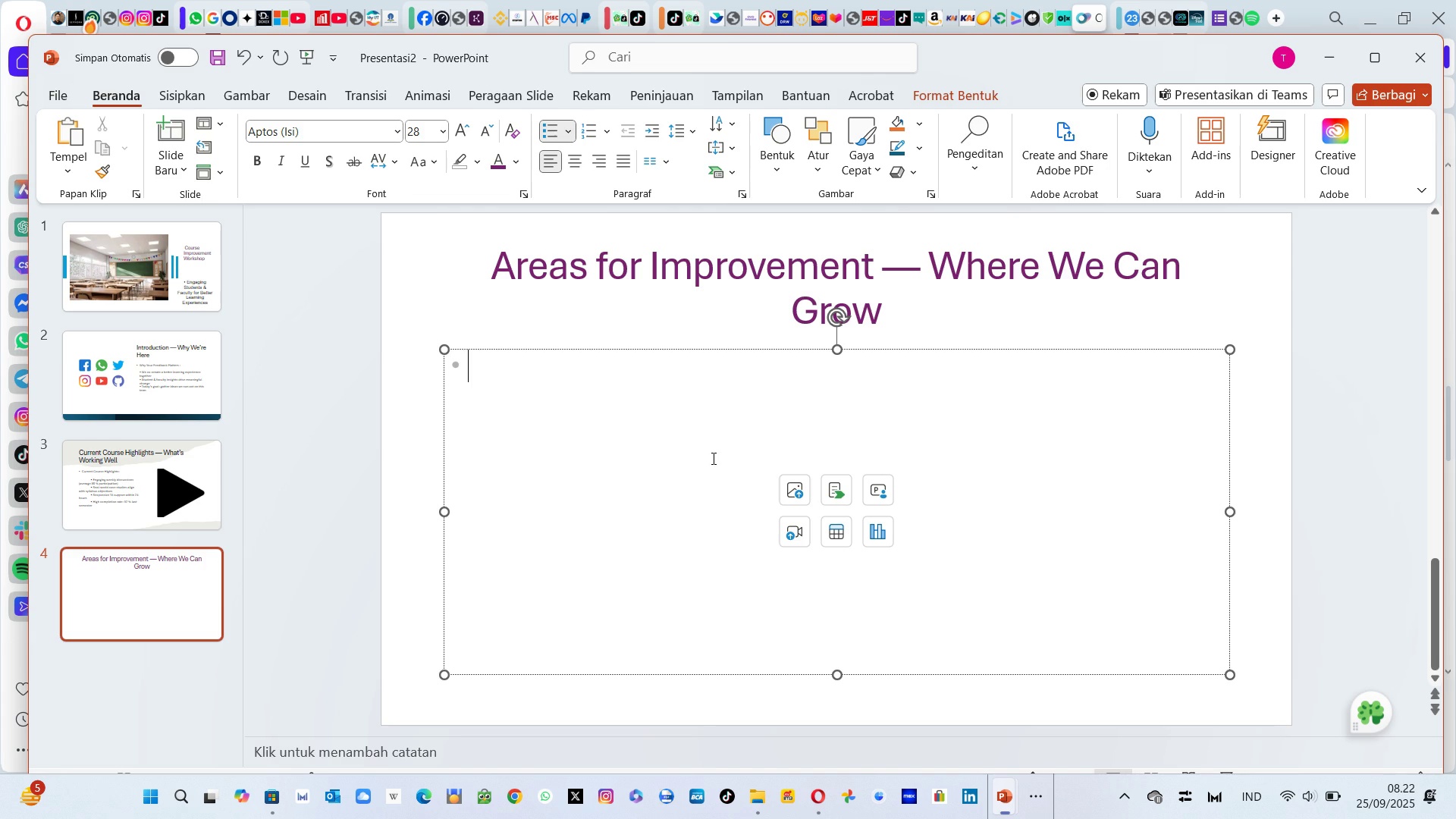 
key(Alt+AltLeft)
 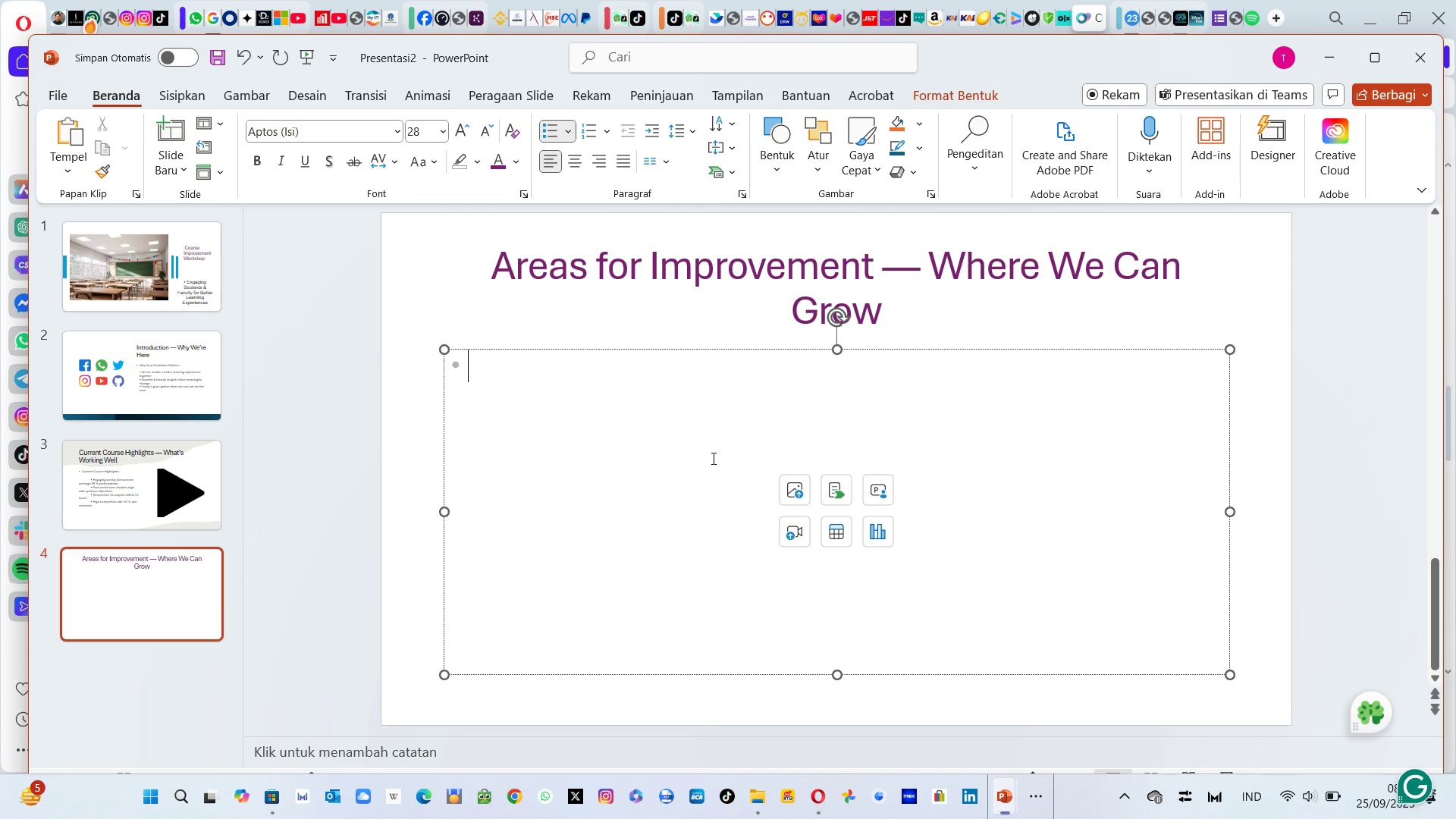 
key(Alt+Tab)
 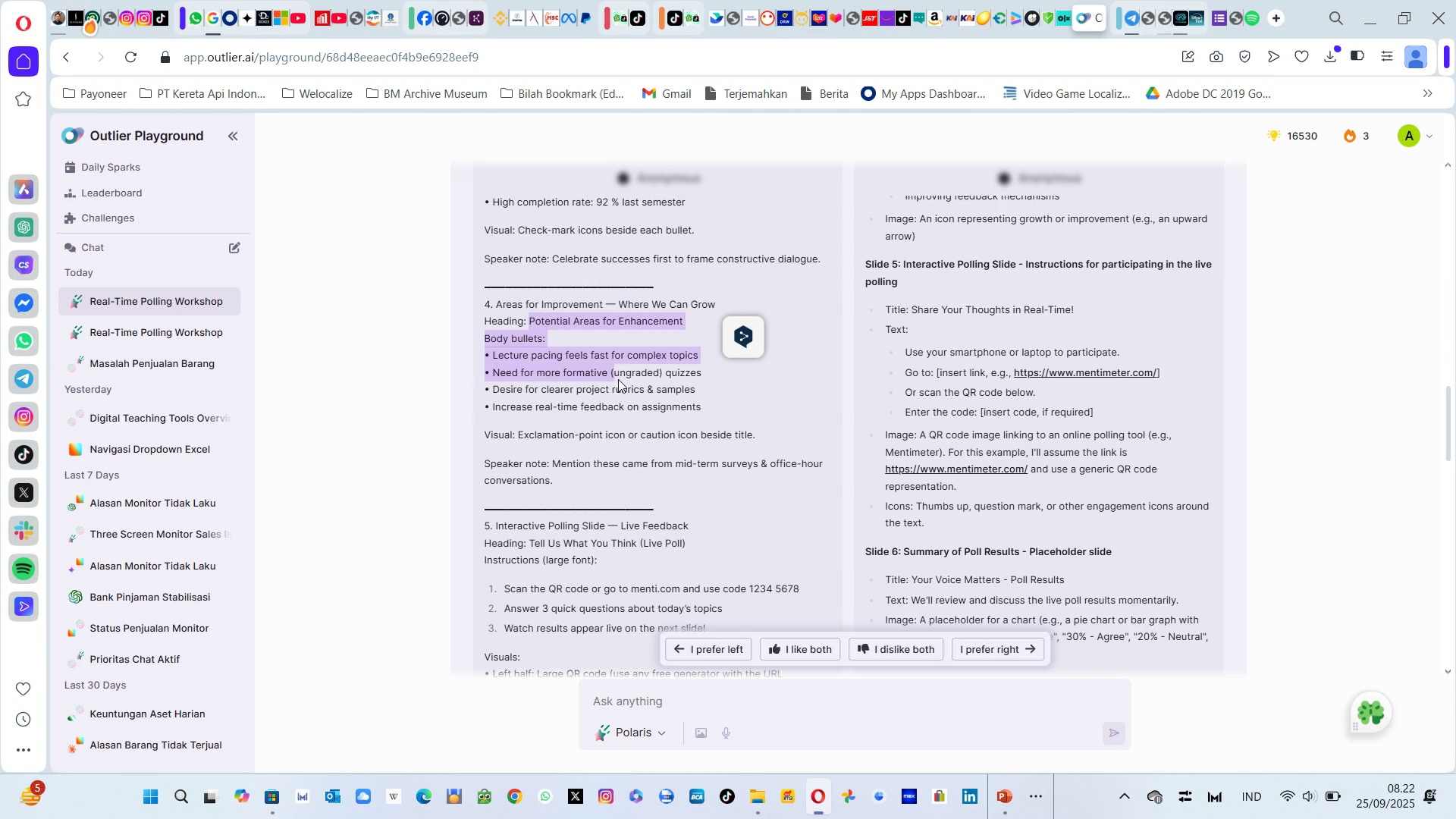 
wait(7.23)
 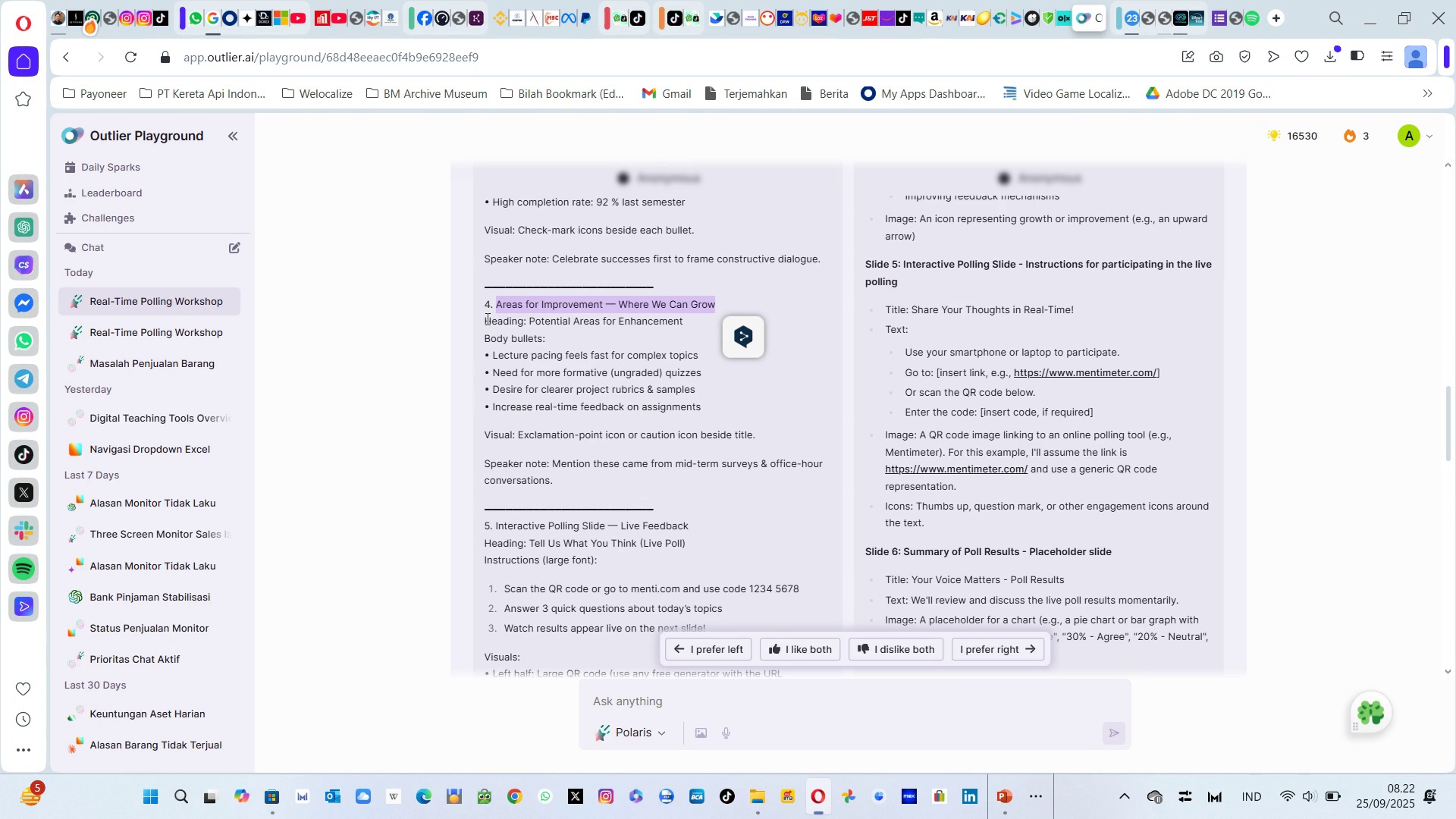 
key(Control+C)
 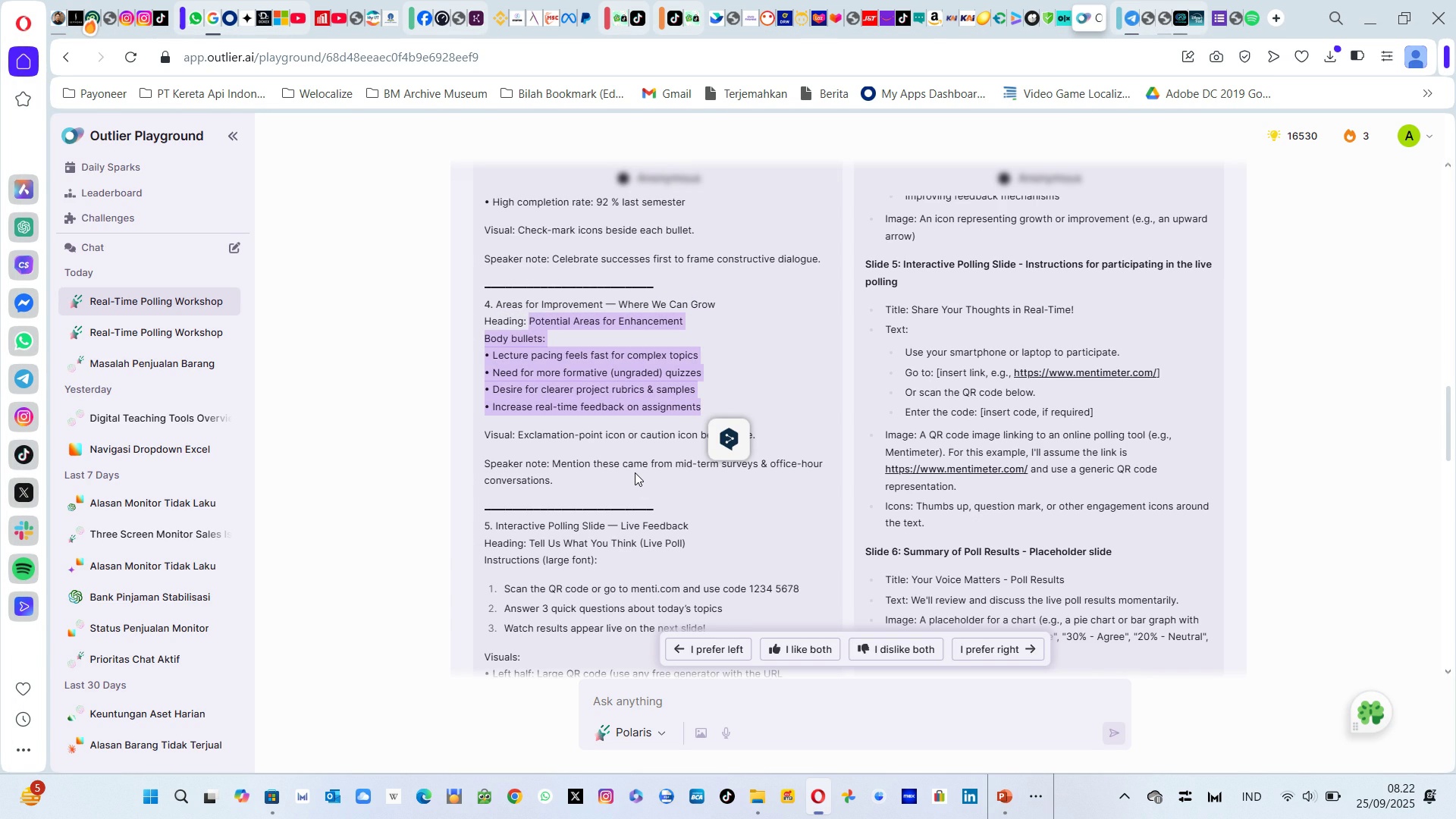 
key(Alt+Tab)
 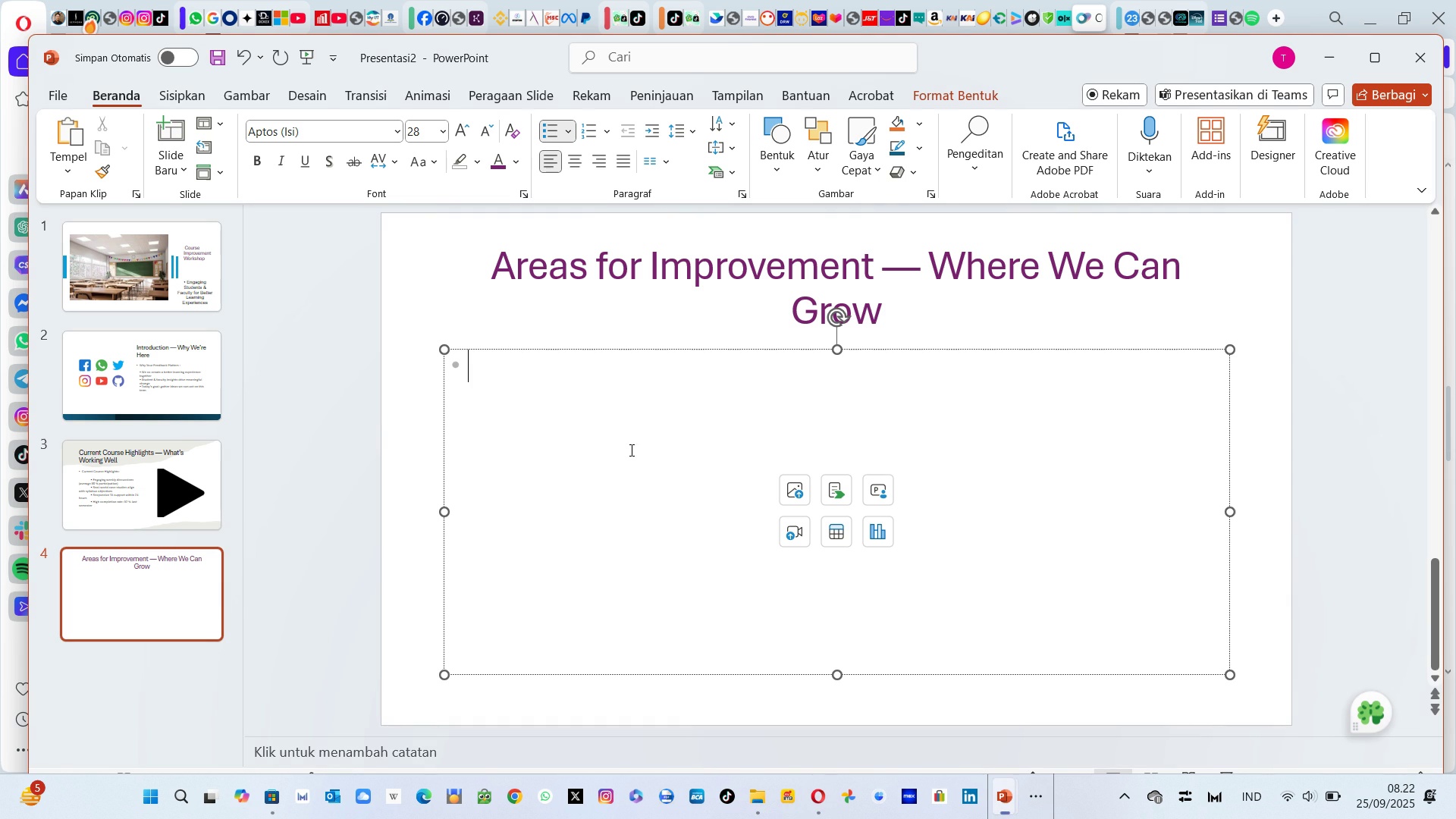 
key(Control+V)
 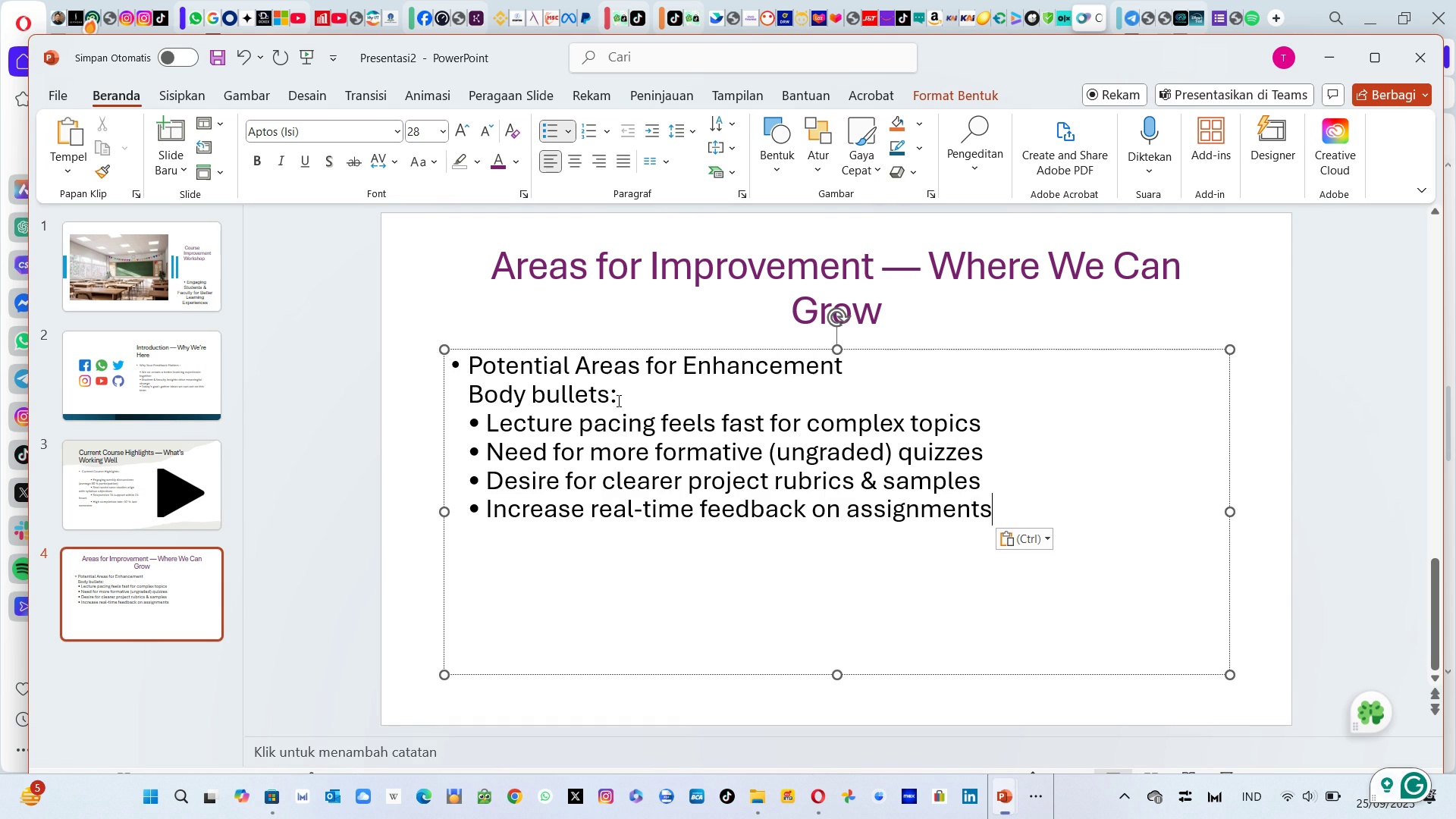 
left_click([618, 397])
 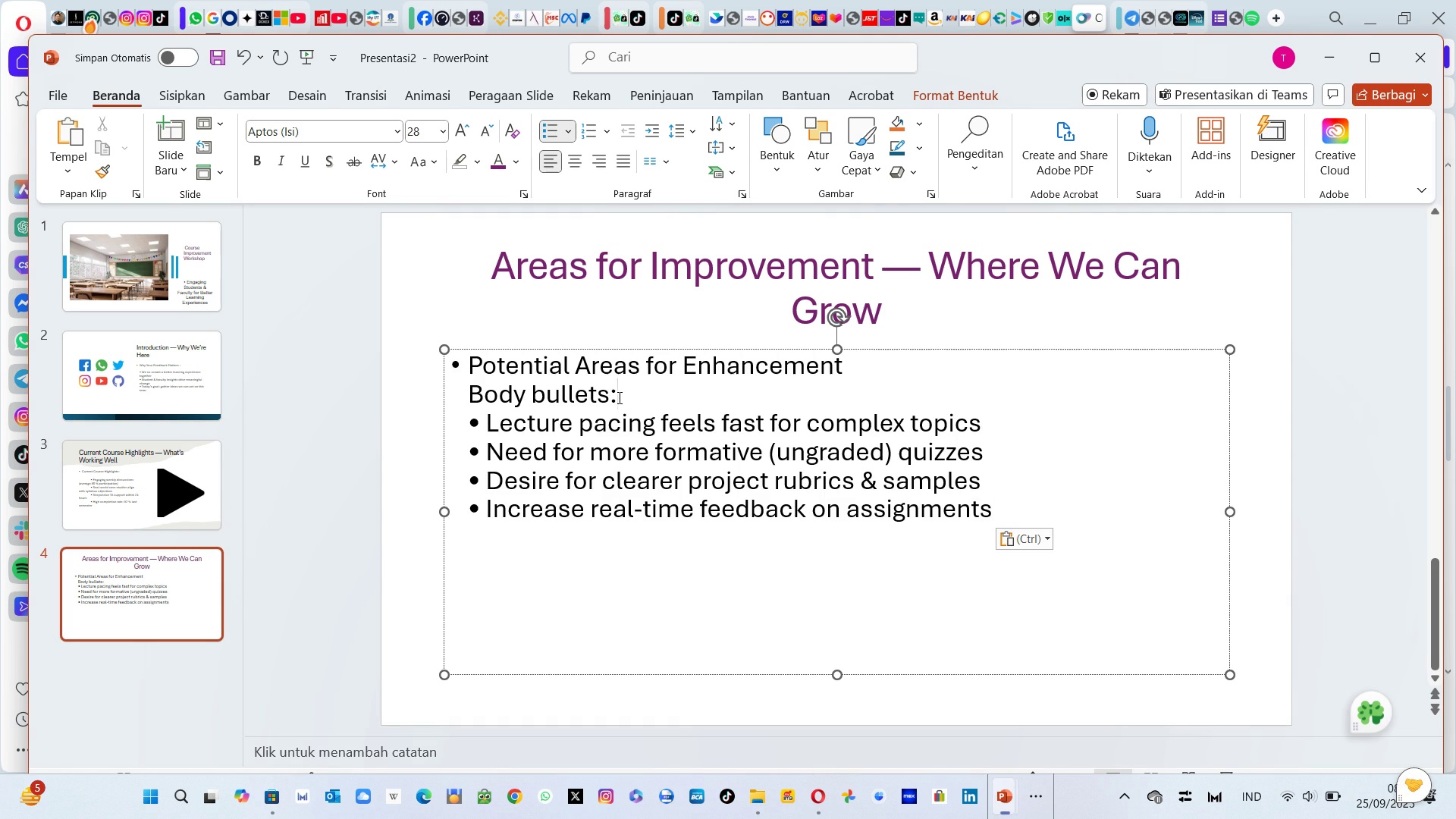 
key(ArrowLeft)
 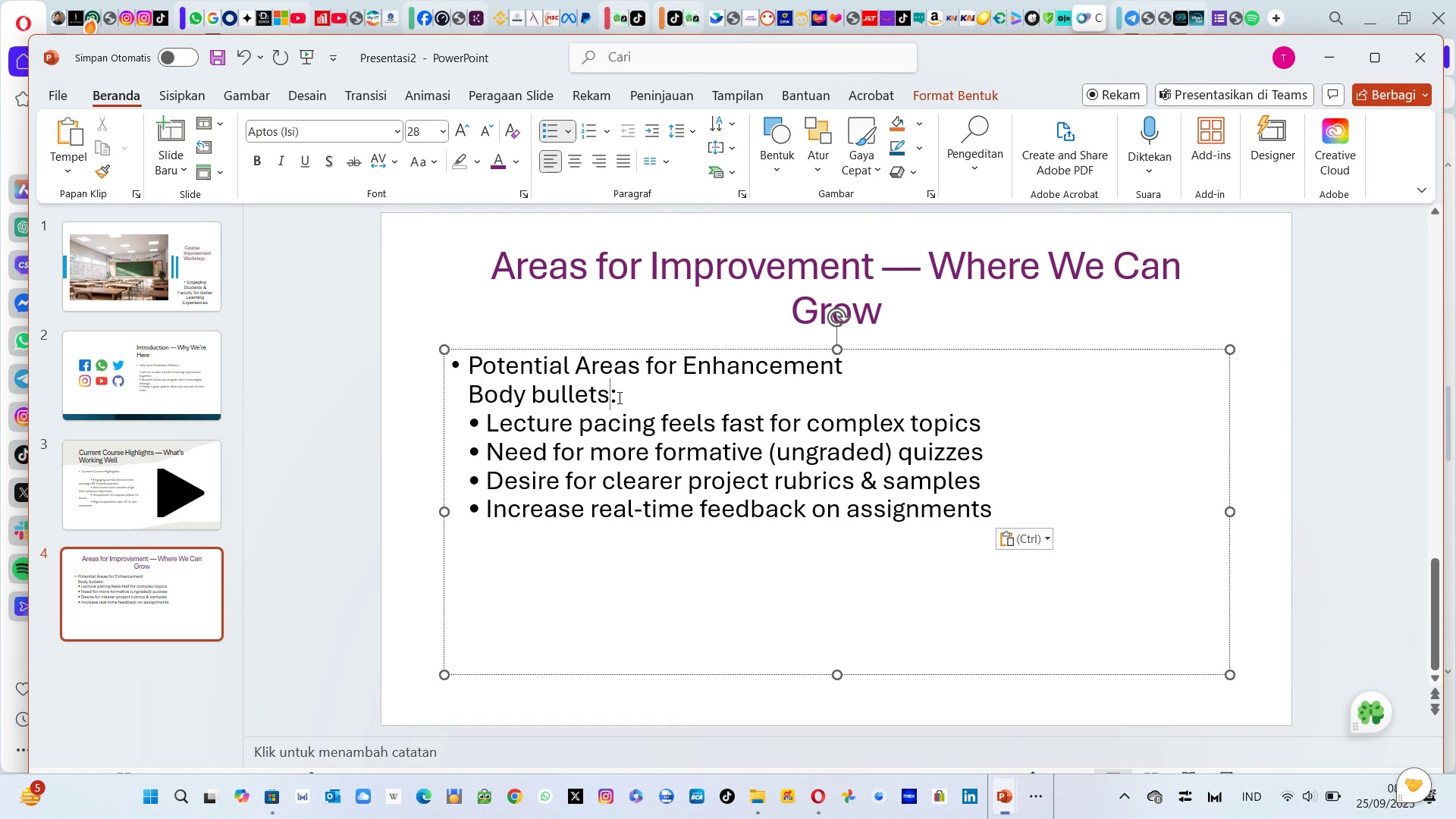 
hold_key(key=Backspace, duration=0.88)
 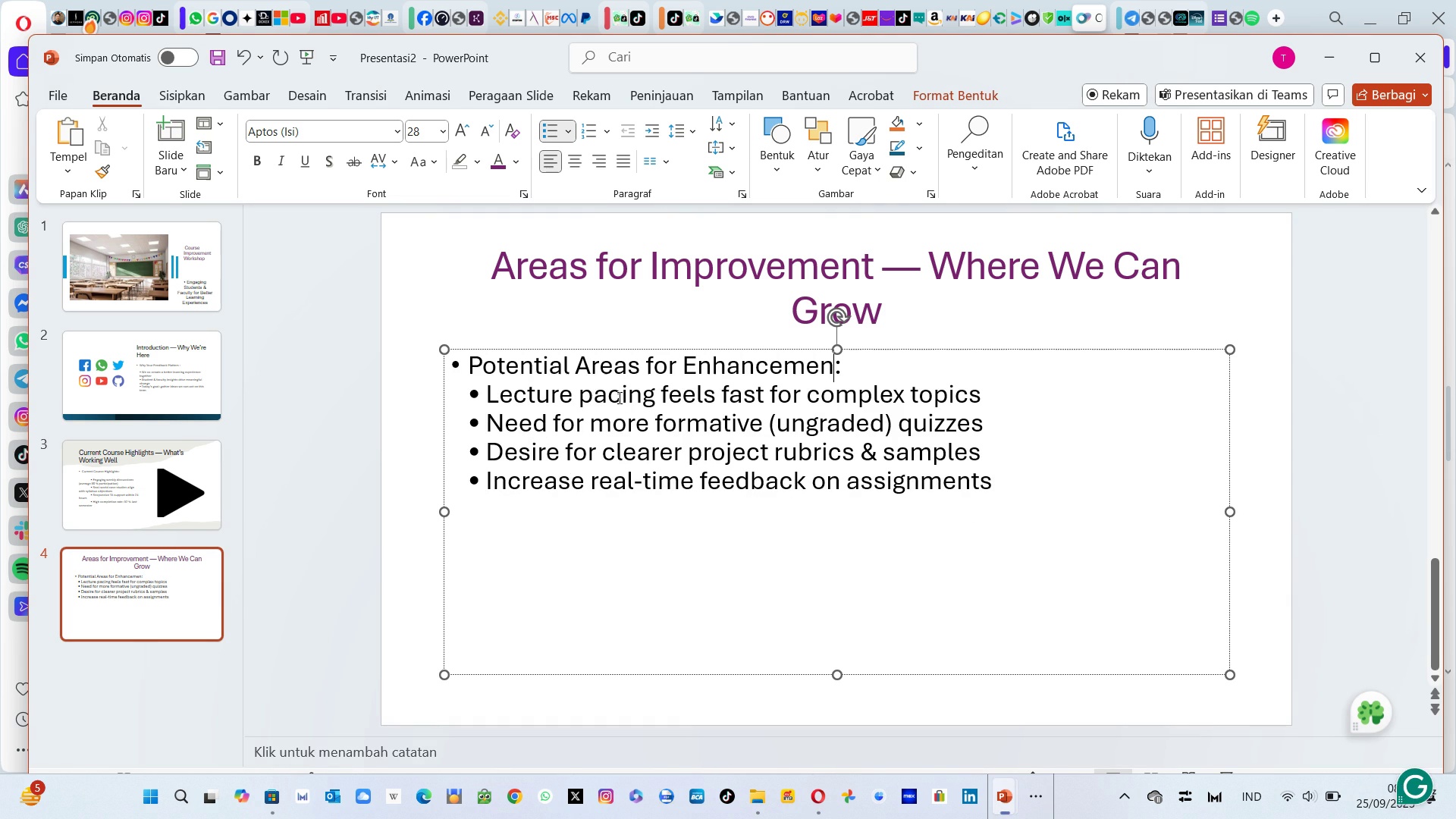 
key(ArrowRight)
 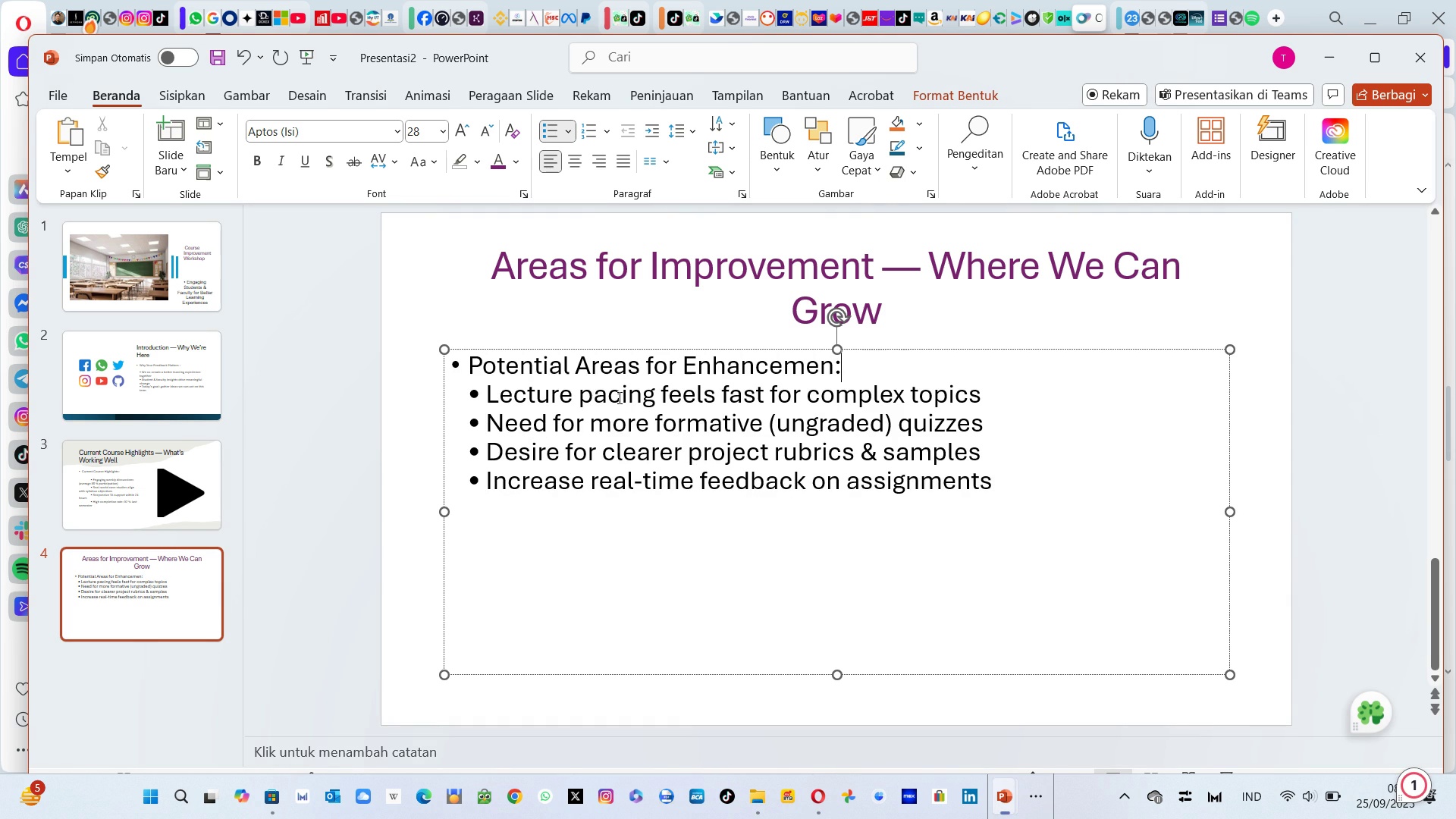 
key(Control+ControlLeft)
 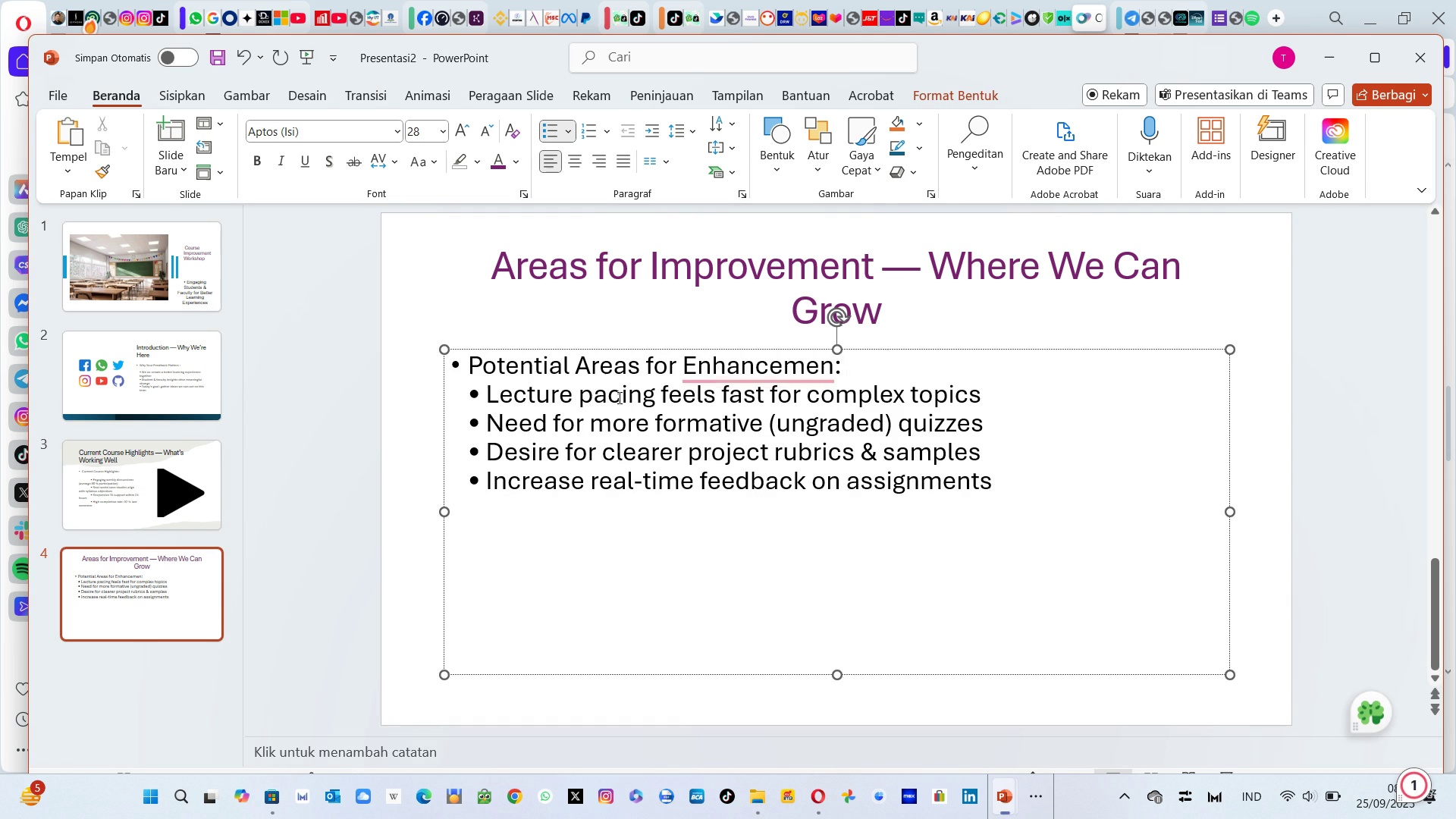 
key(Control+A)
 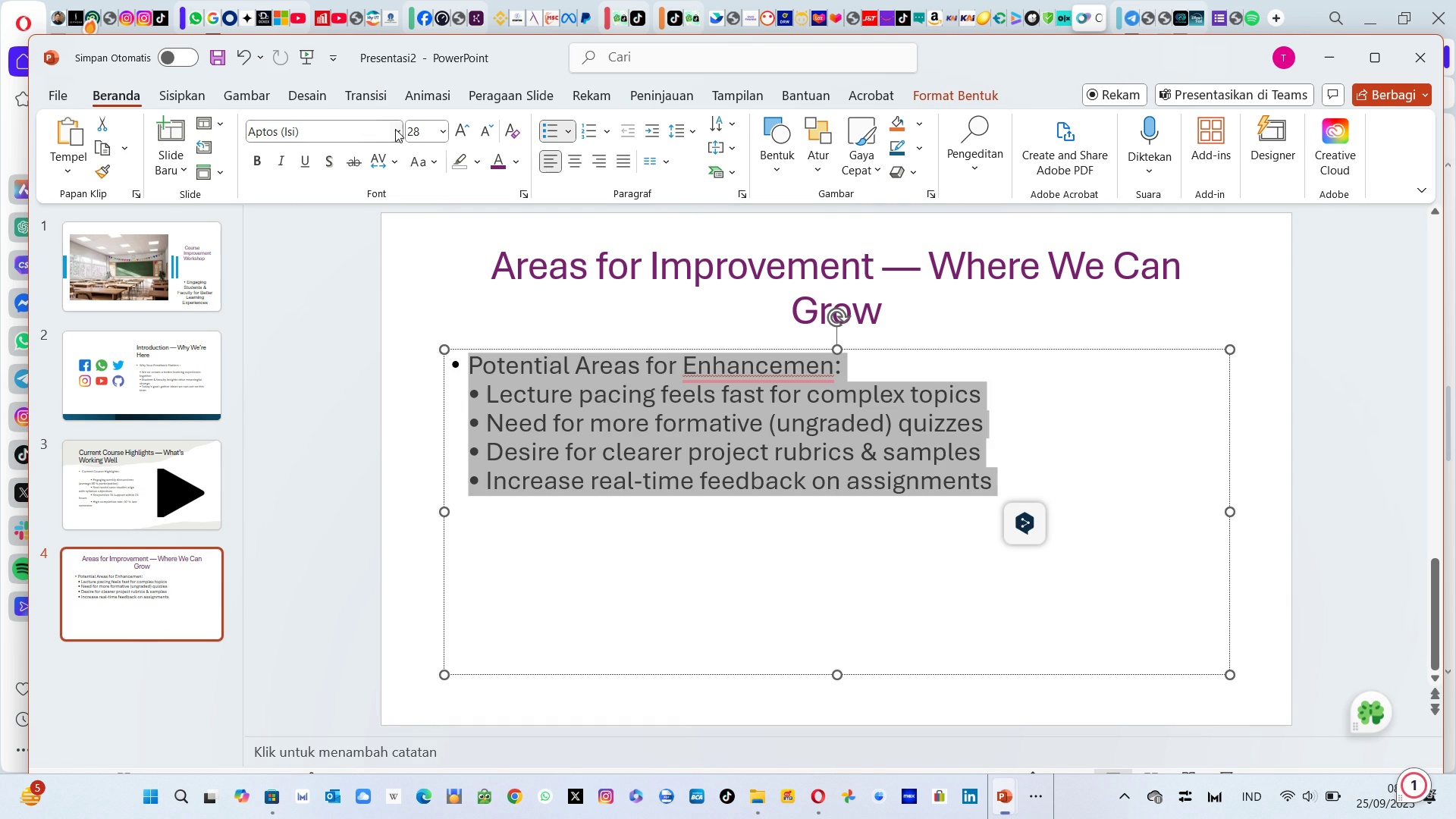 
left_click([340, 136])
 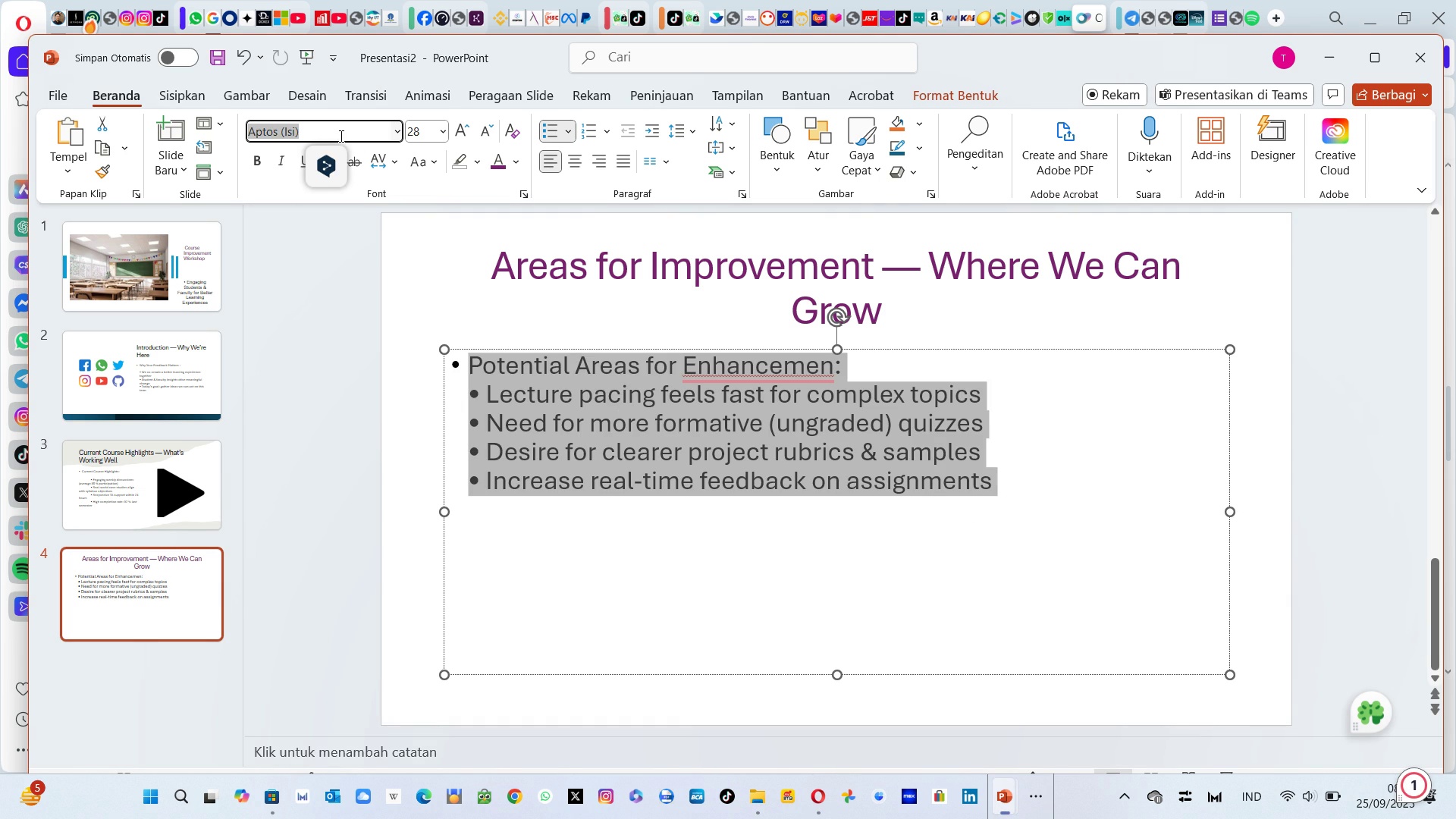 
type(Arial)
 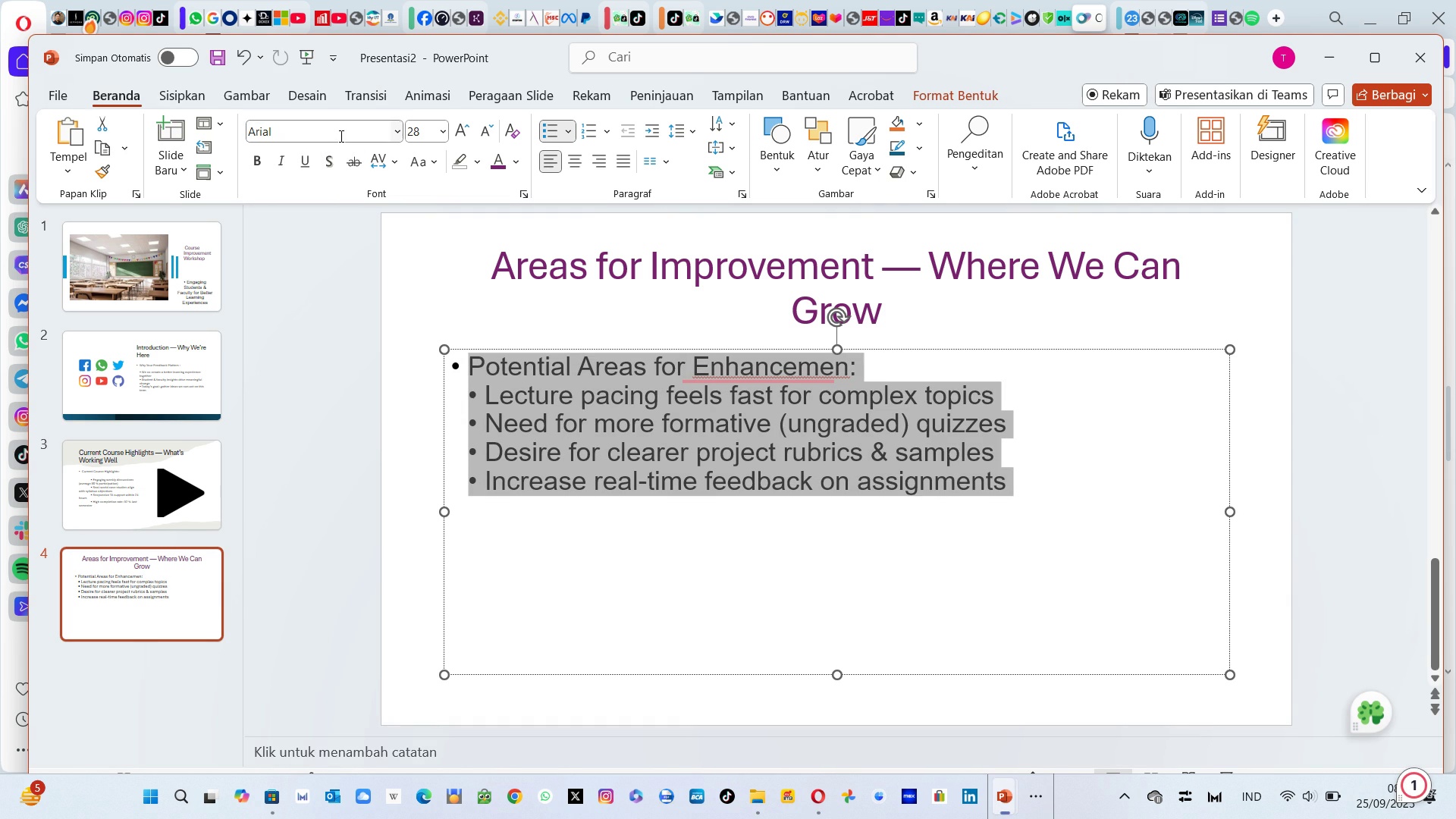 
key(Enter)
 